 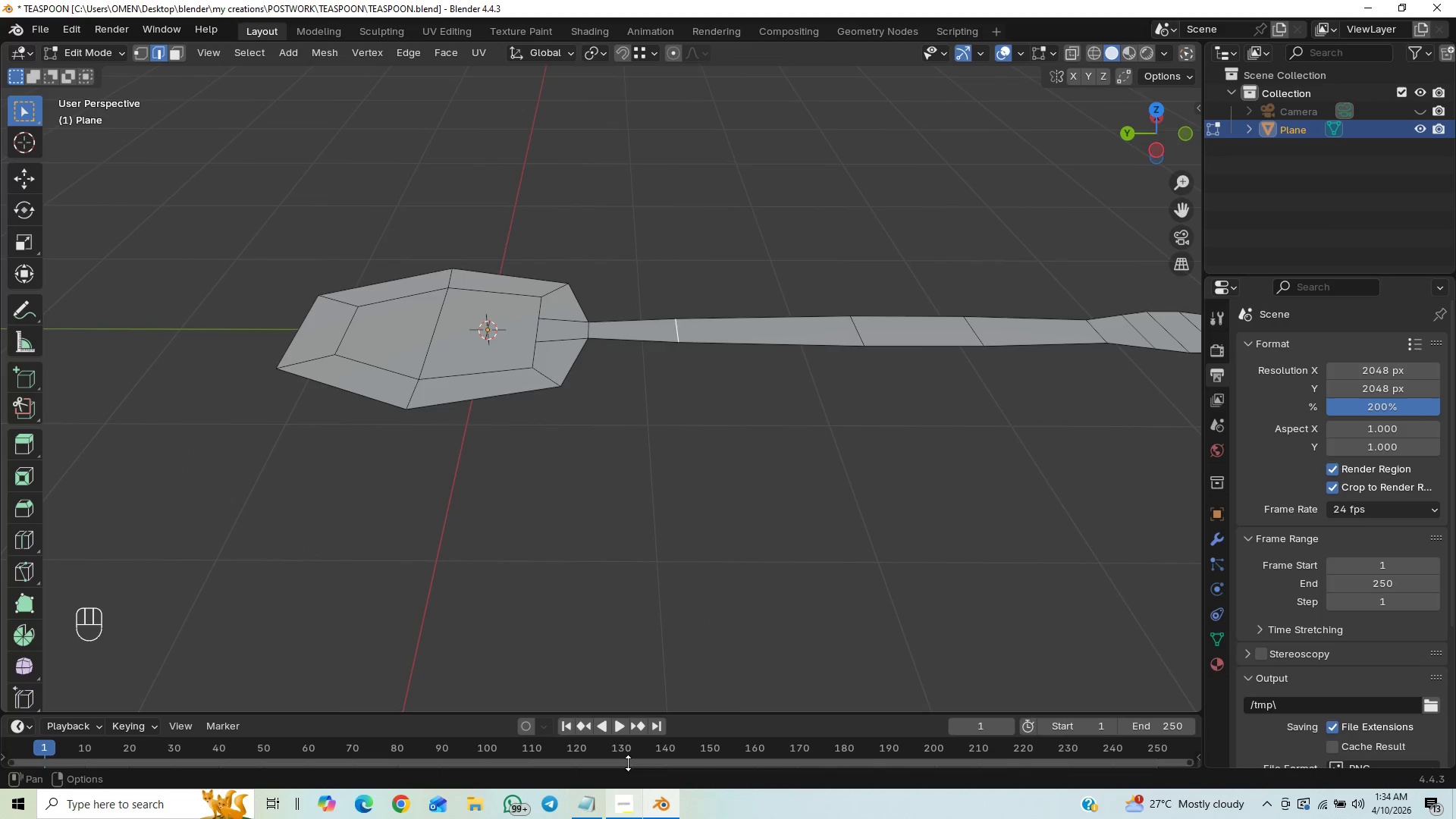 
key(Control+S)
 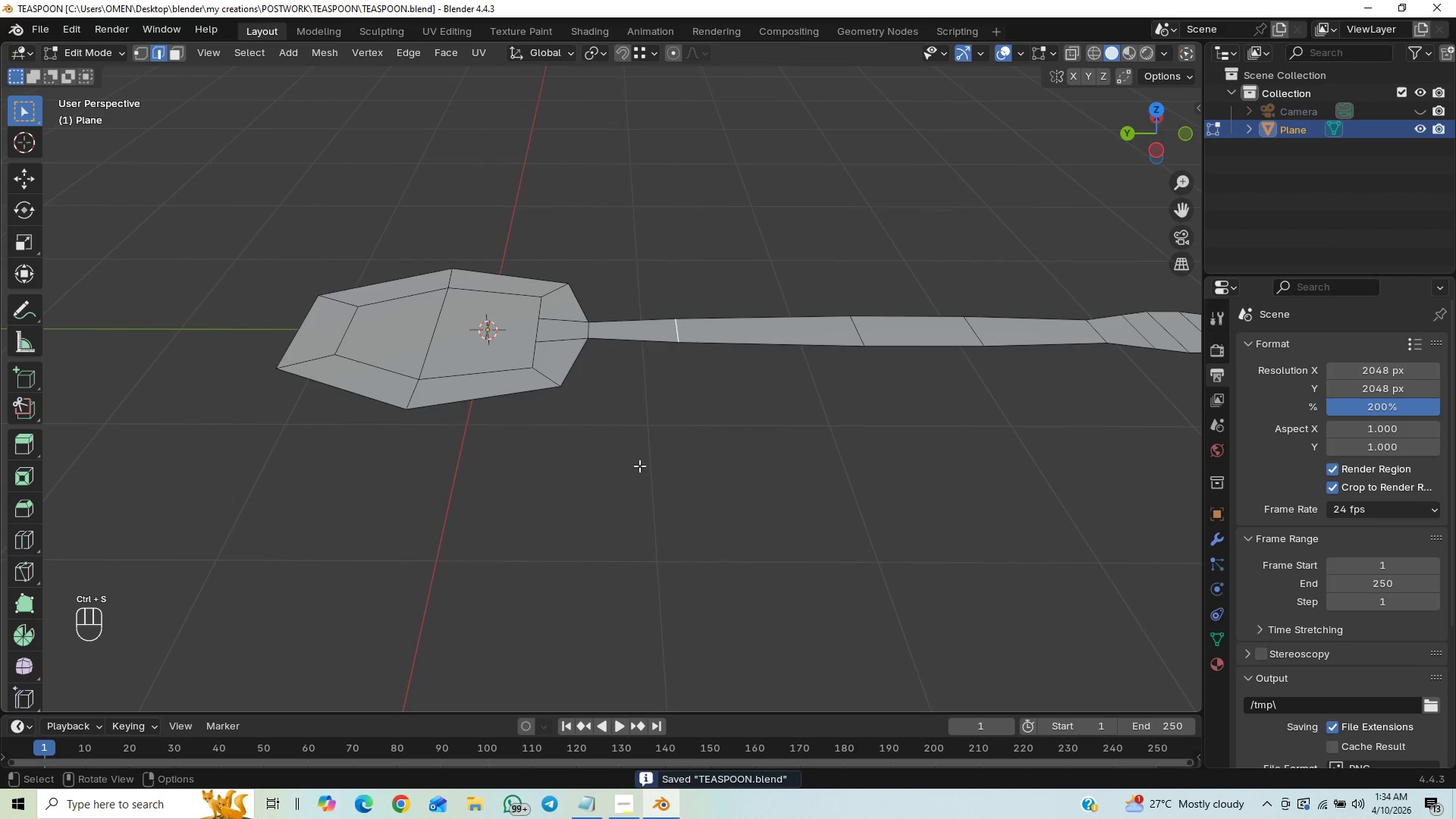 
scroll: coordinate [703, 426], scroll_direction: down, amount: 16.0
 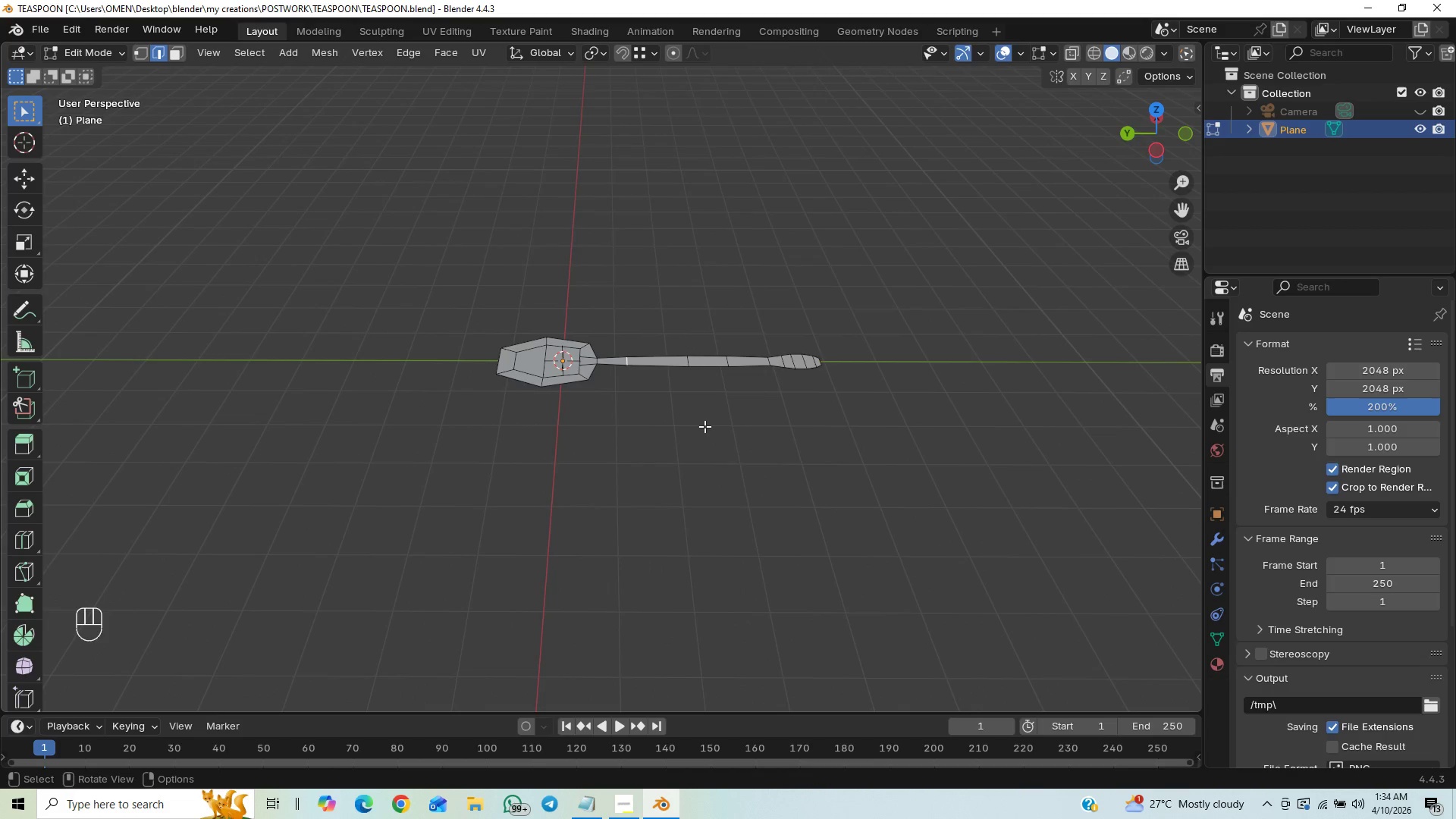 
scroll: coordinate [659, 450], scroll_direction: up, amount: 4.0
 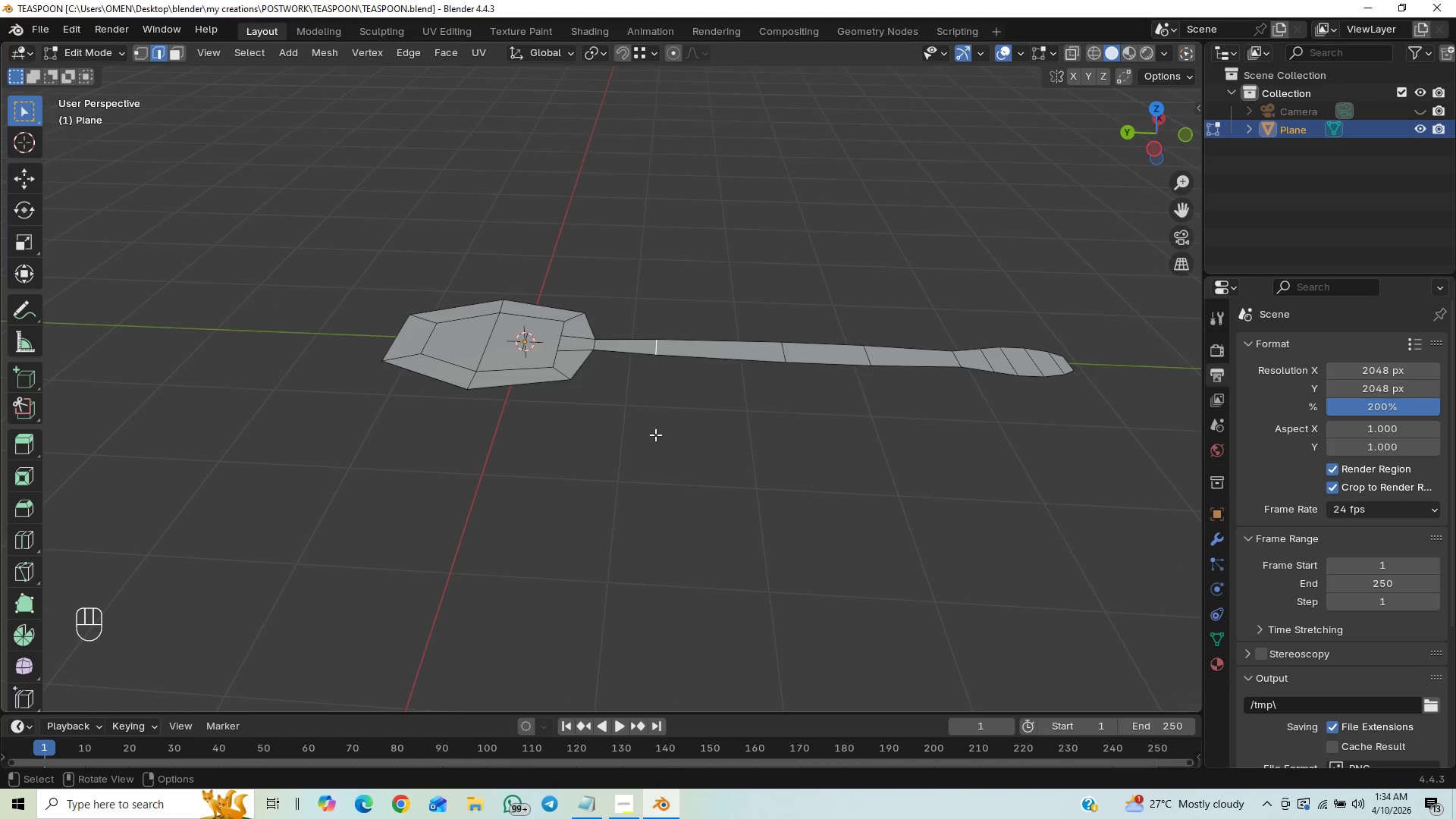 
type(GZ)
 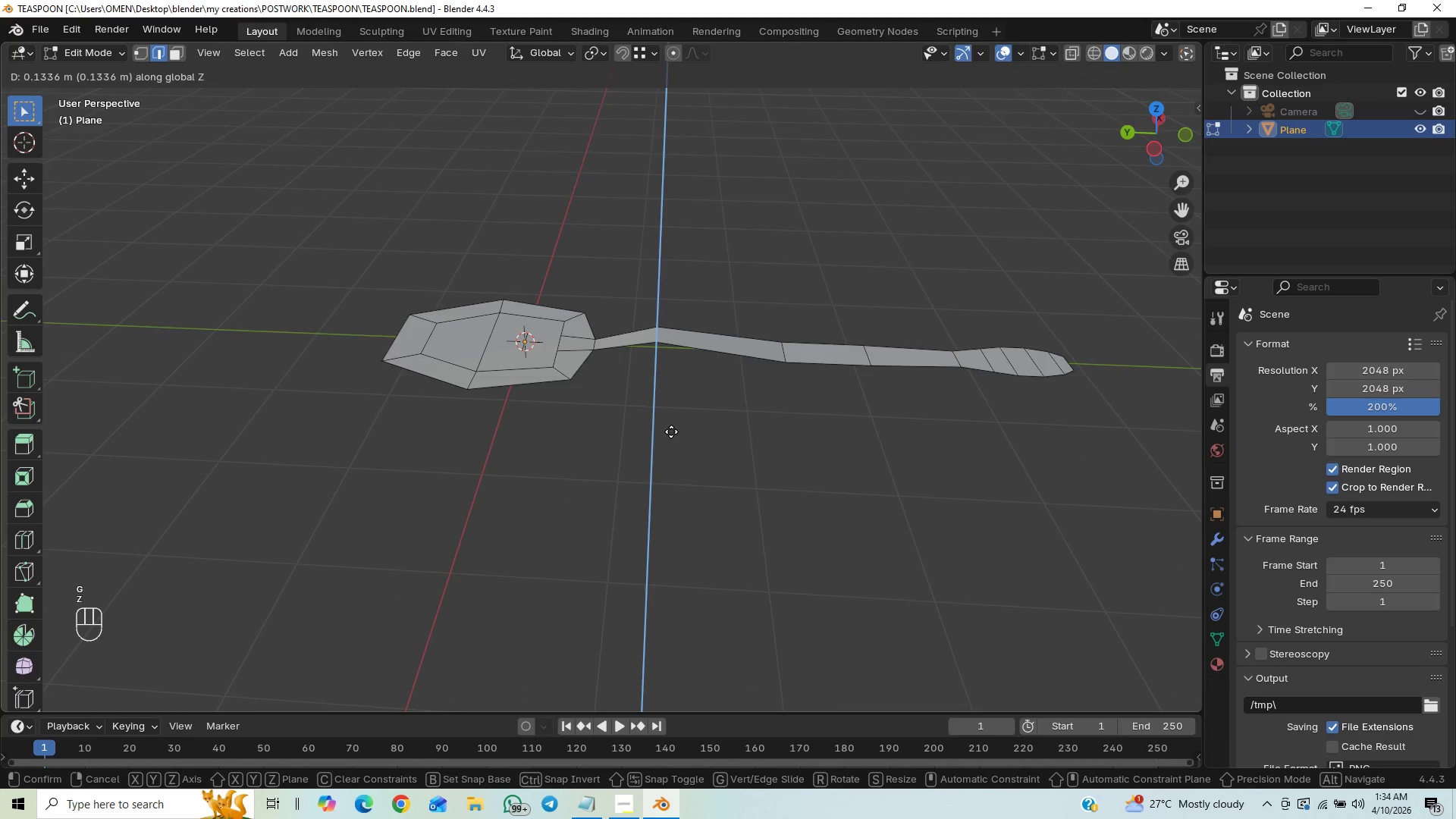 
left_click([671, 431])
 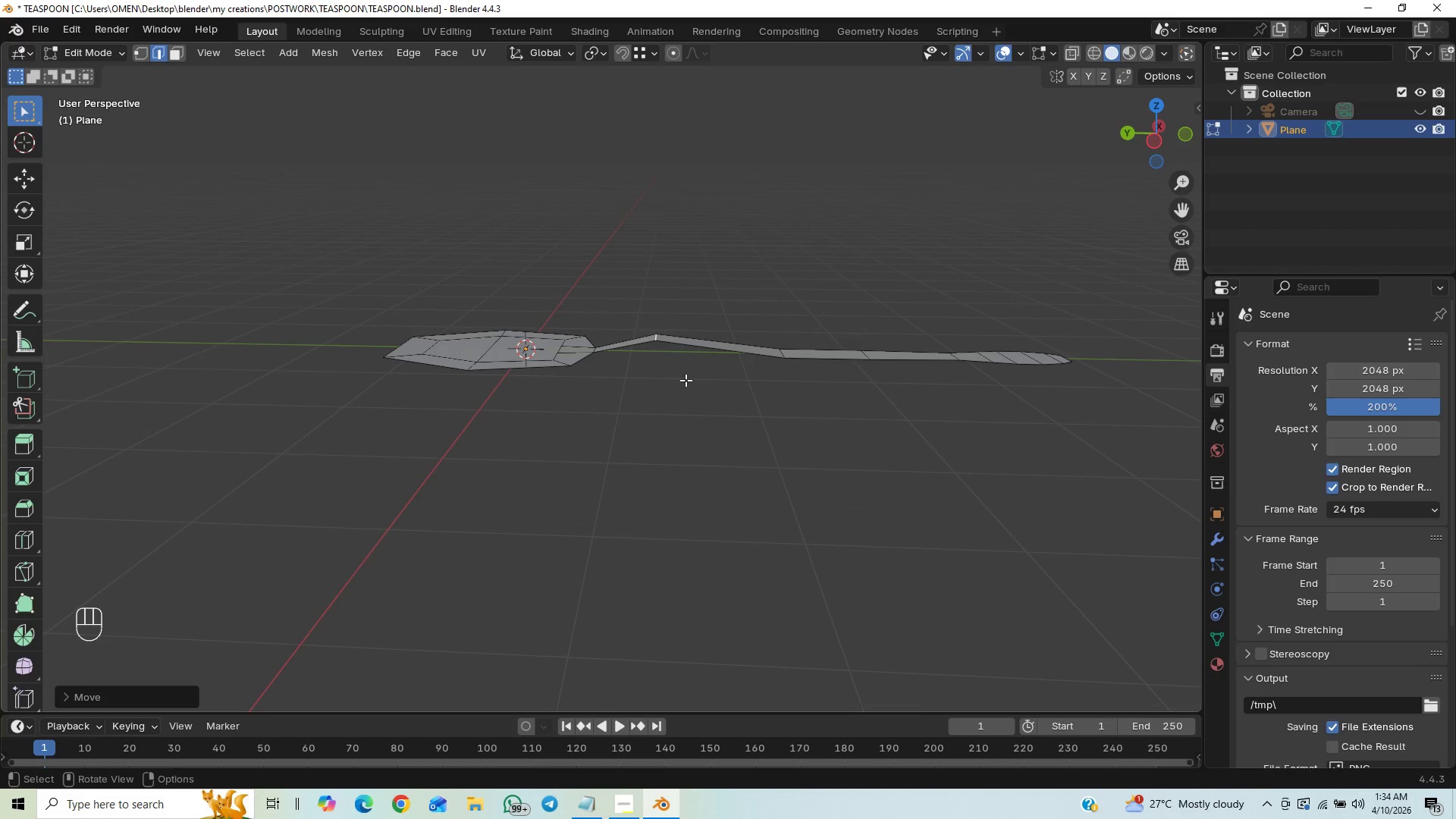 
wait(5.33)
 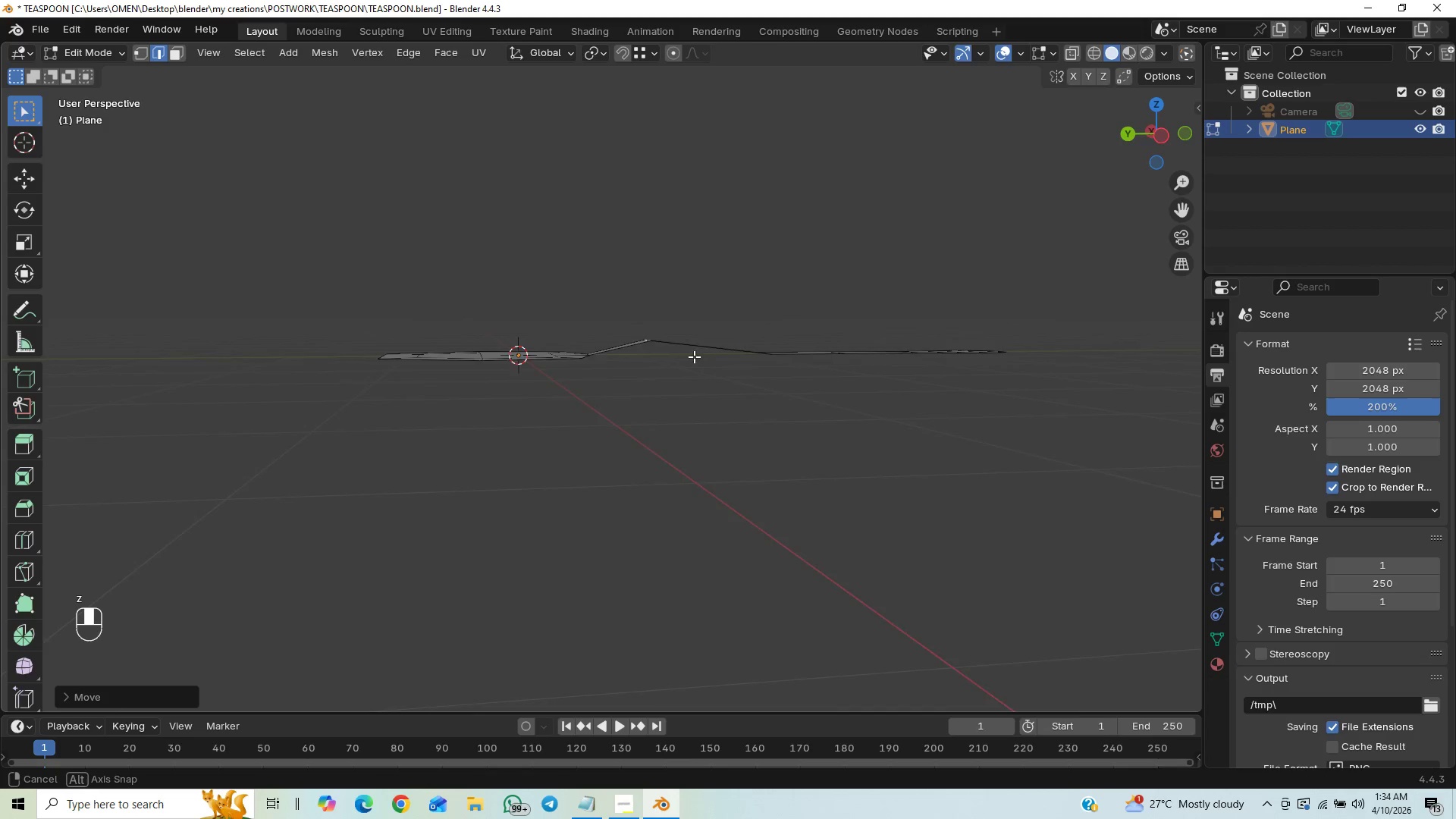 
key(Control+R)
 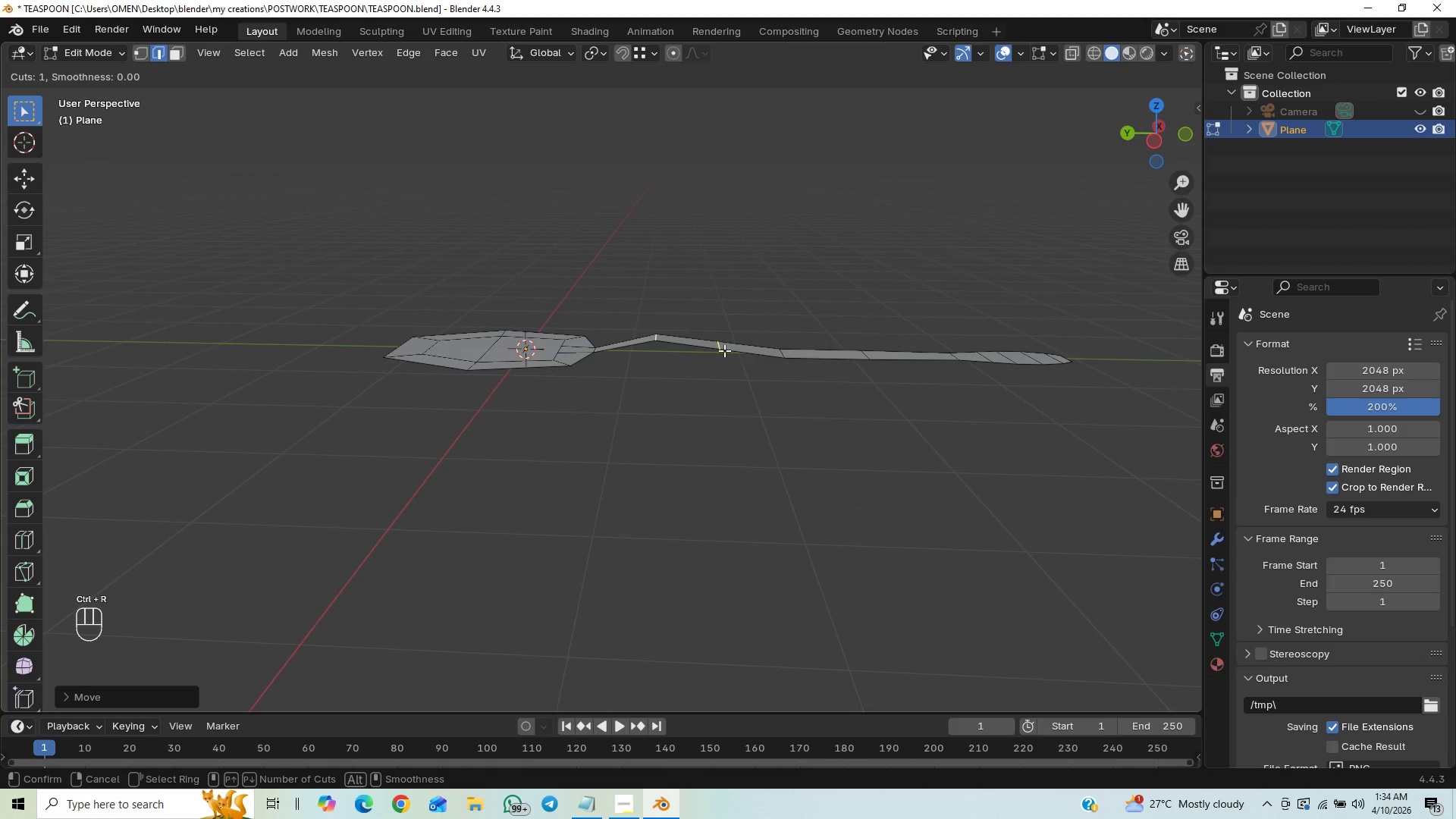 
left_click([724, 350])
 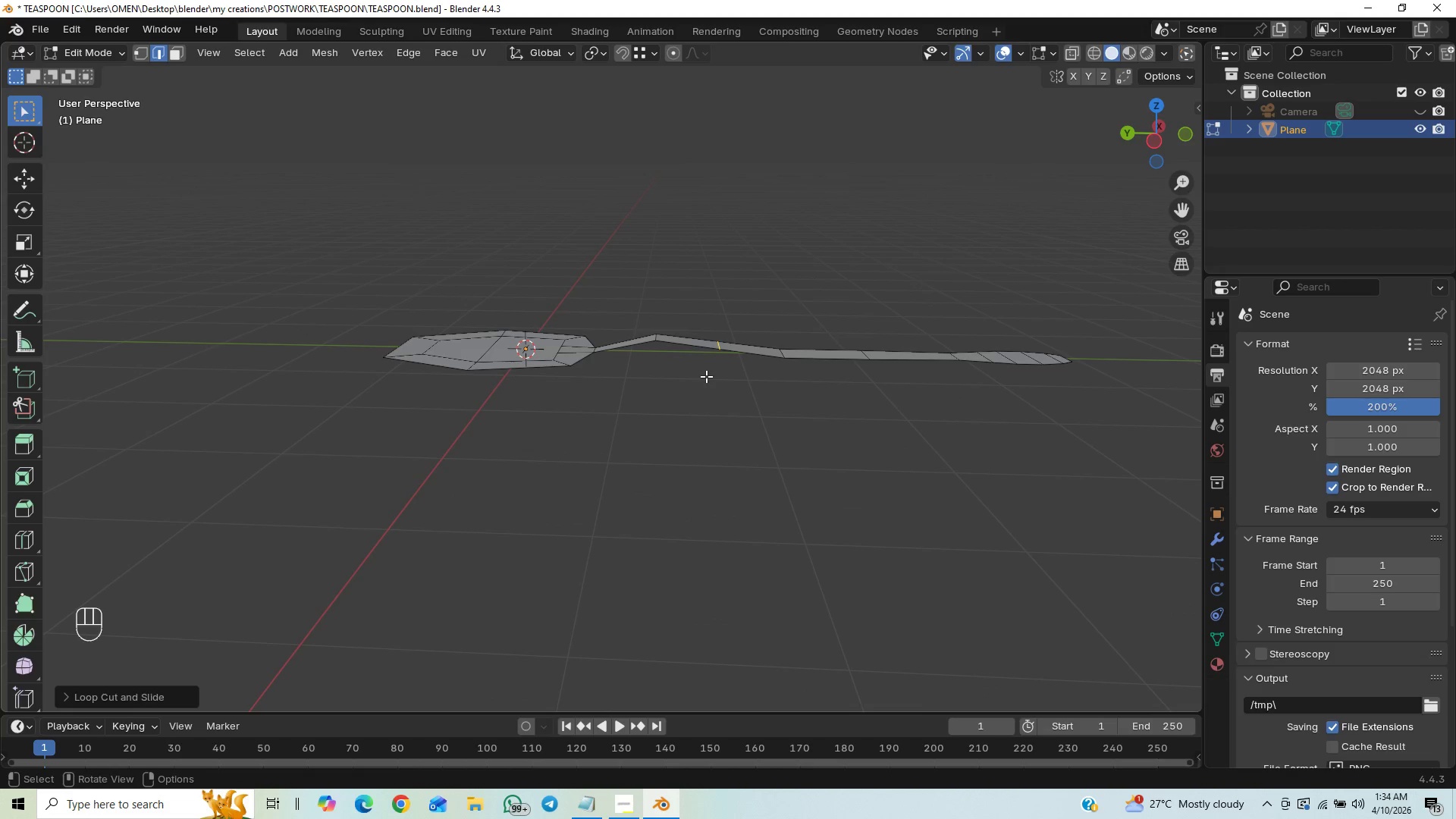 
wait(7.19)
 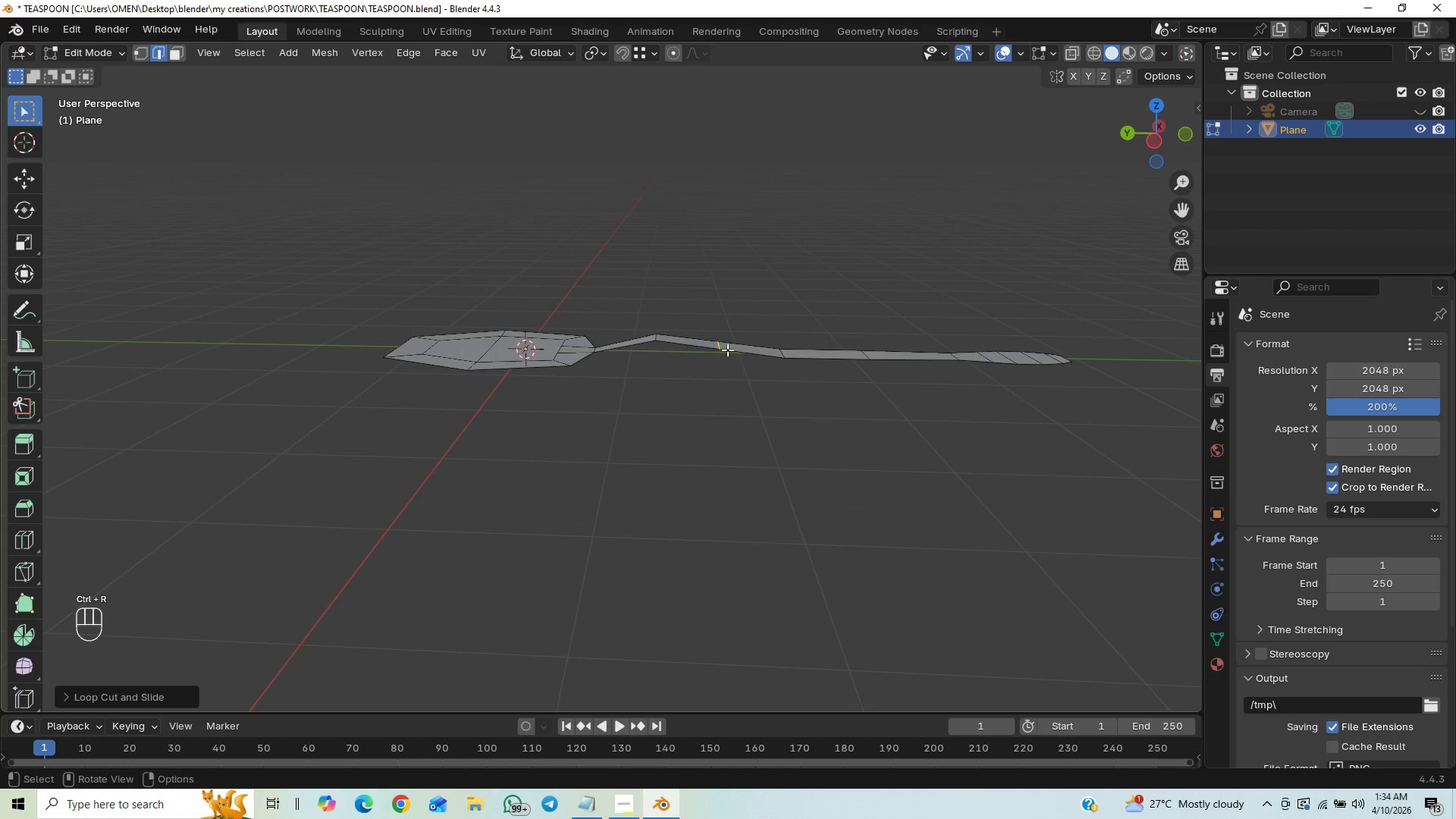 
key(Control+B)
 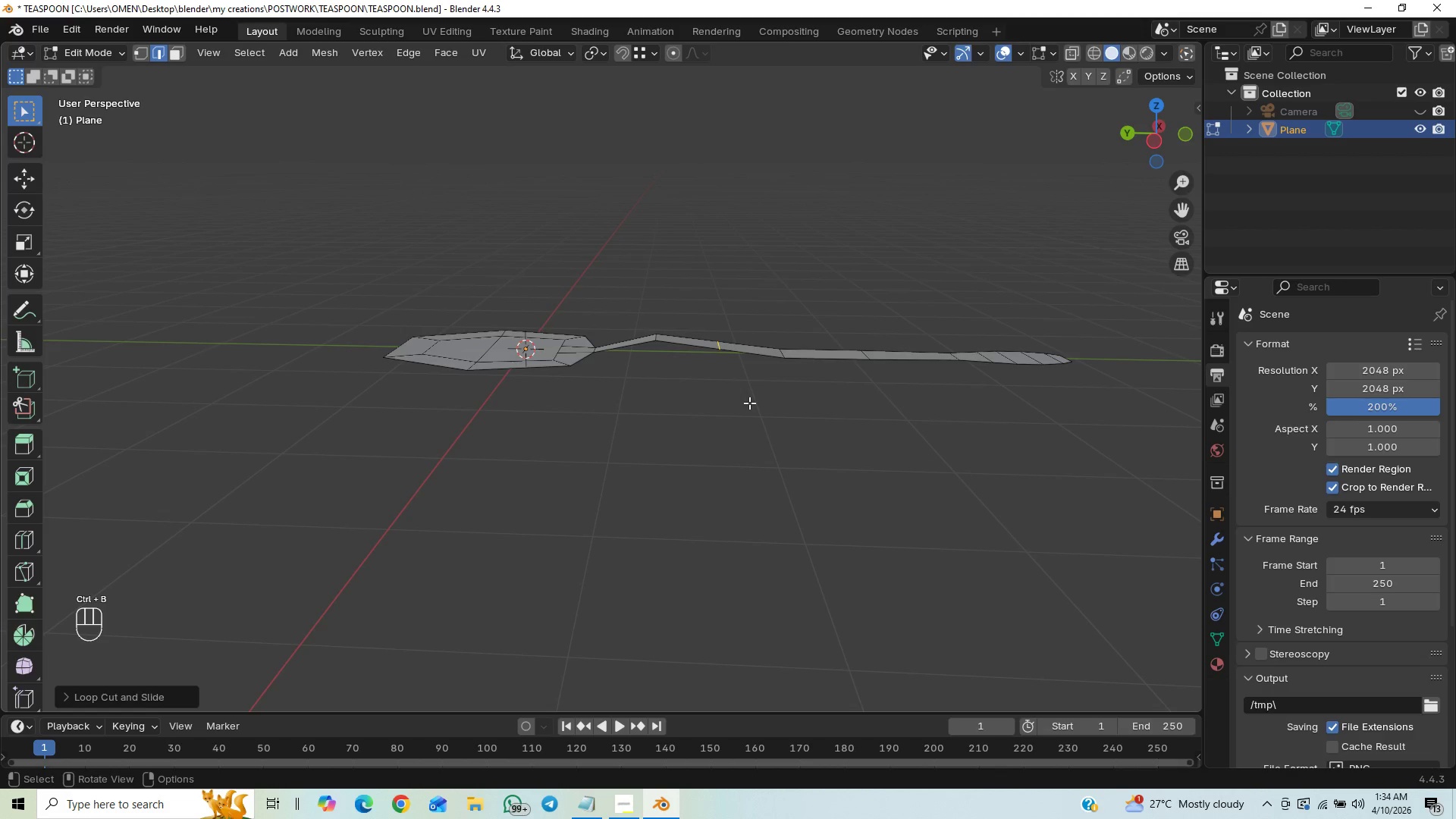 
key(Control+Z)
 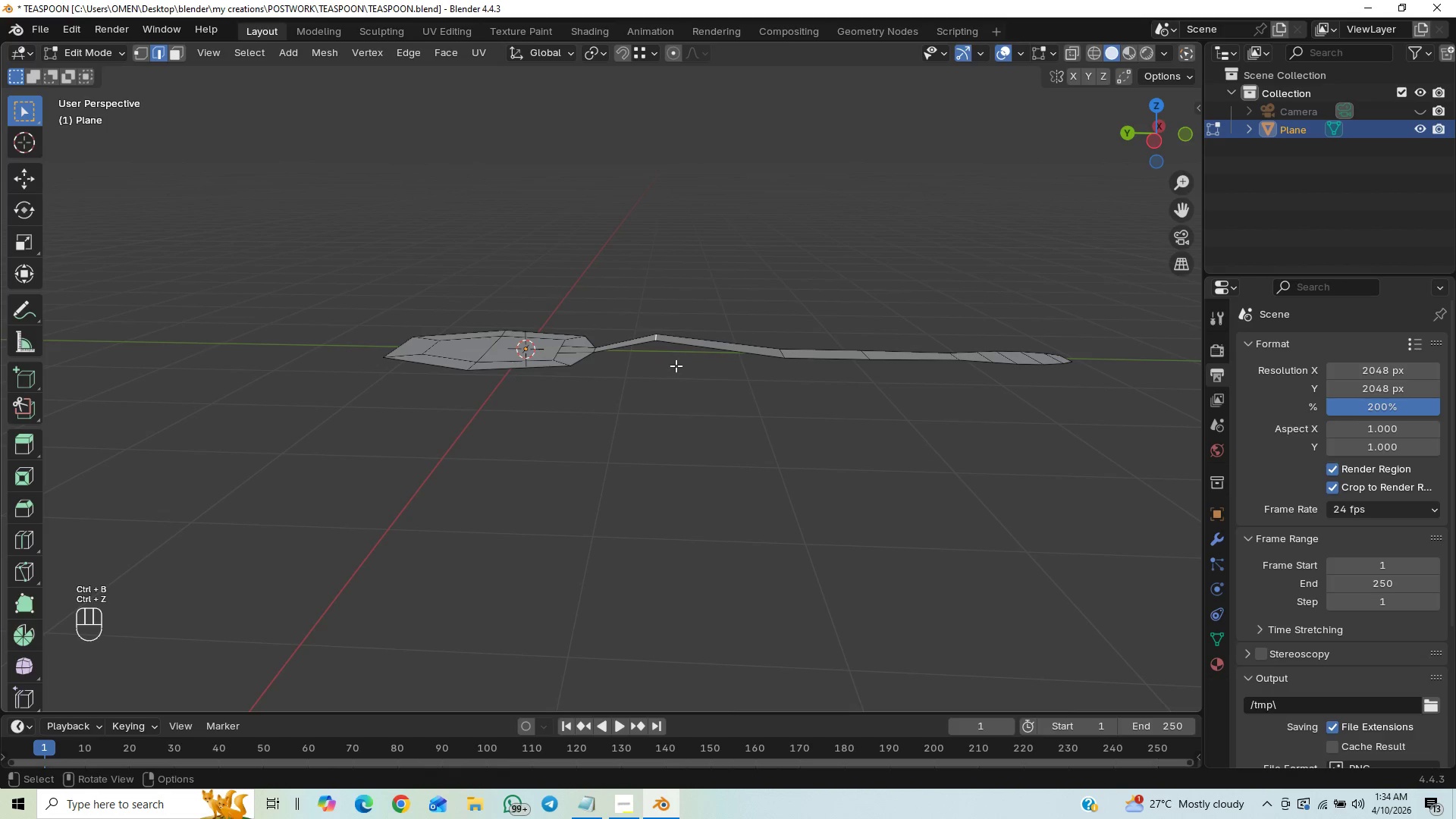 
key(Control+B)
 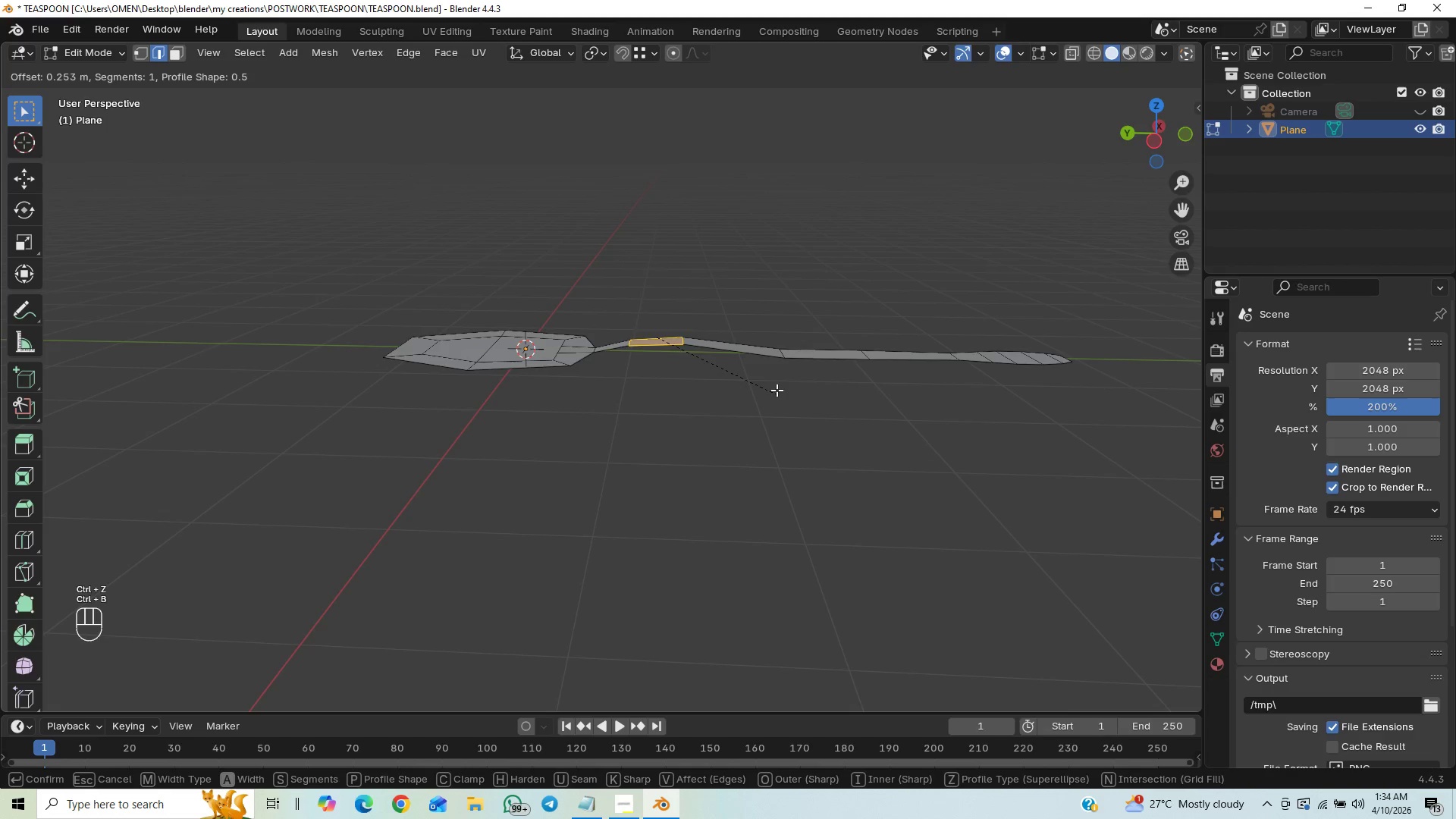 
scroll: coordinate [779, 381], scroll_direction: up, amount: 9.0
 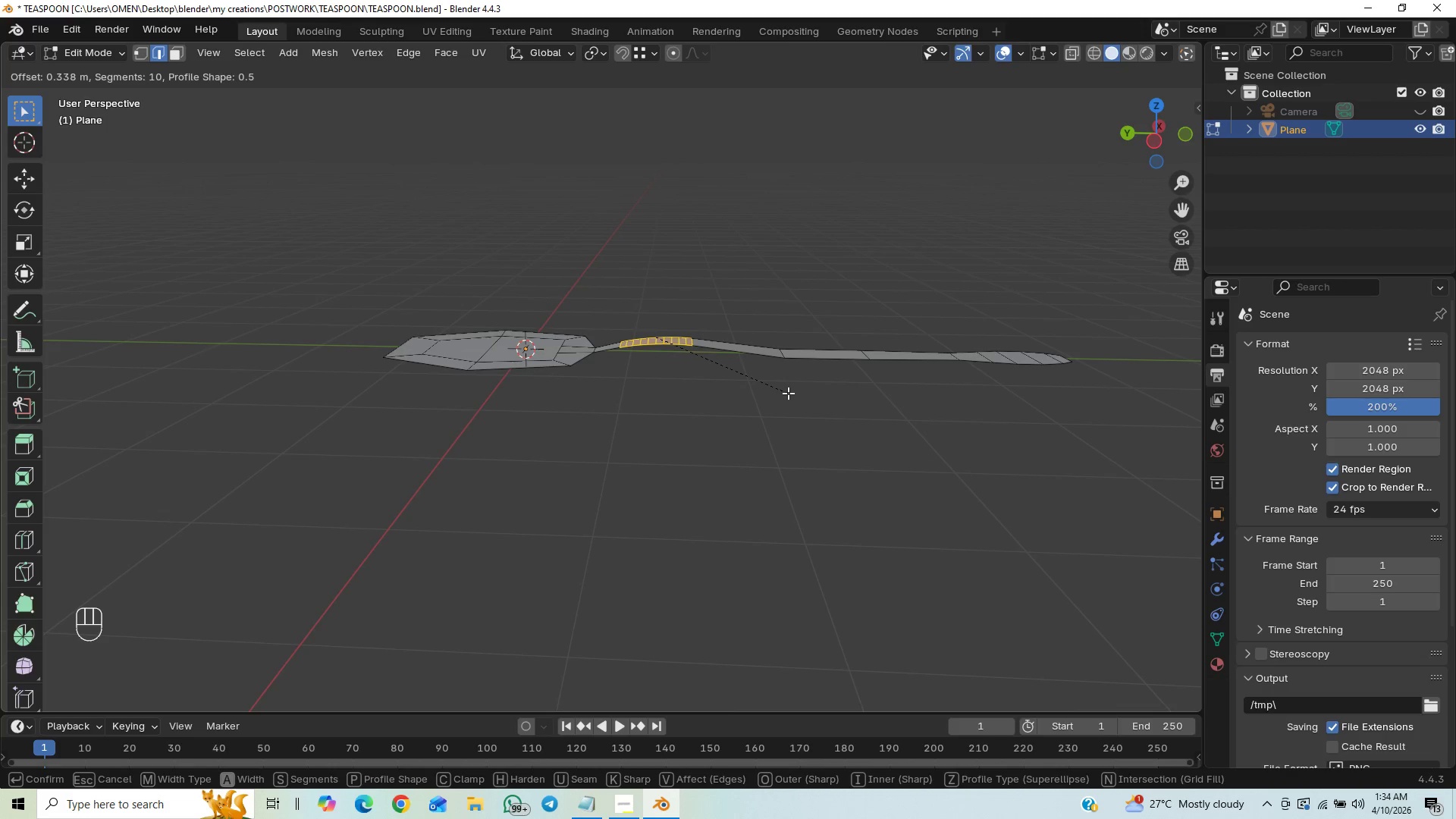 
wait(12.57)
 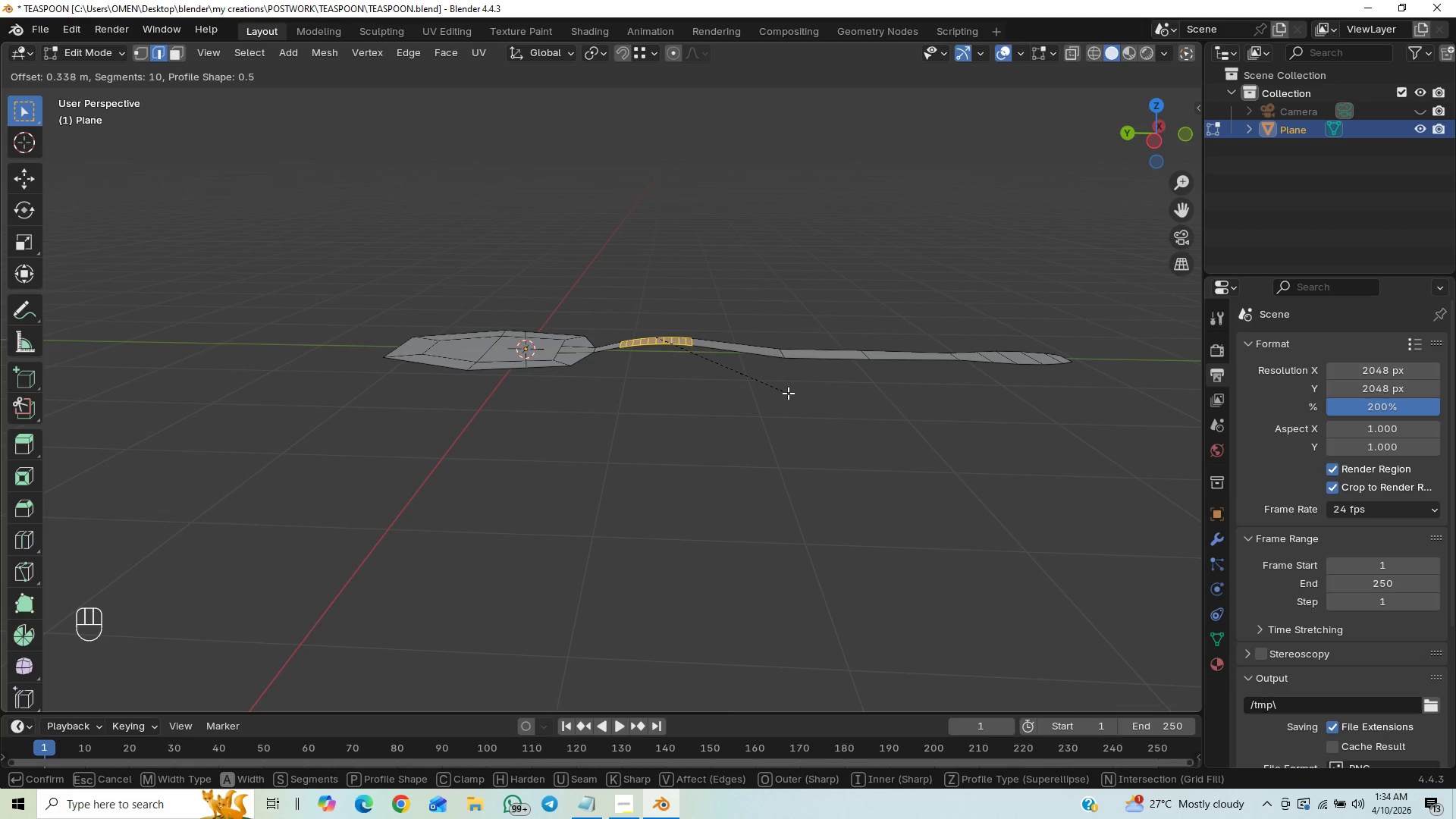 
scroll: coordinate [777, 404], scroll_direction: down, amount: 18.0
 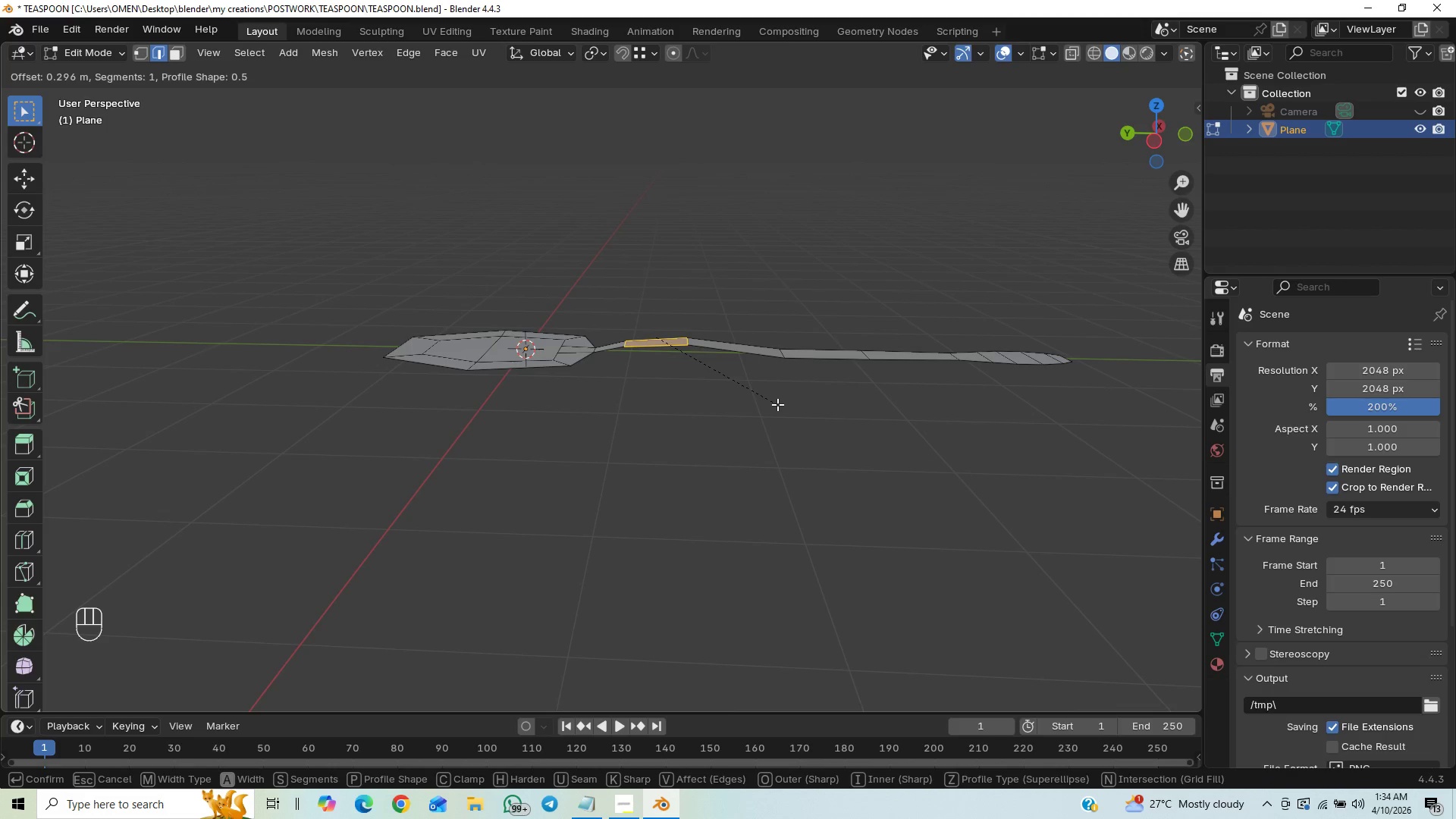 
scroll: coordinate [777, 404], scroll_direction: up, amount: 5.0
 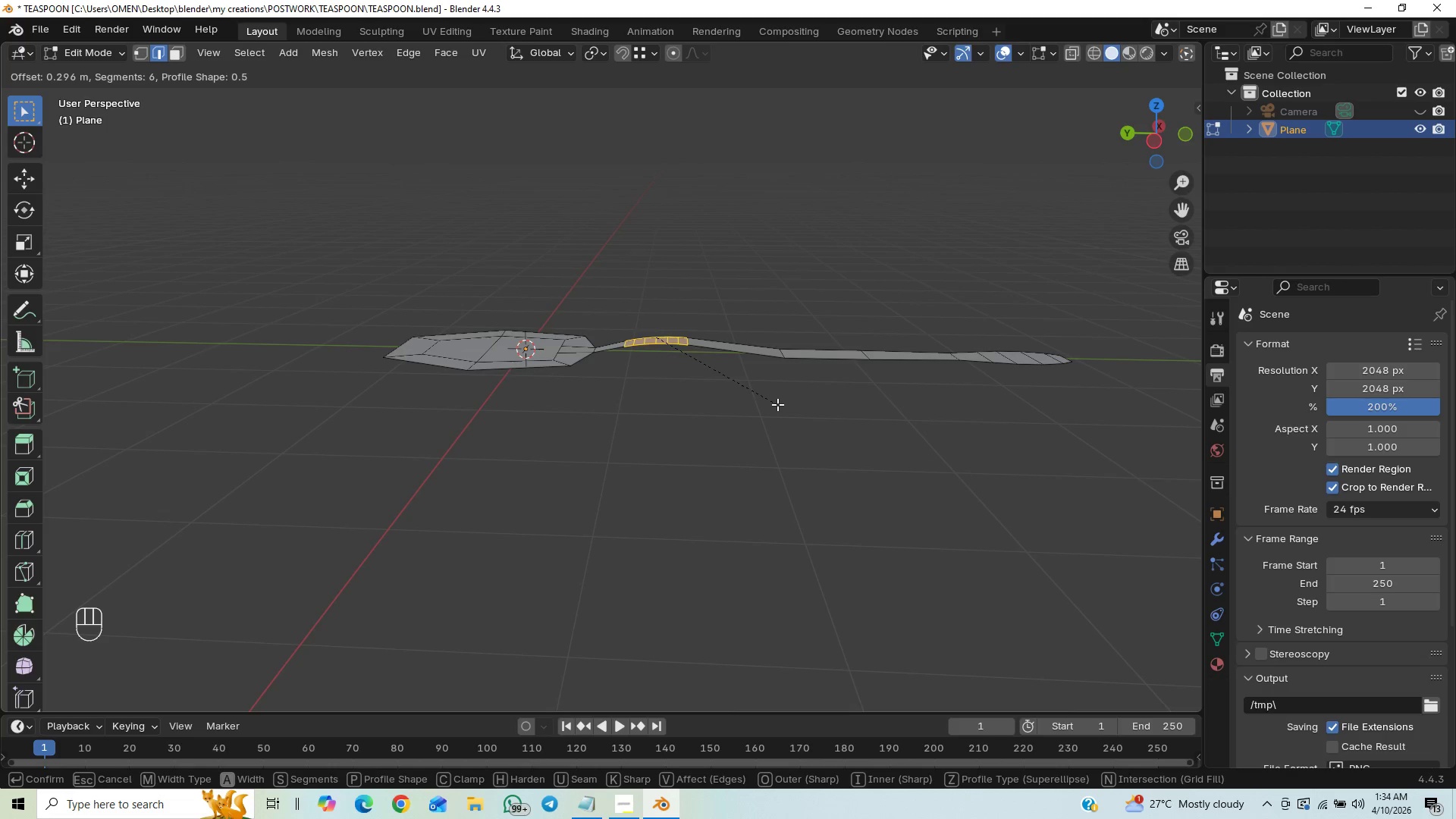 
left_click([777, 404])
 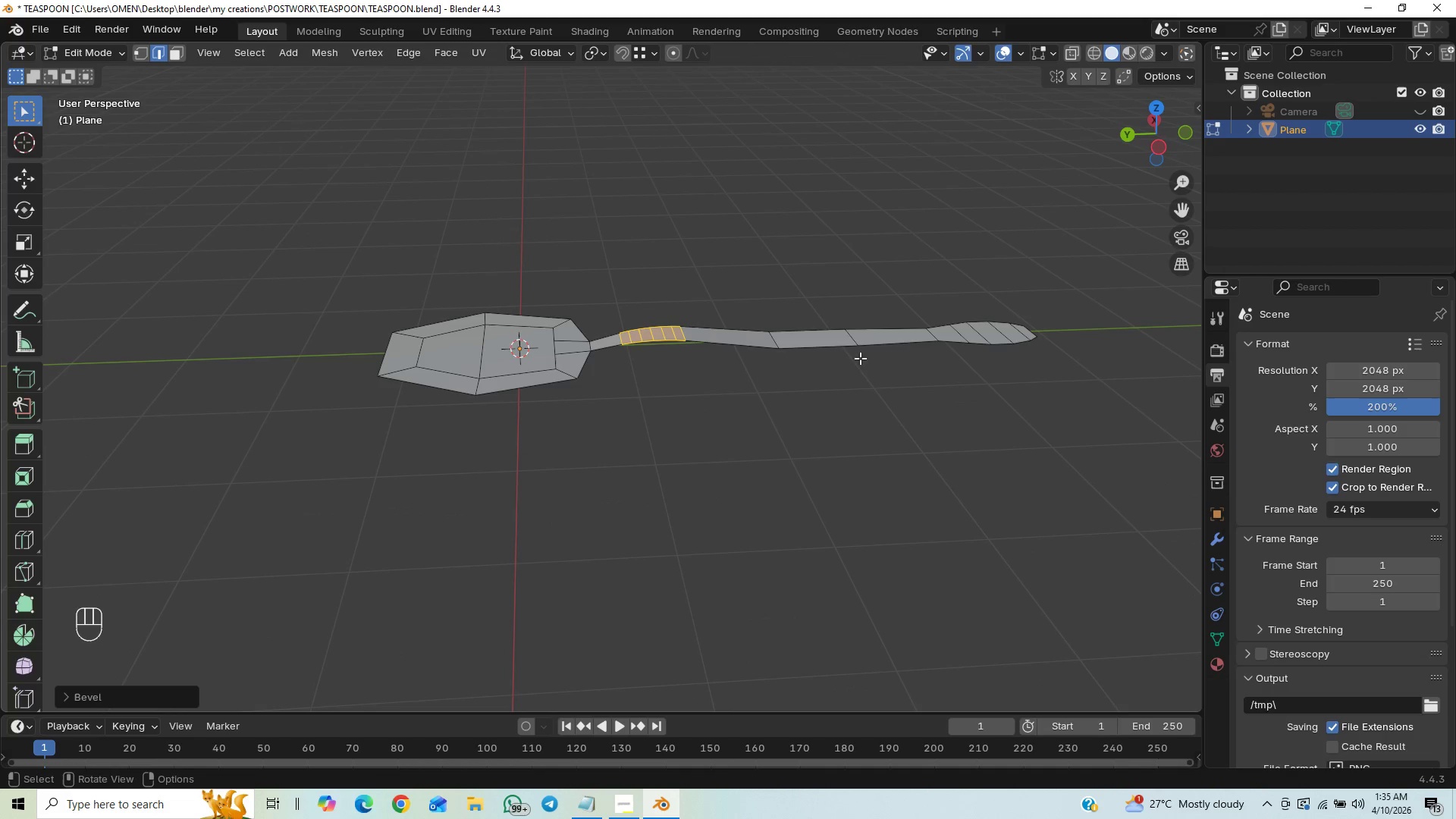 
hold_key(key=ControlLeft, duration=0.47)
 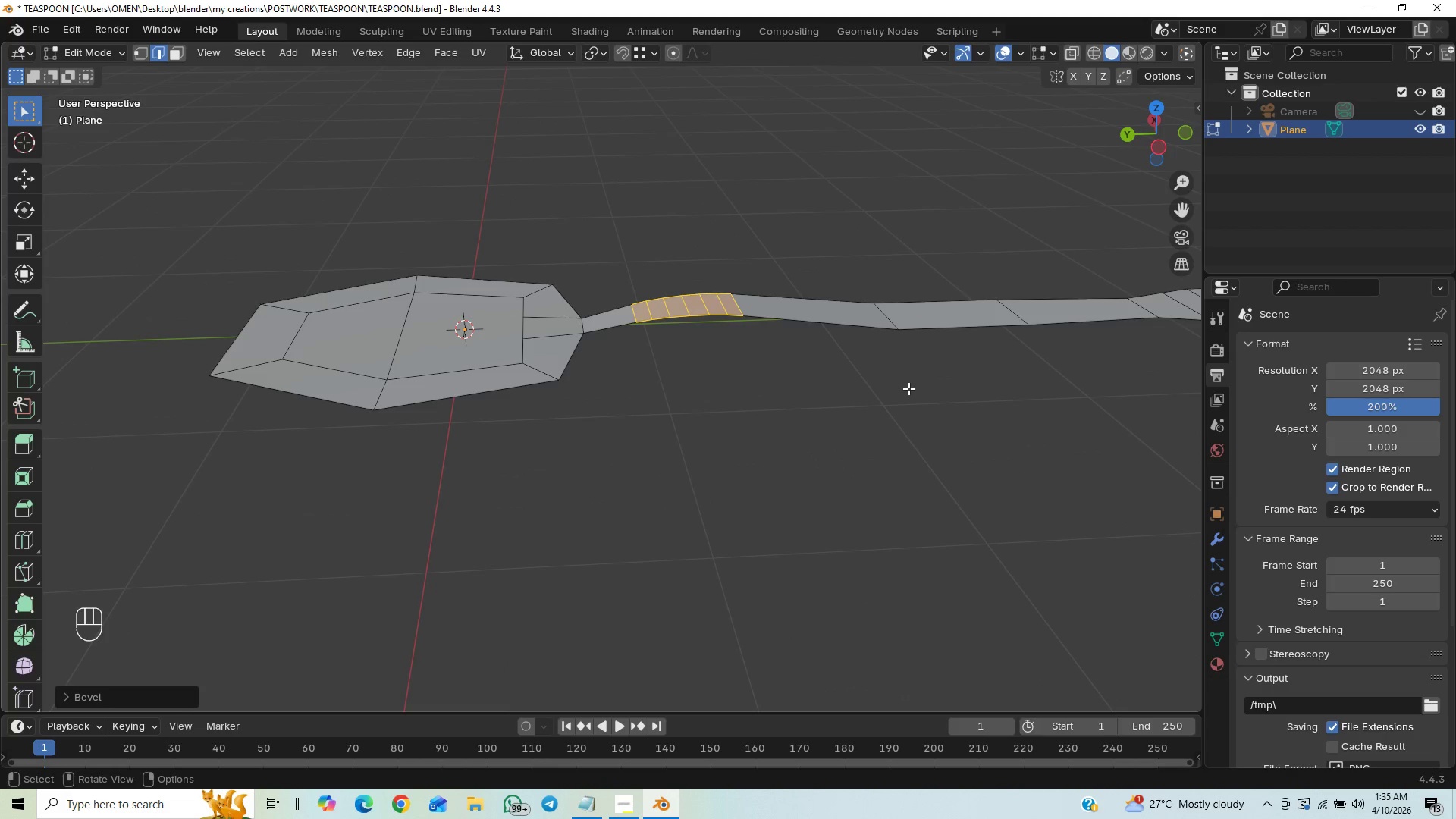 
key(End)
 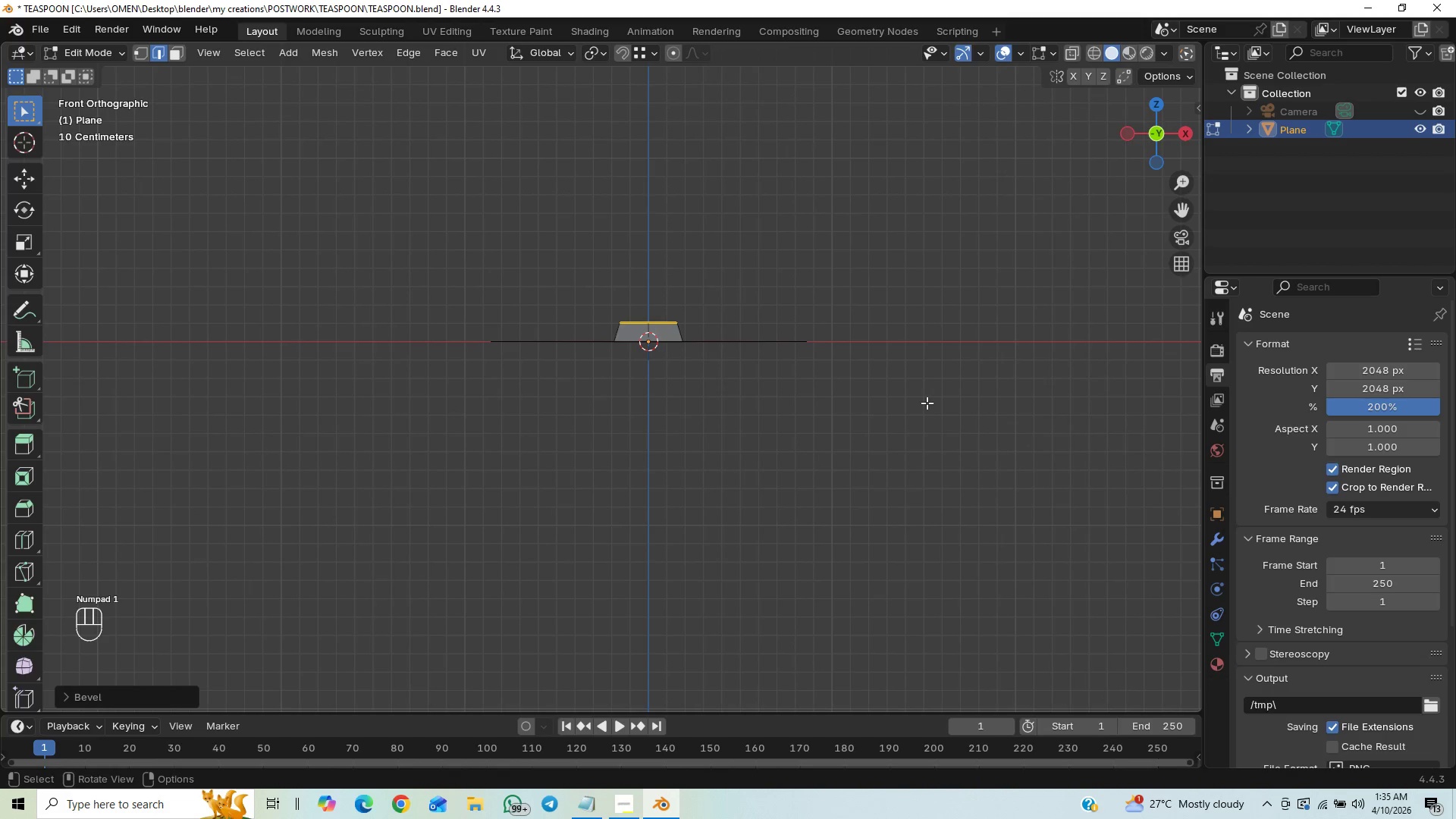 
key(PageDown)
 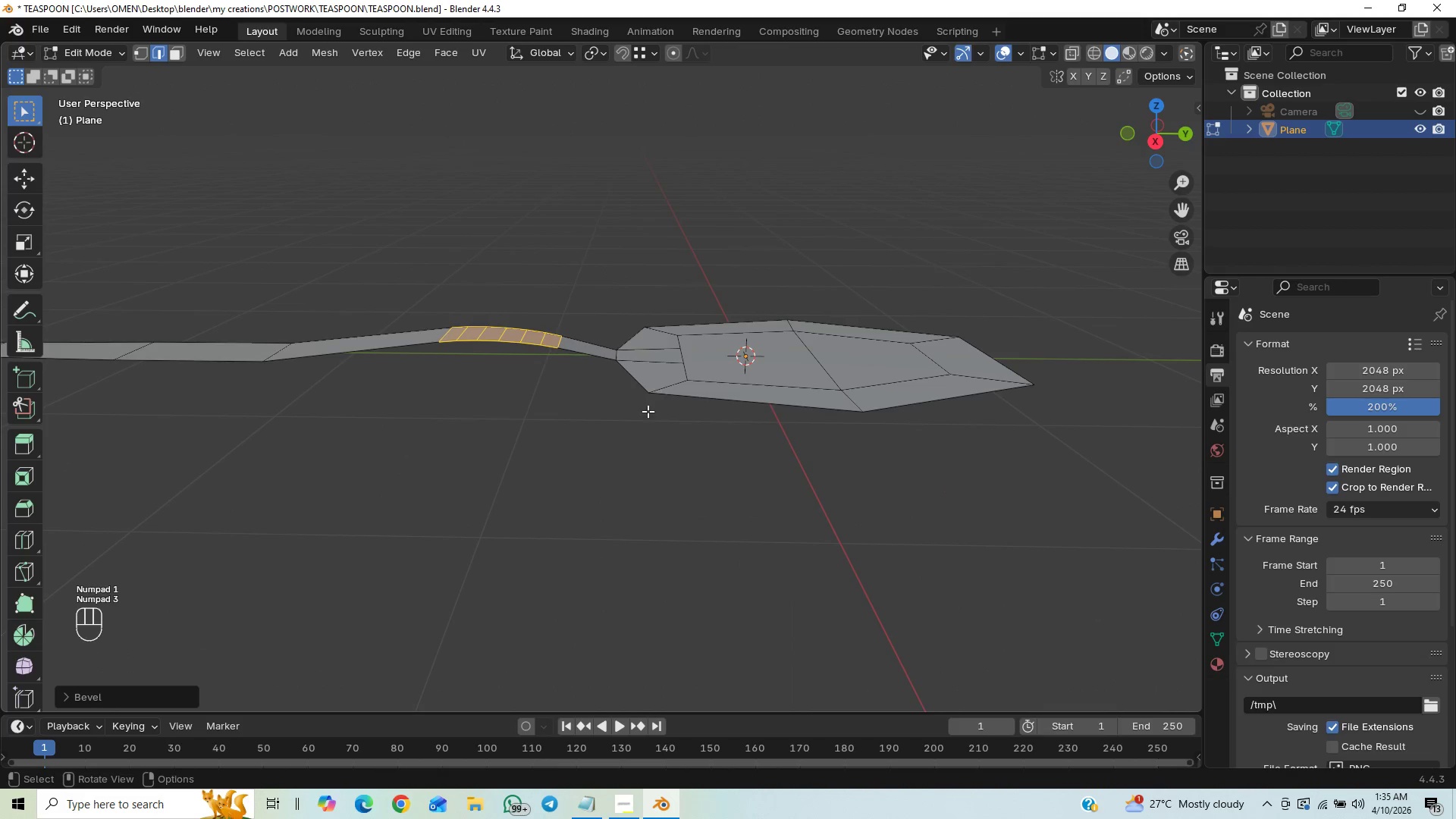 
hold_key(key=ShiftLeft, duration=0.56)
 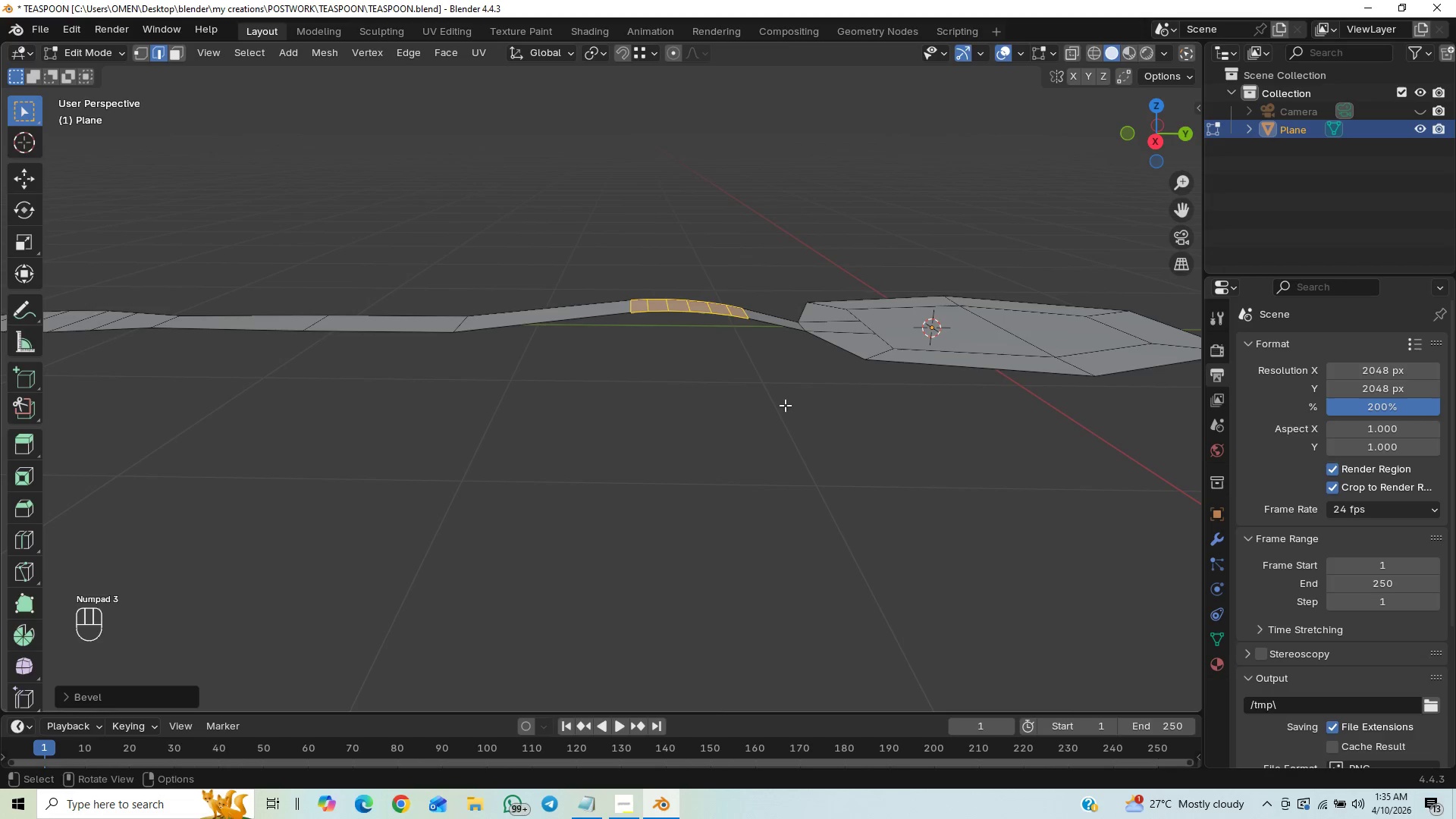 
hold_key(key=ShiftLeft, duration=0.5)
 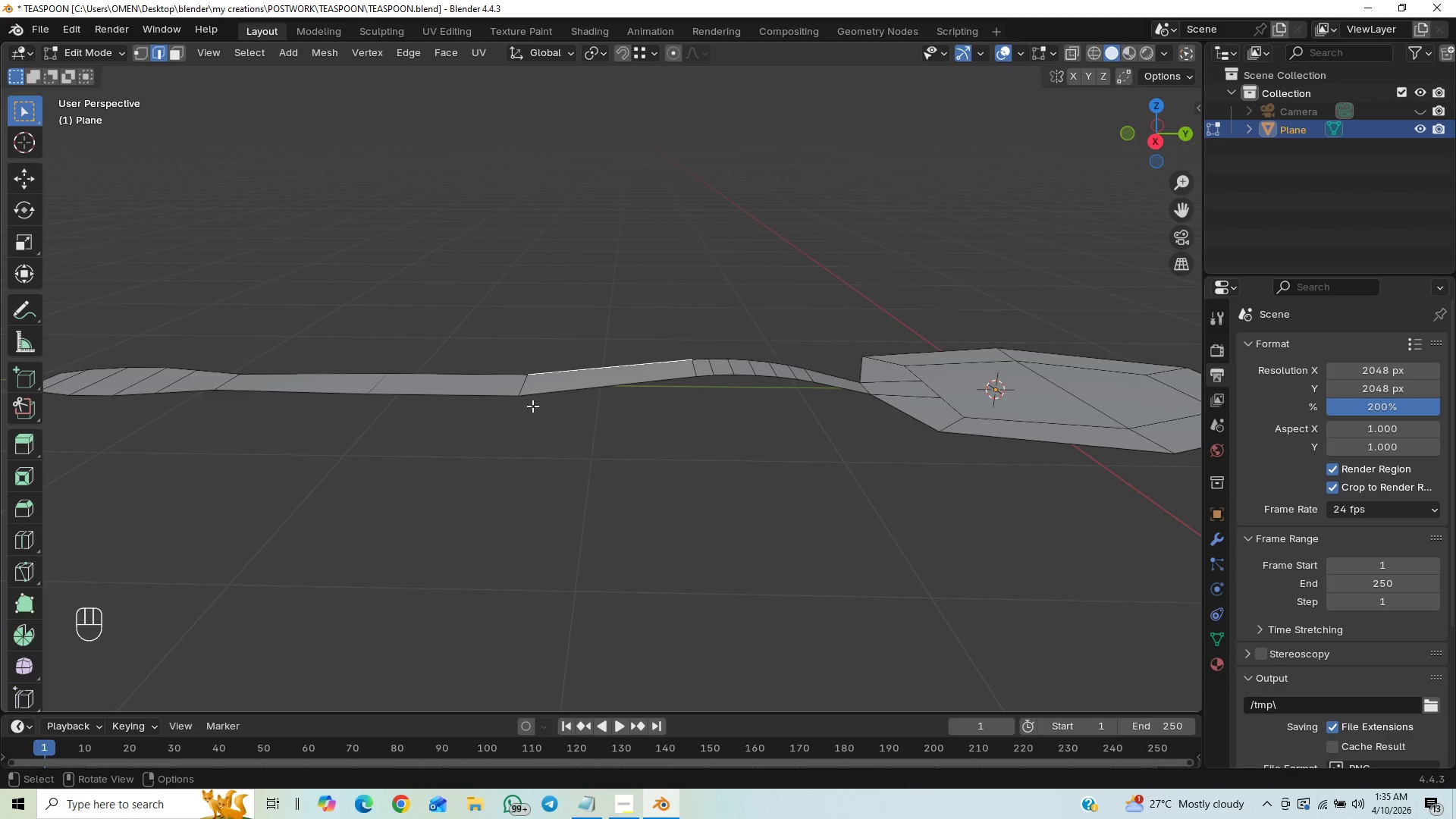 
left_click([525, 388])
 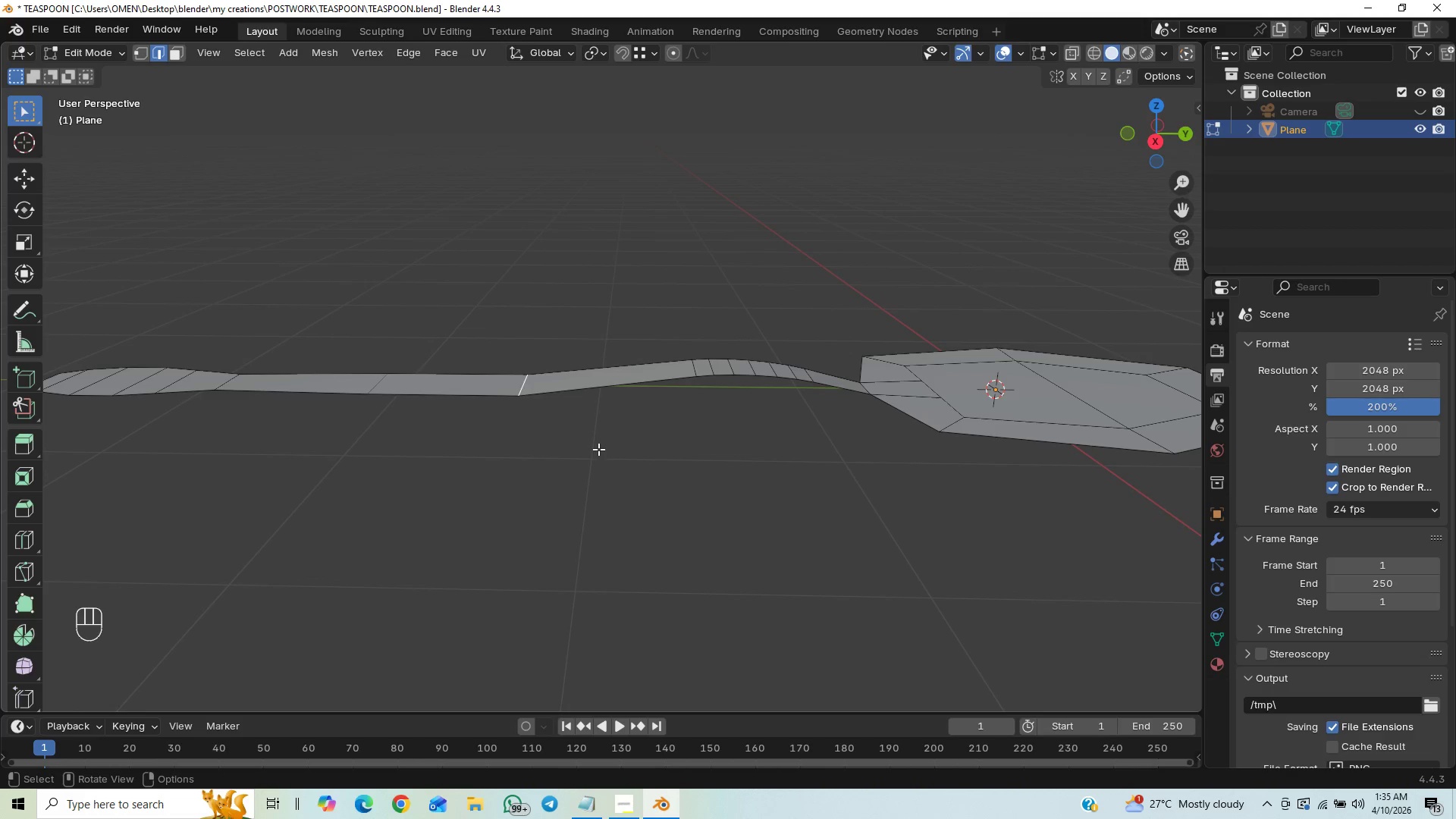 
type(GZ)
 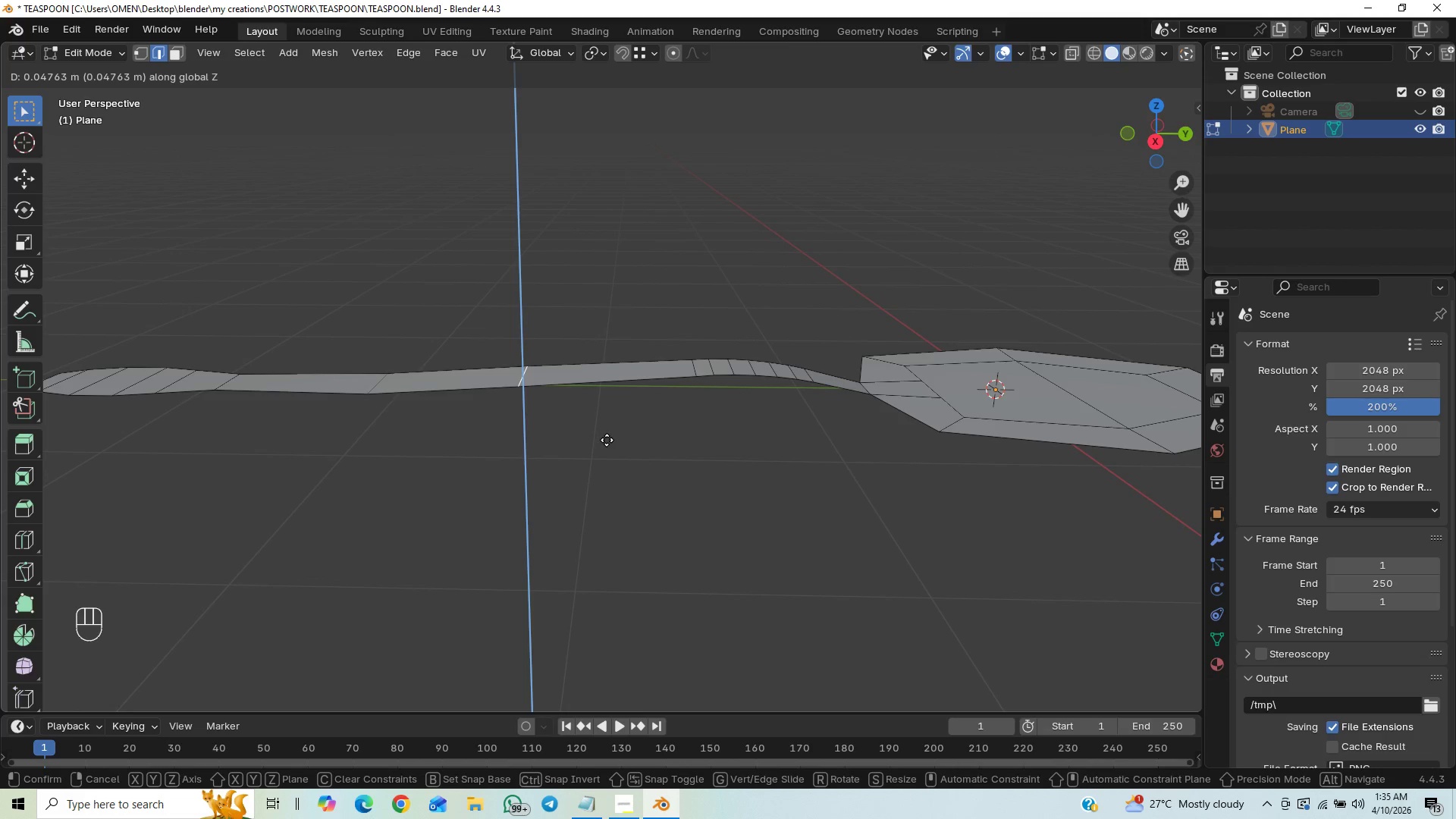 
wait(6.06)
 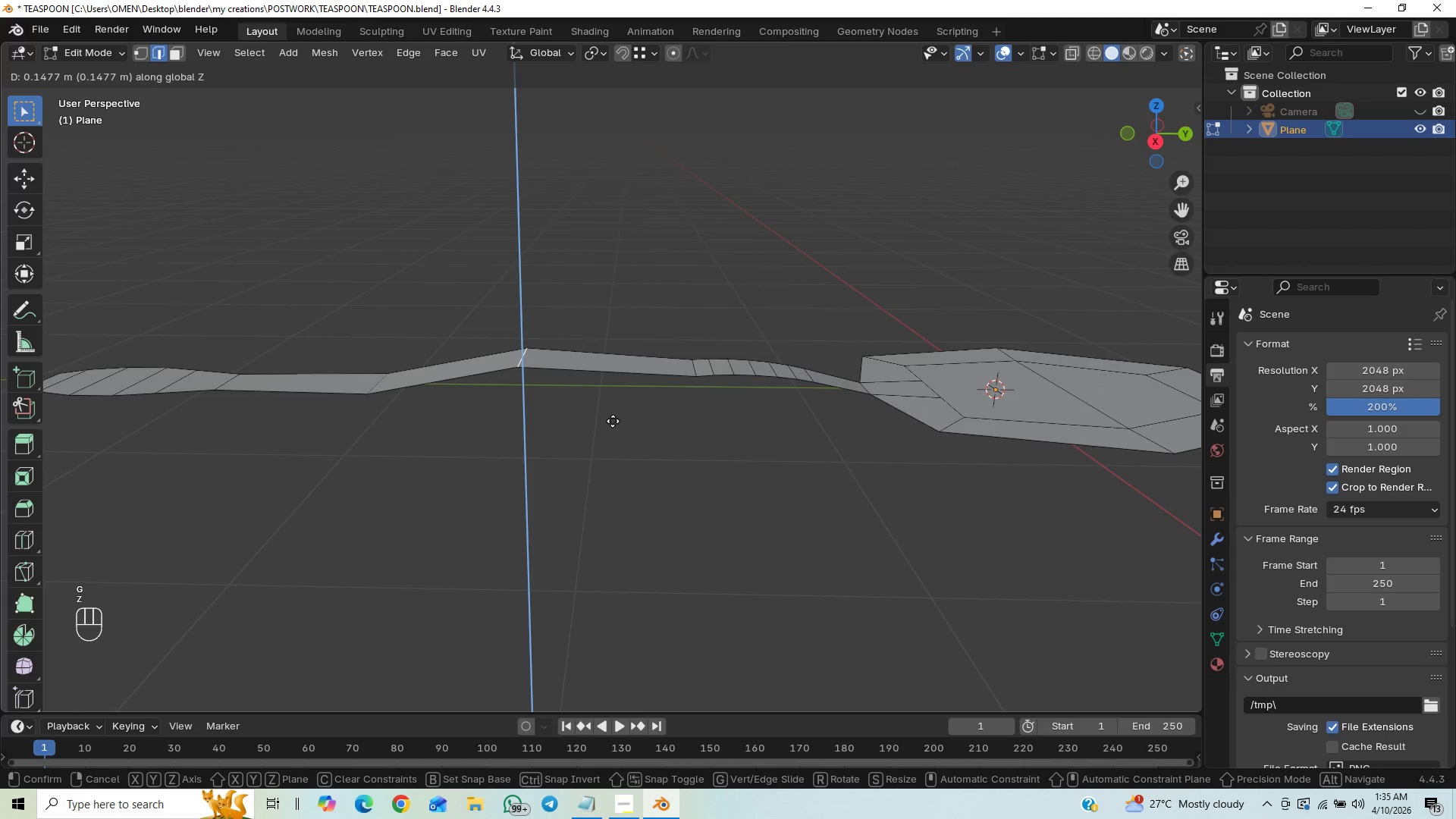 
left_click([608, 440])
 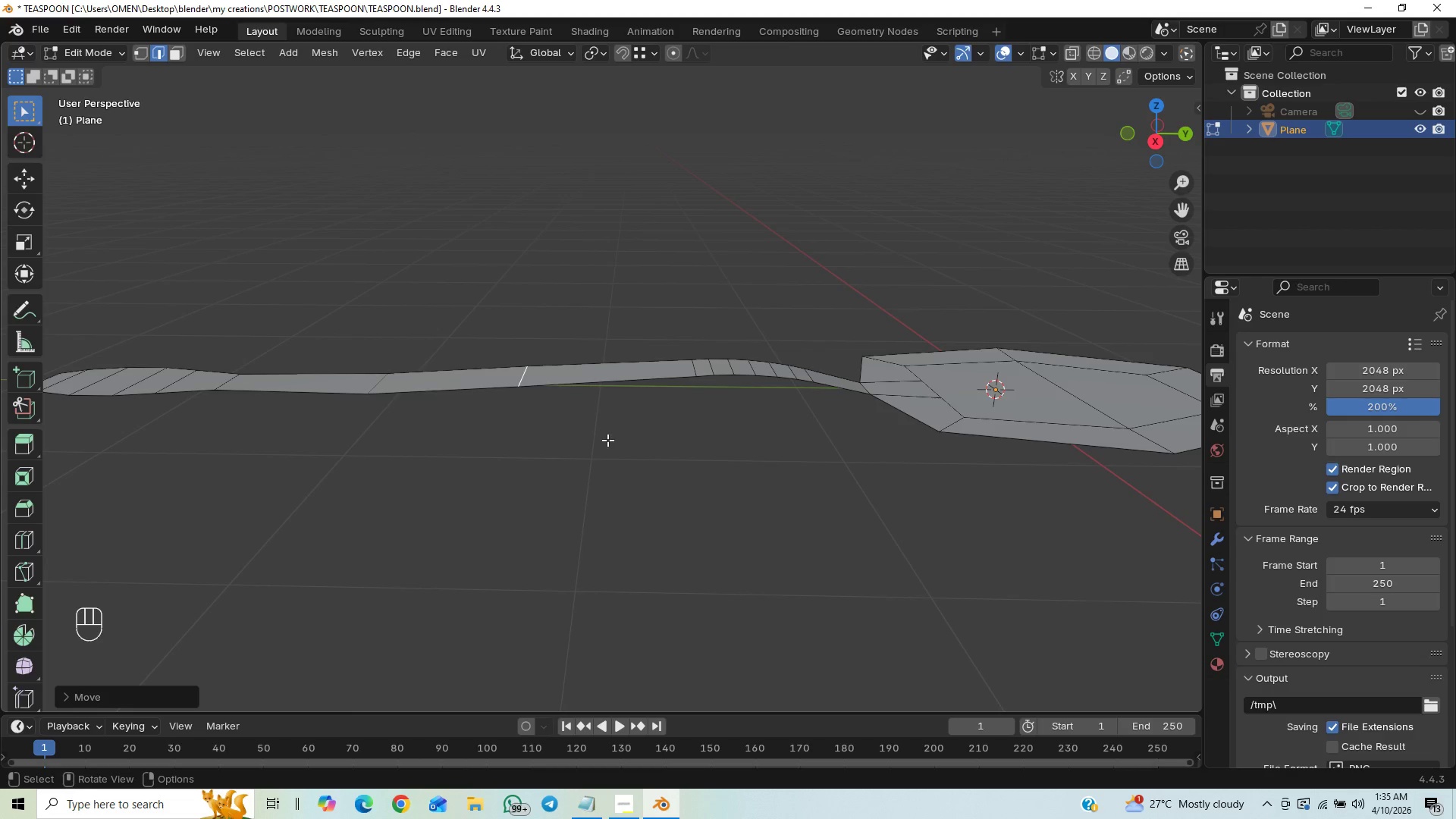 
hold_key(key=ShiftLeft, duration=0.58)
 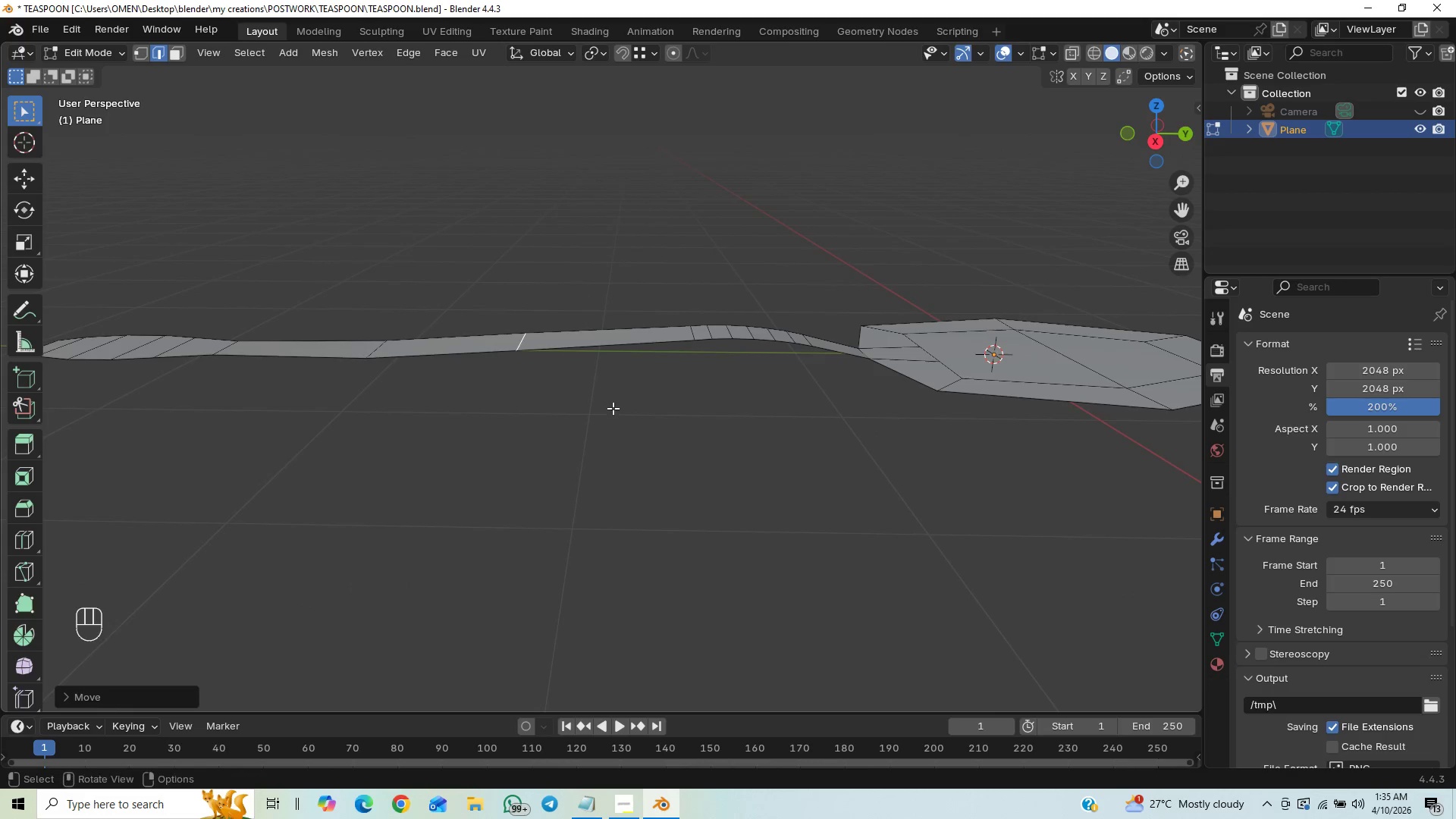 
hold_key(key=ShiftLeft, duration=0.7)
scroll: coordinate [726, 398], scroll_direction: up, amount: 1.0
 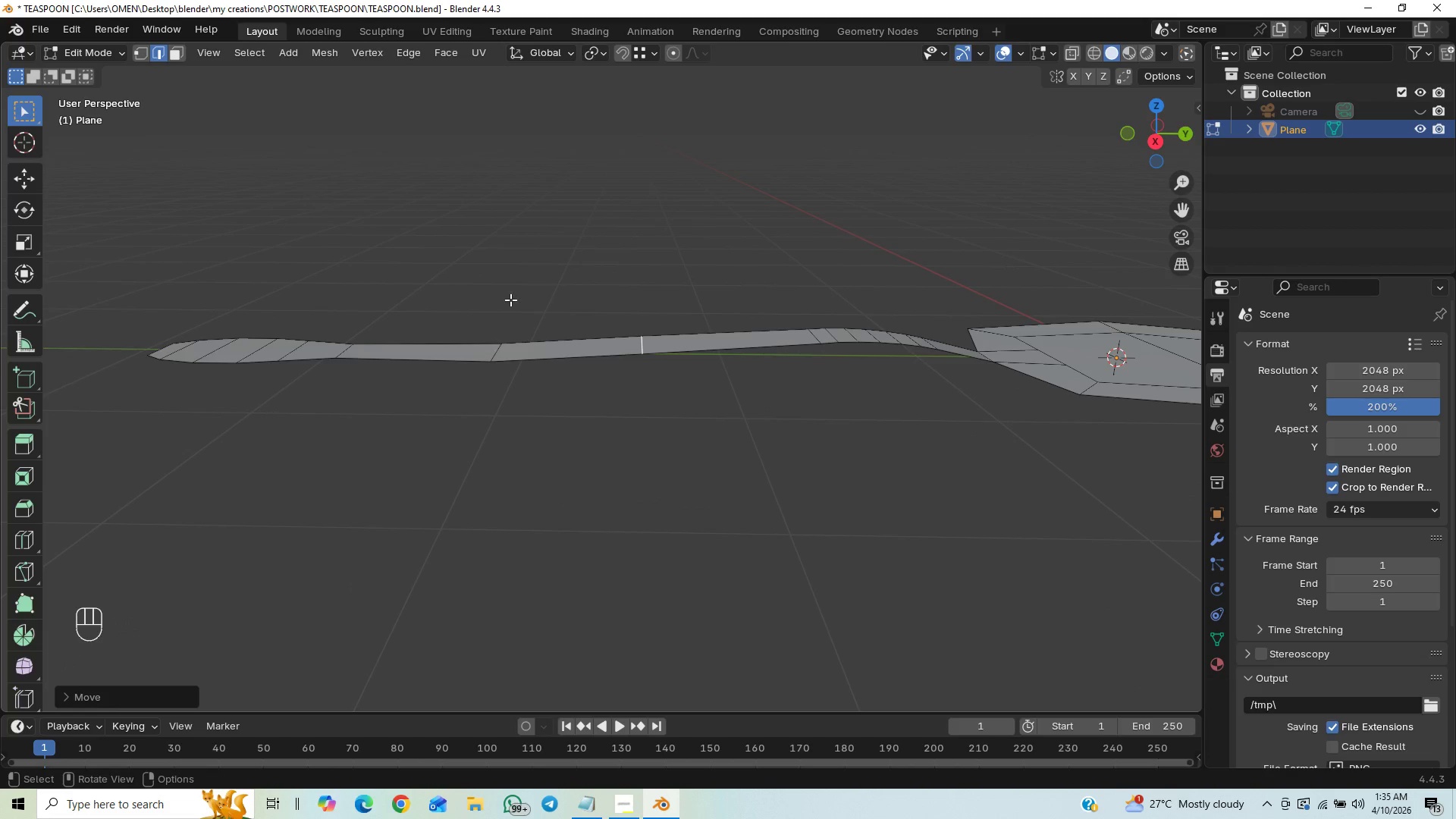 
left_click([494, 347])
 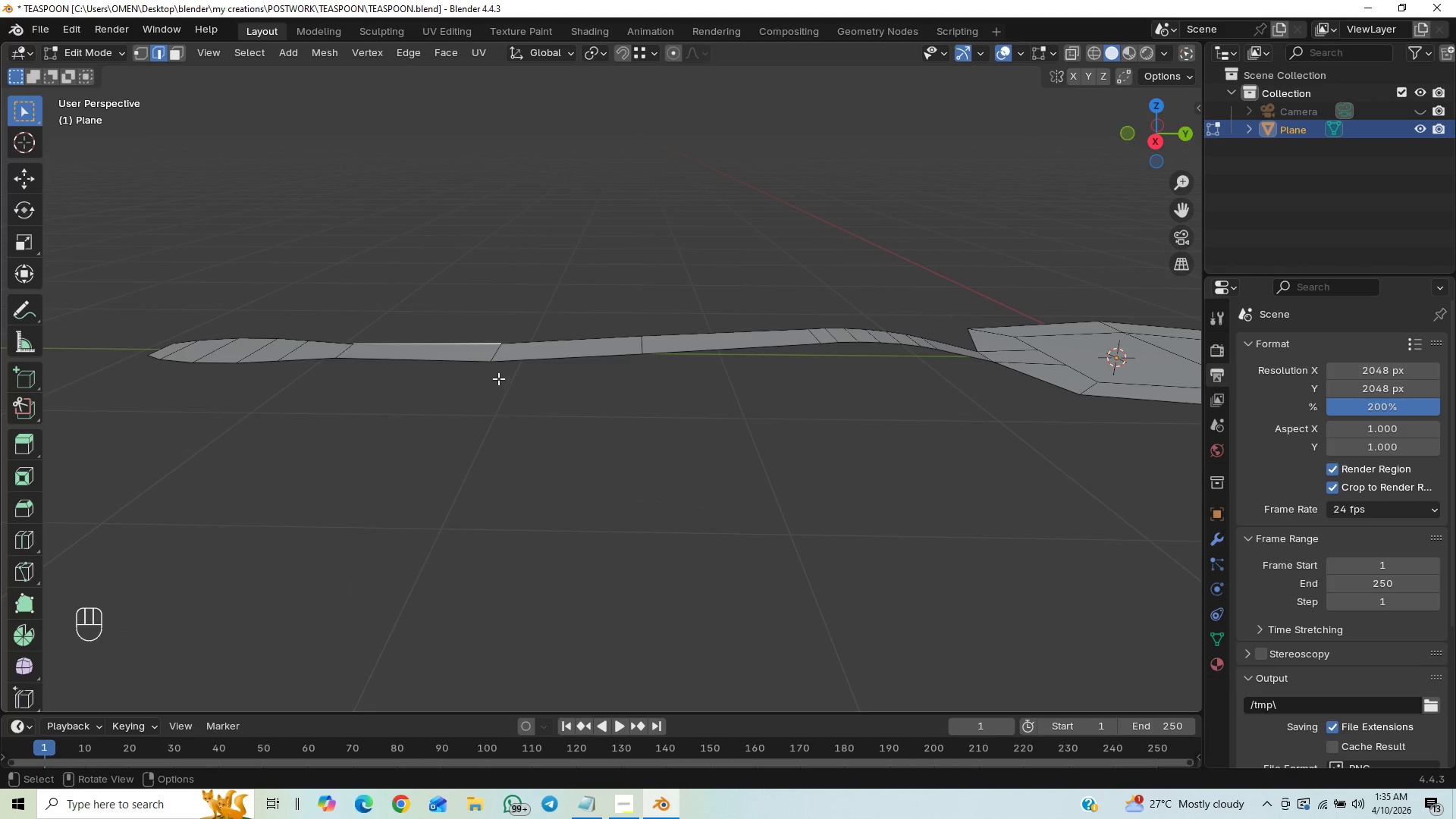 
left_click([495, 356])
 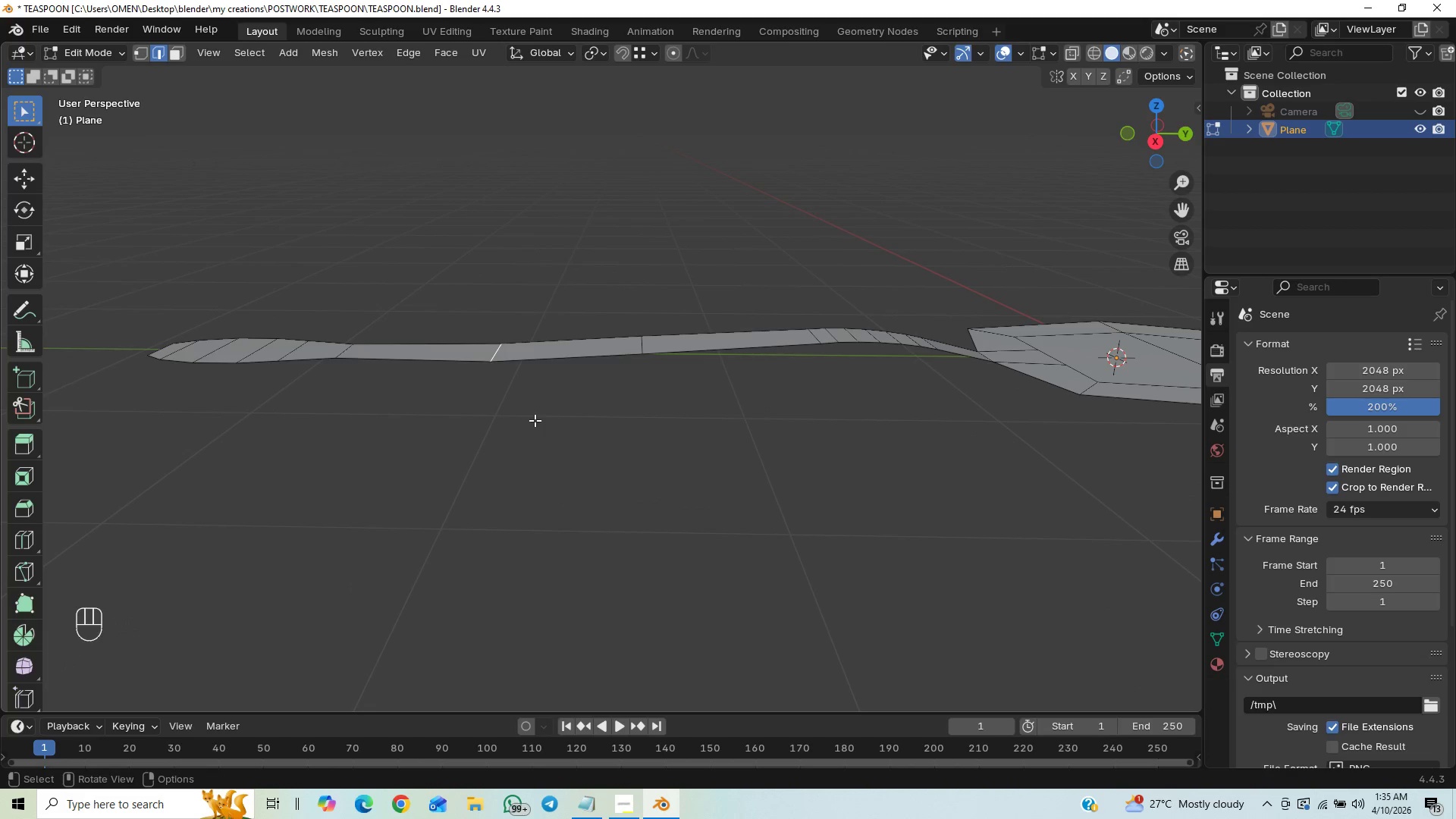 
type(GZ)
 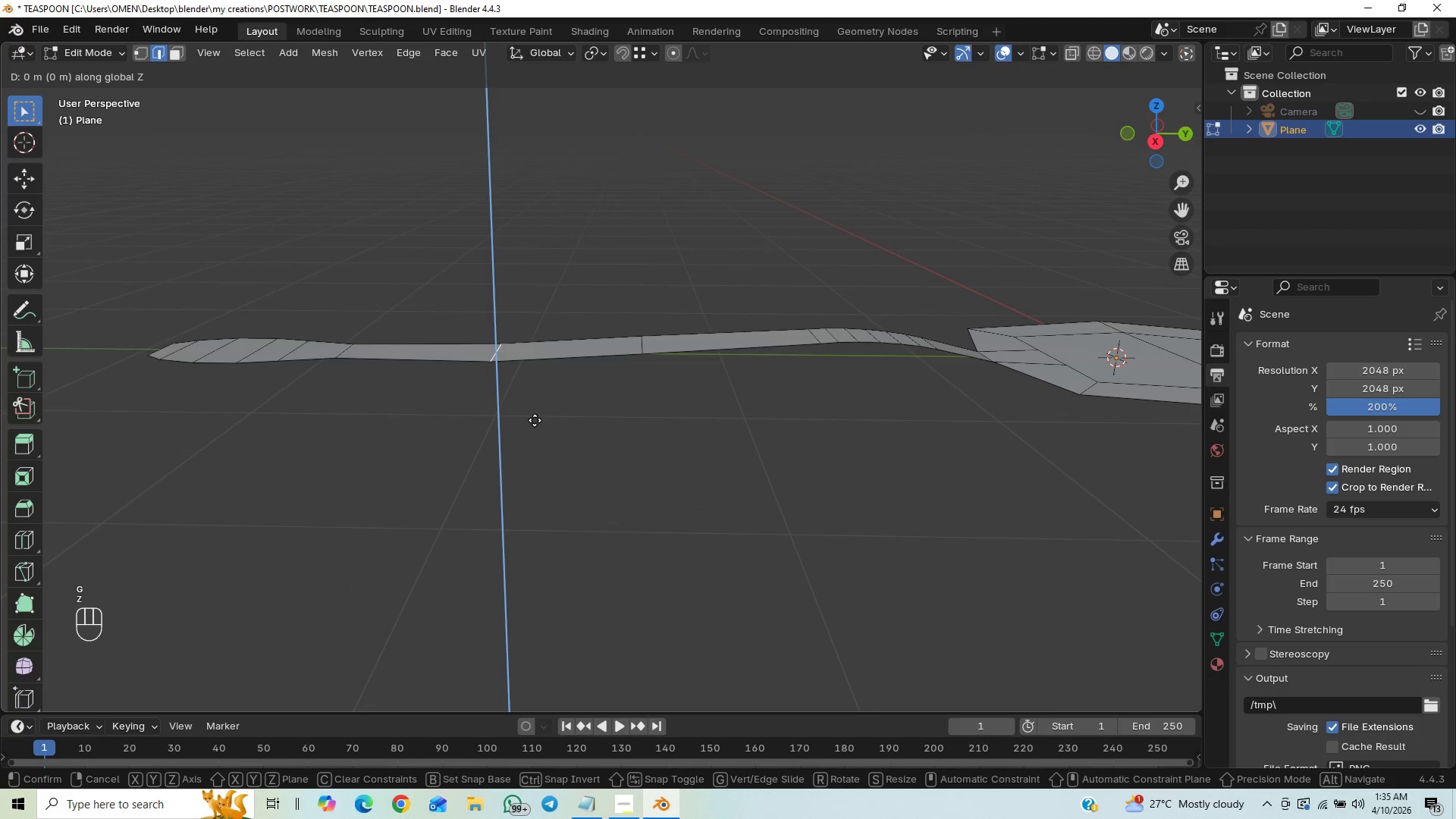 
hold_key(key=ShiftLeft, duration=1.5)
 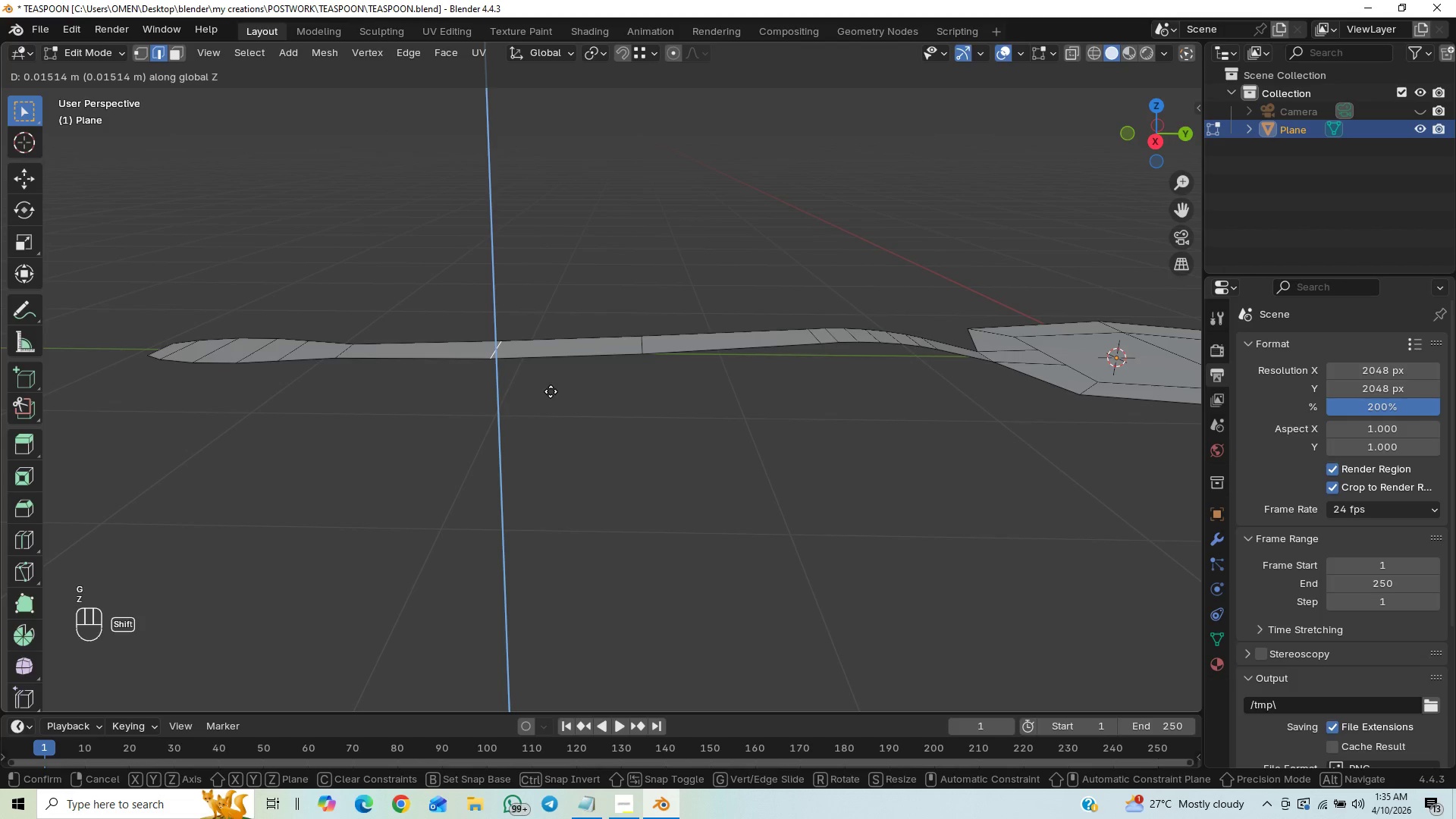 
hold_key(key=ShiftLeft, duration=0.88)
left_click([551, 391])
 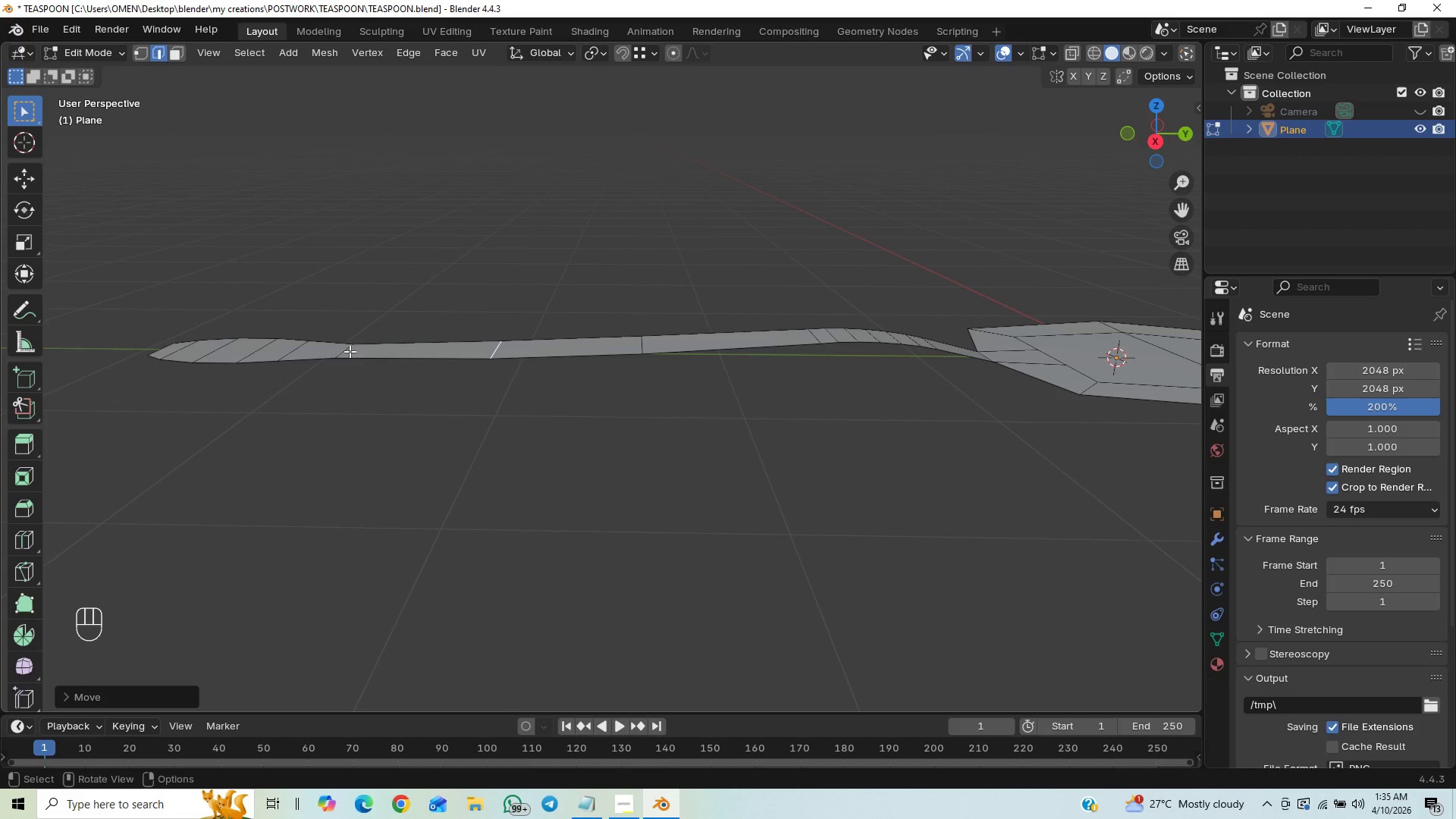 
left_click_drag(start_coordinate=[370, 288], to_coordinate=[123, 413])
 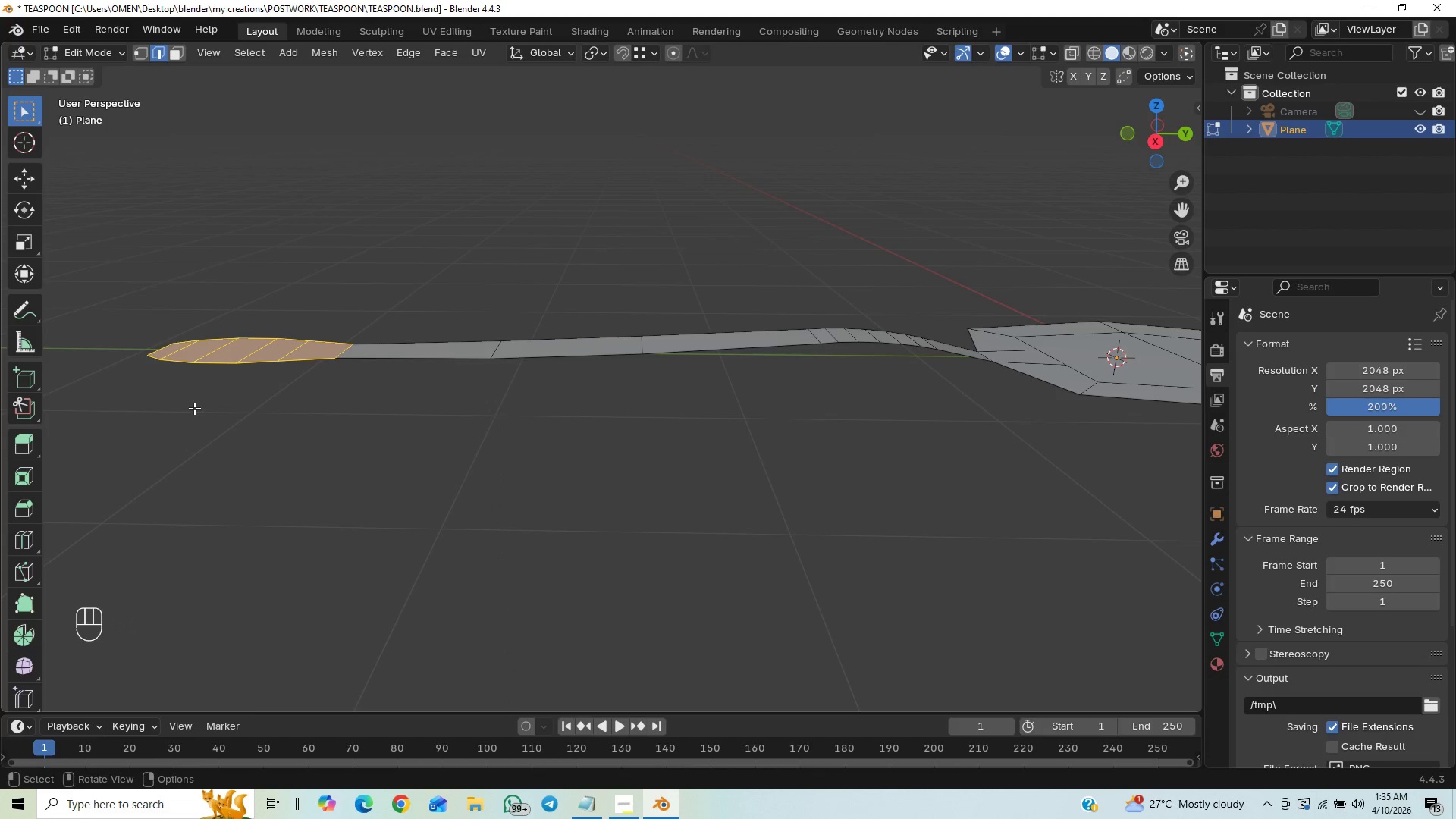 
type(GZ)
 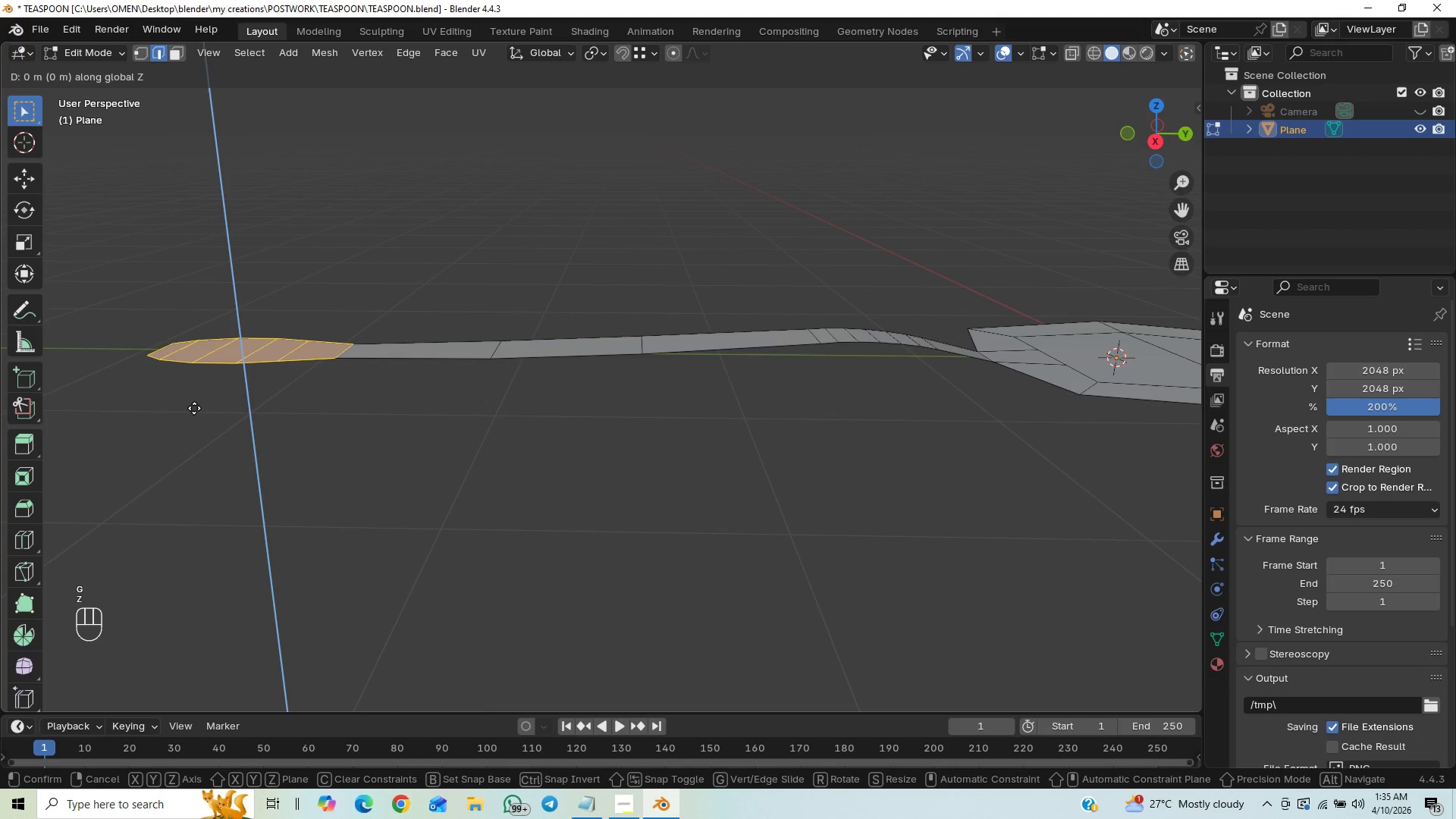 
hold_key(key=ShiftLeft, duration=1.51)
 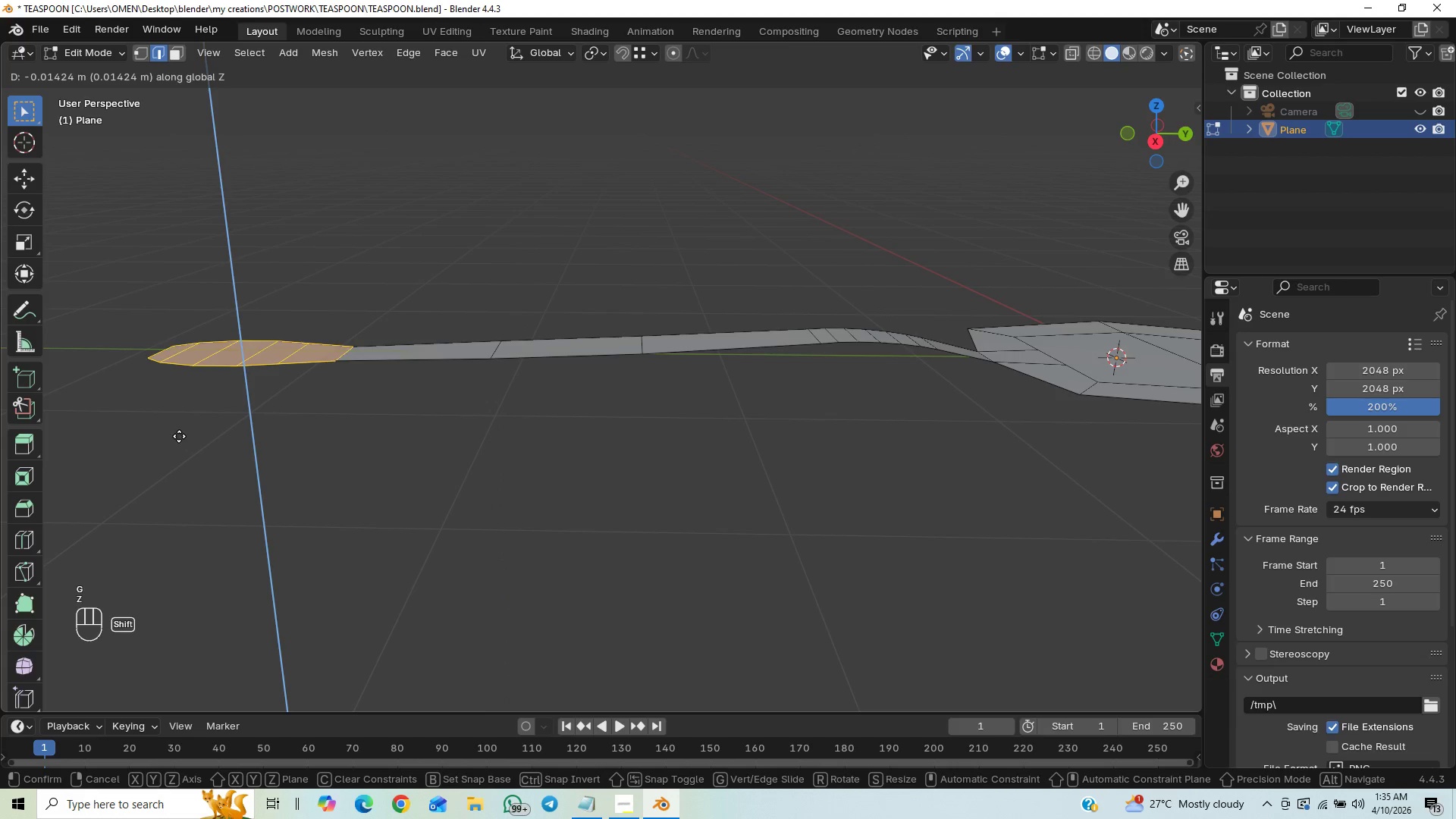 
hold_key(key=ShiftLeft, duration=0.8)
left_click([178, 441])
 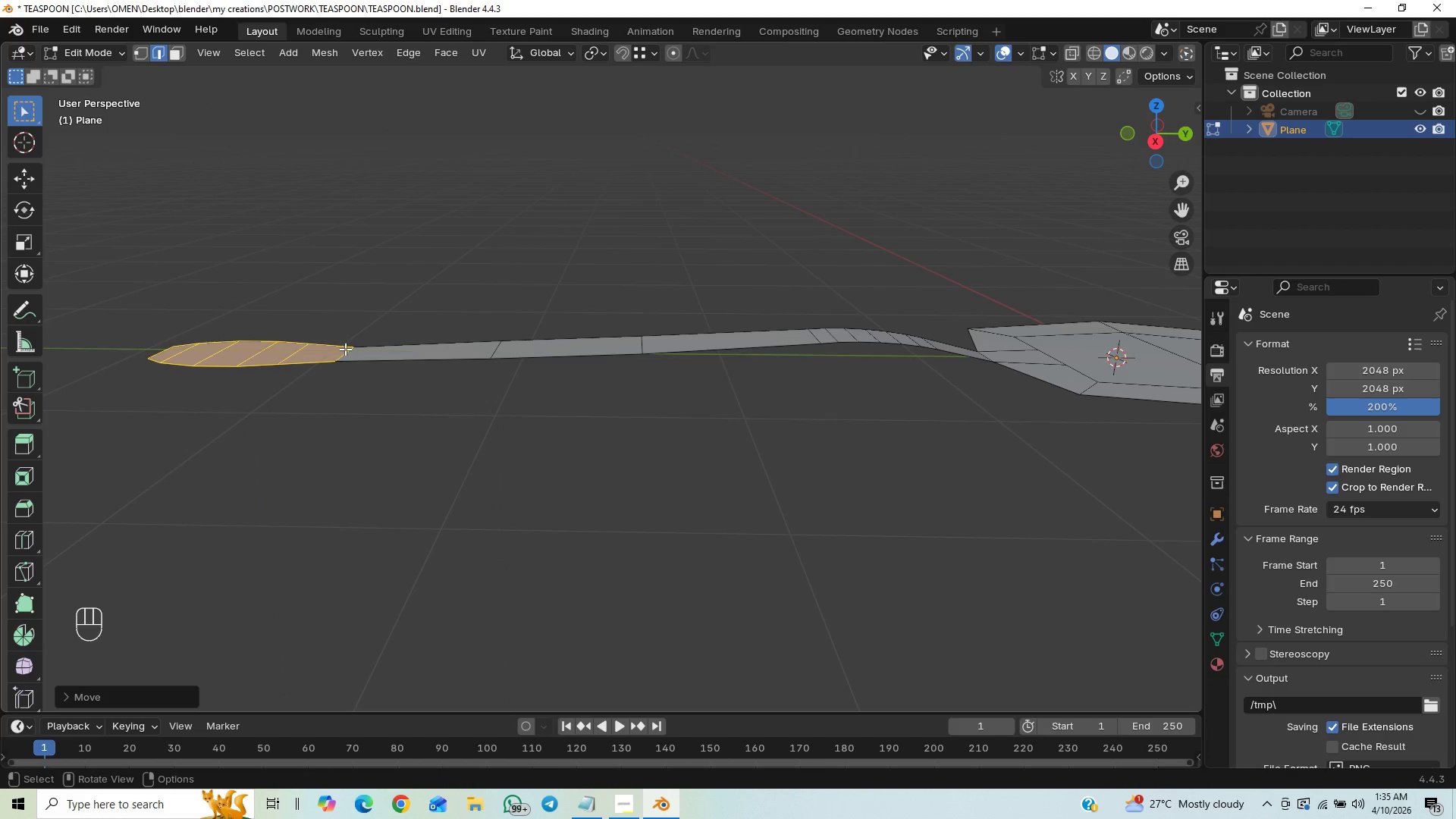 
left_click([347, 354])
 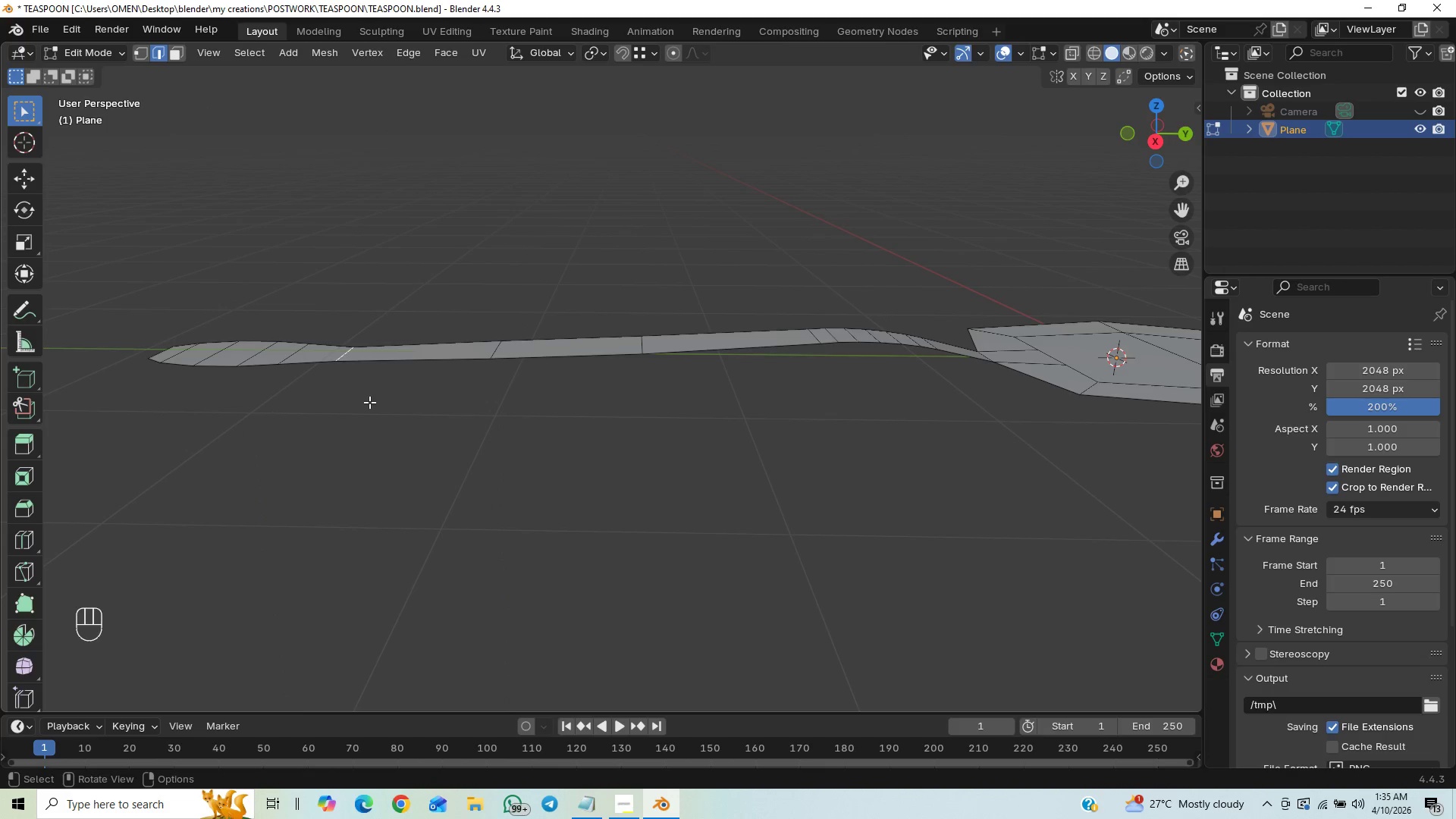 
type(GZ)
 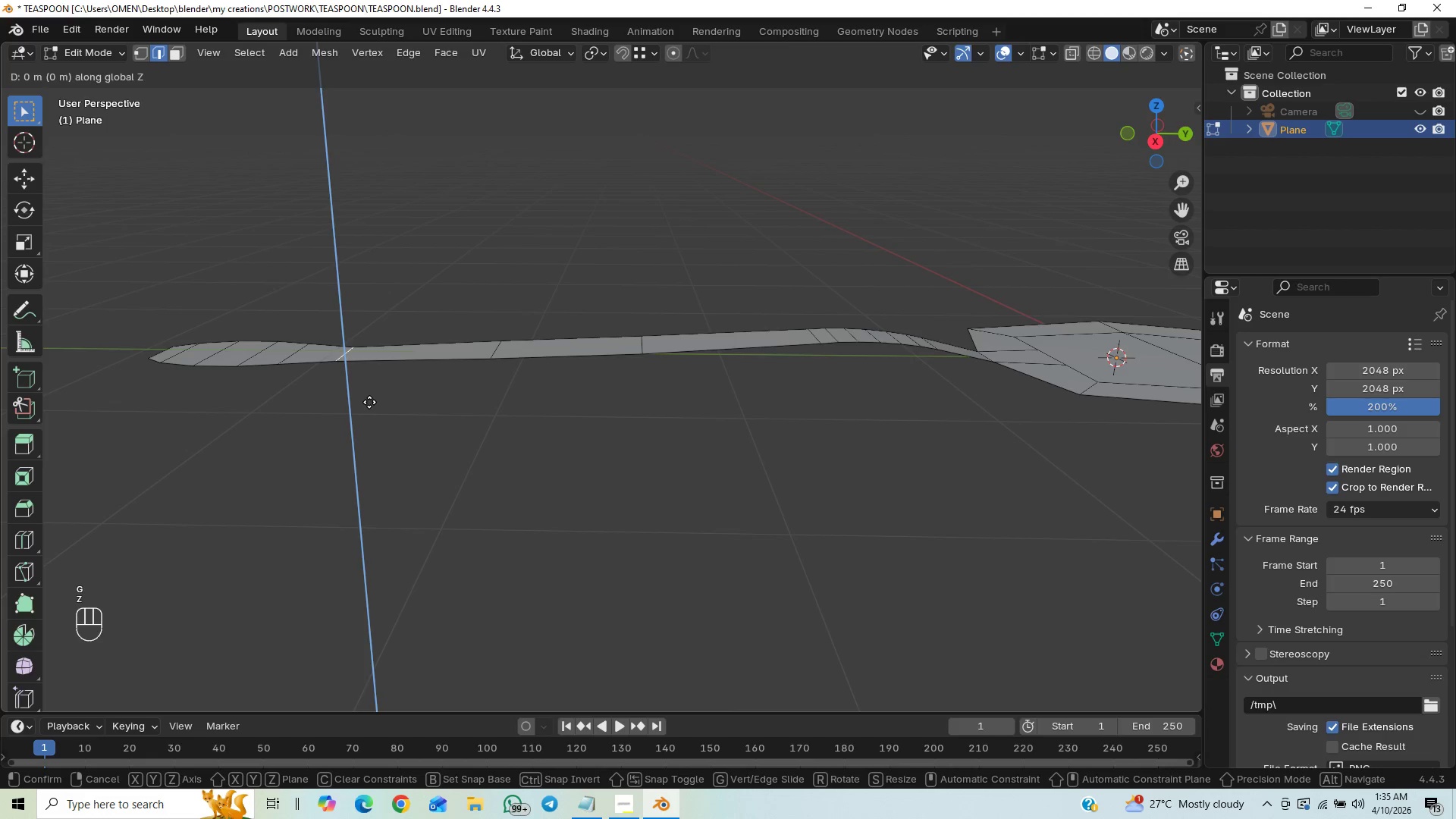 
hold_key(key=ShiftLeft, duration=1.5)
 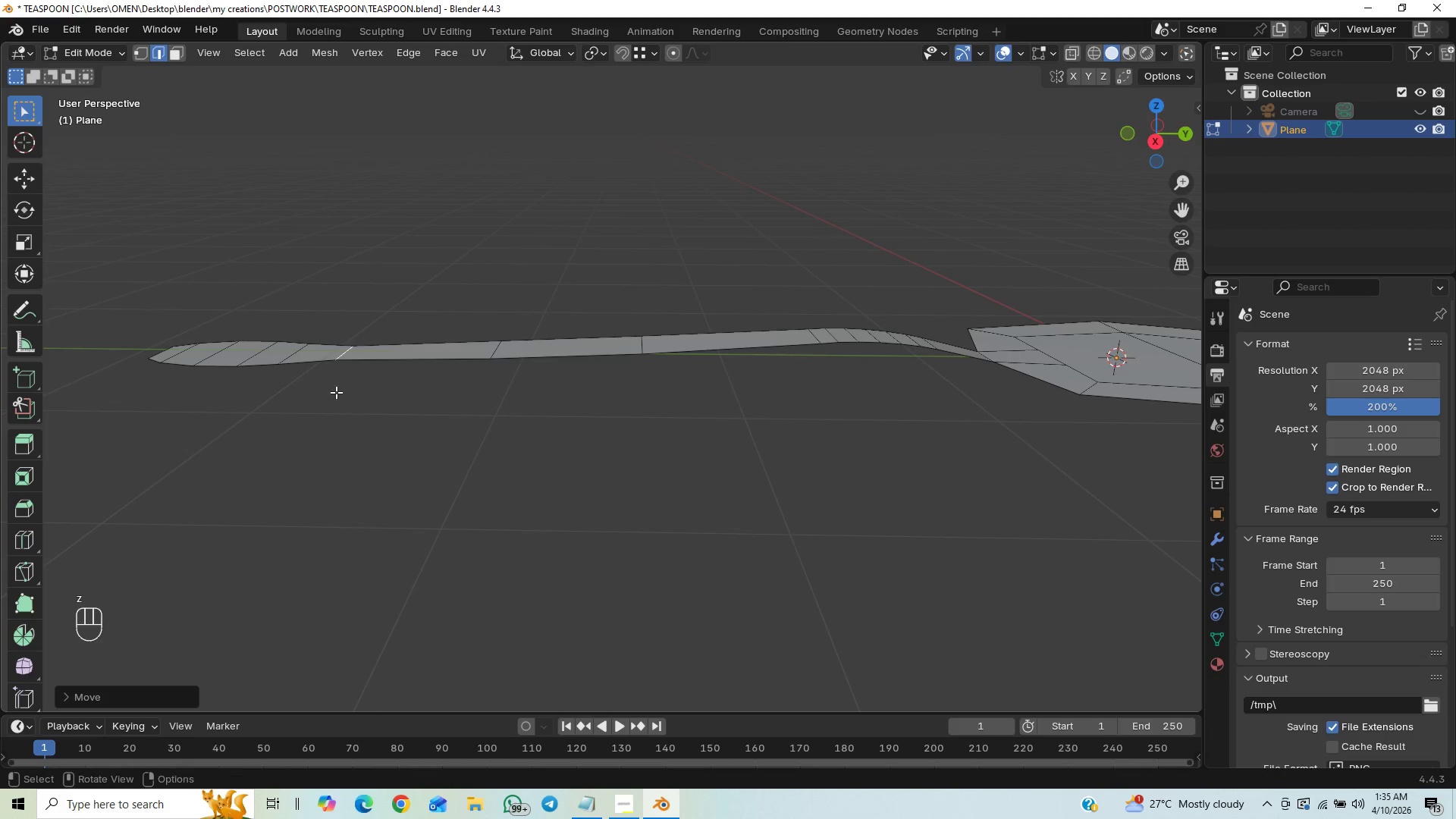 
hold_key(key=ShiftLeft, duration=0.31)
left_click([375, 389])
 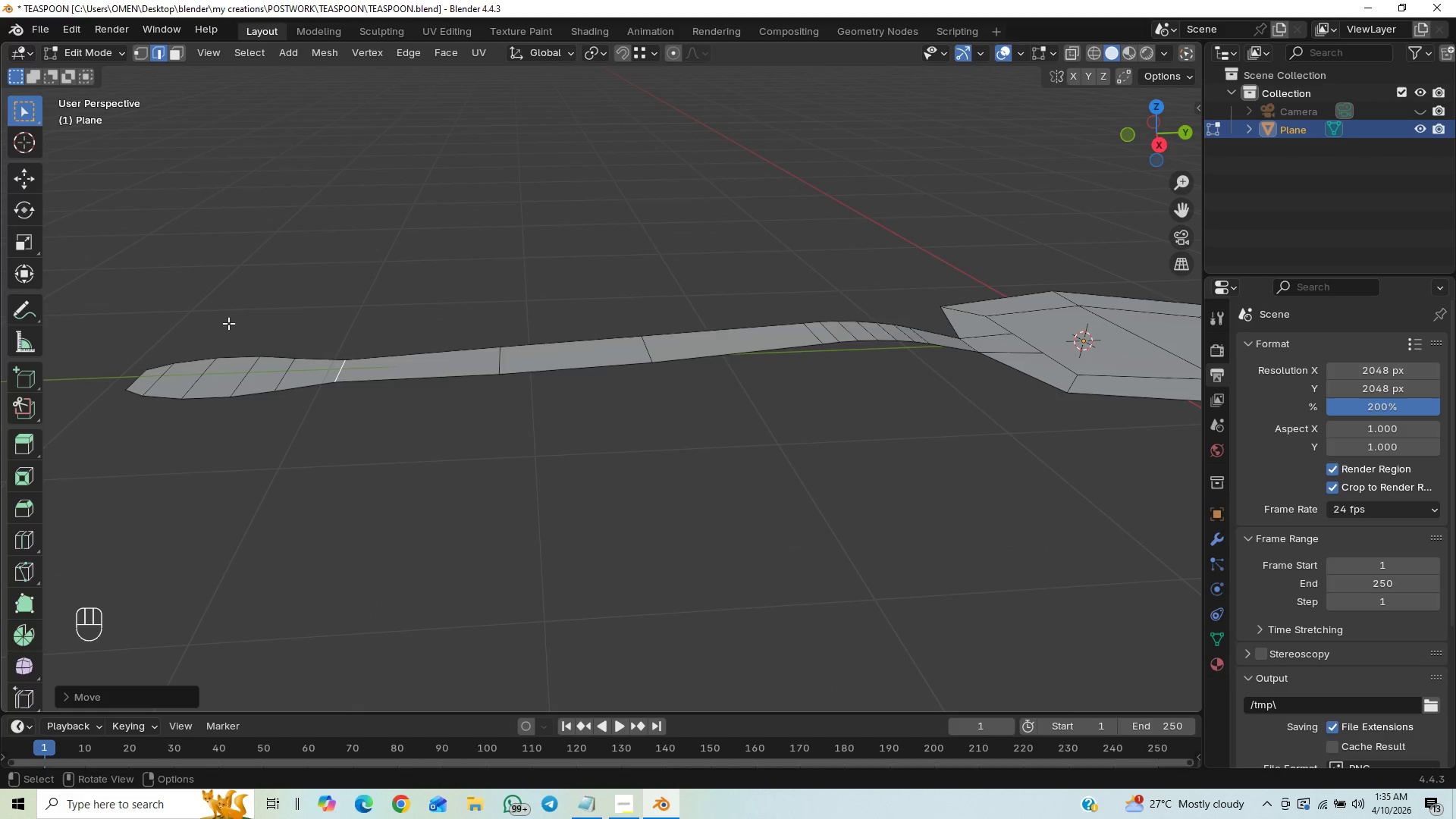 
left_click_drag(start_coordinate=[99, 322], to_coordinate=[305, 437])
 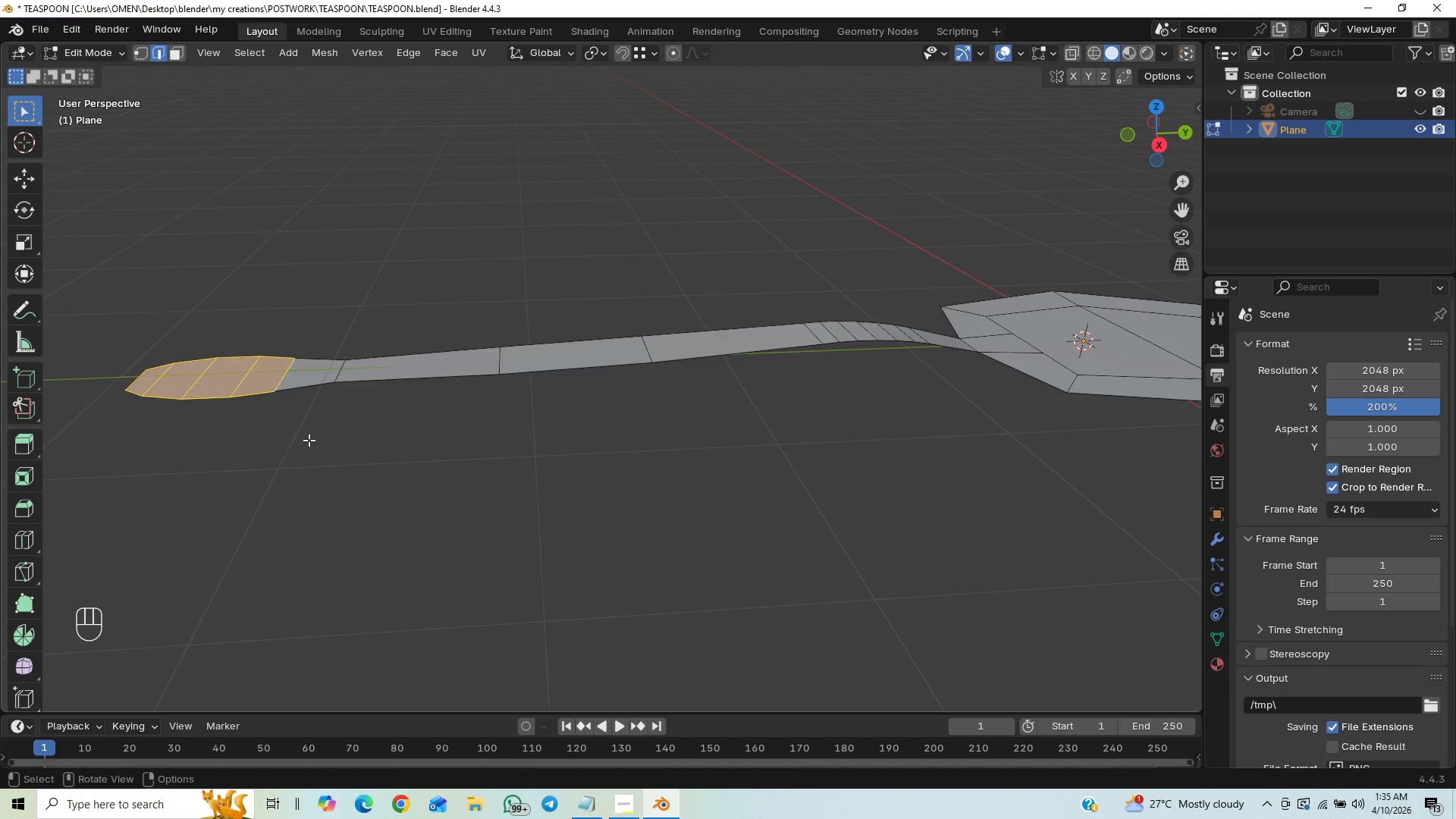 
type(GZ)
 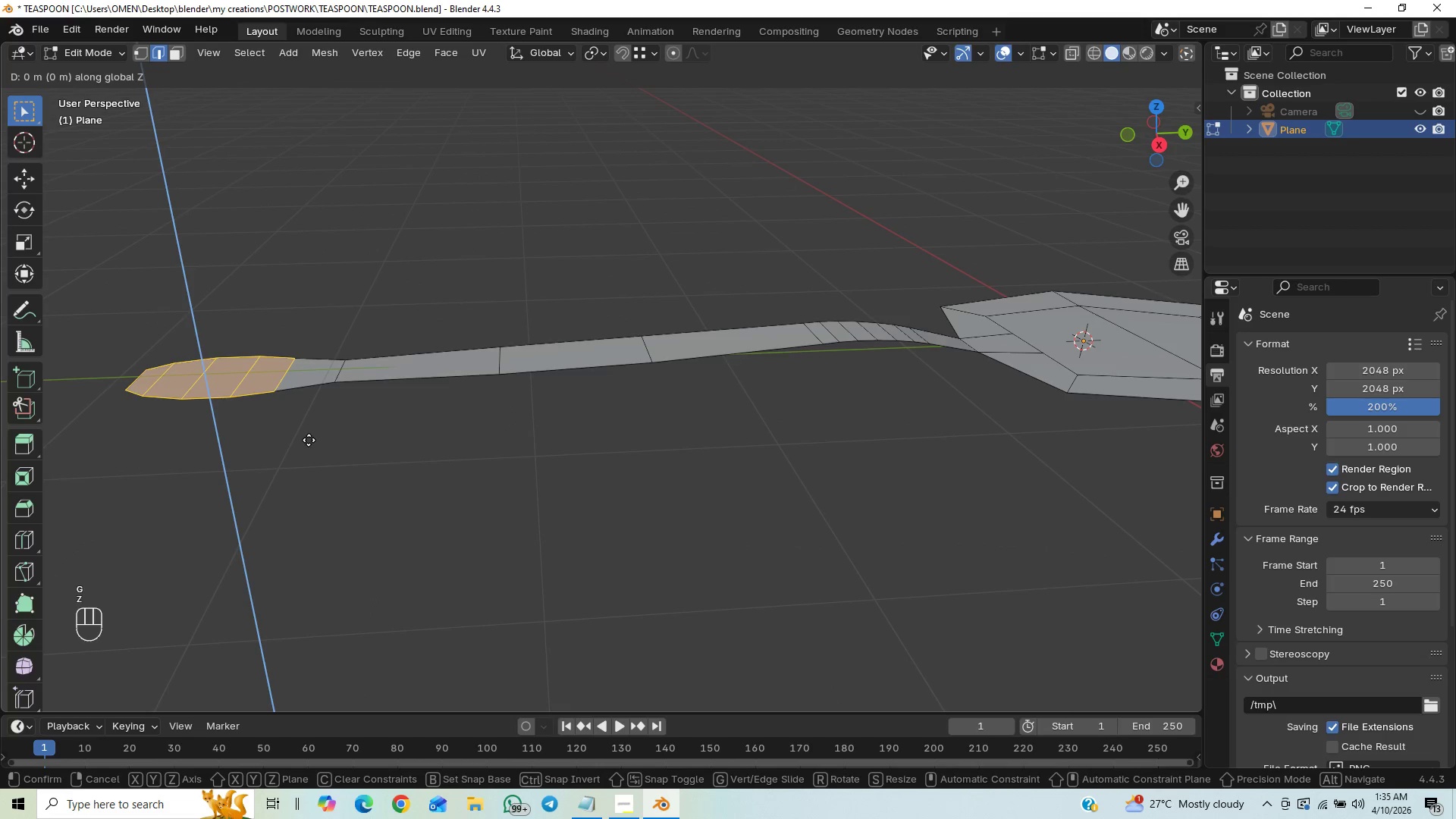 
hold_key(key=ShiftLeft, duration=1.52)
 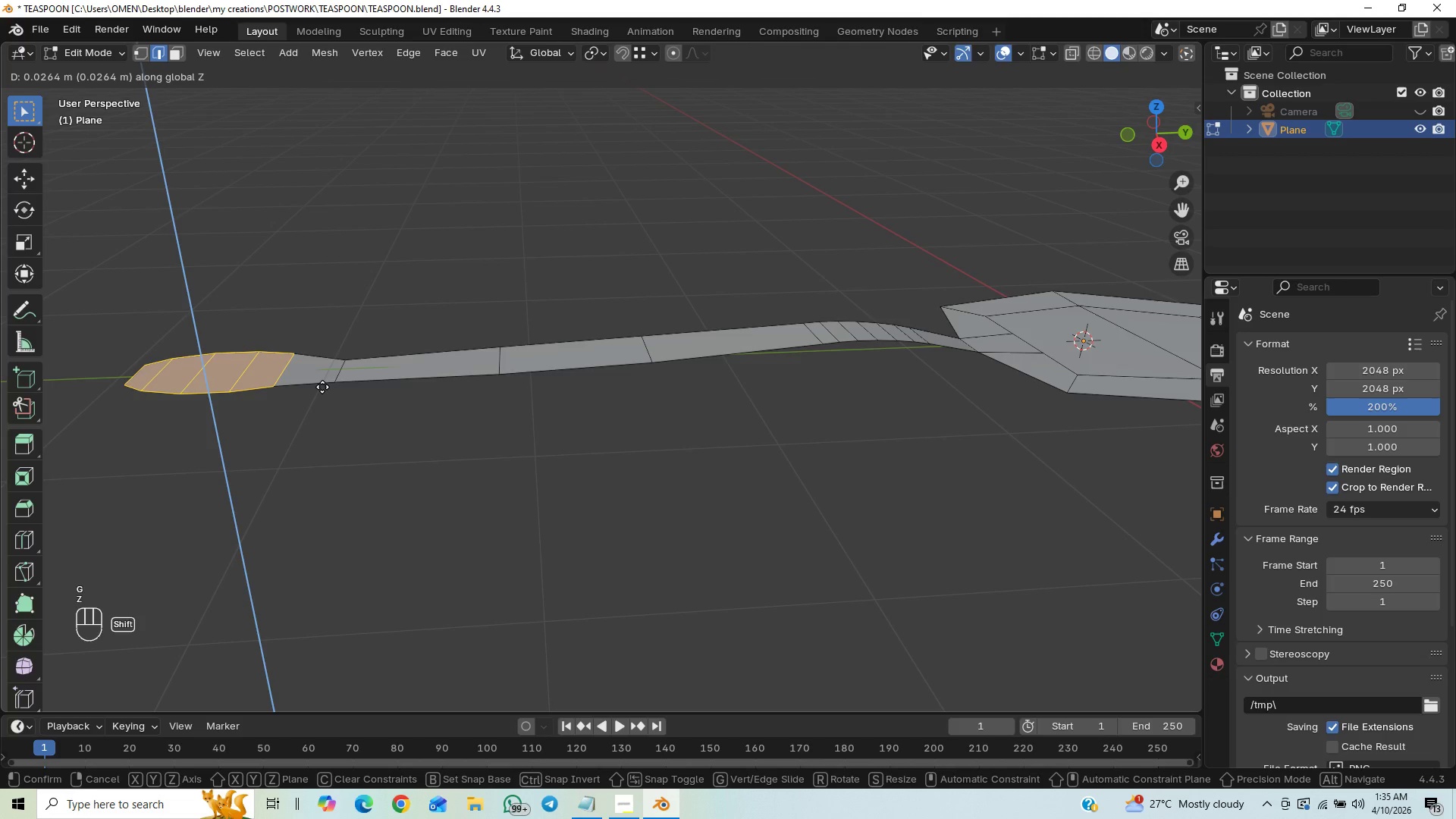 
hold_key(key=ShiftLeft, duration=1.51)
 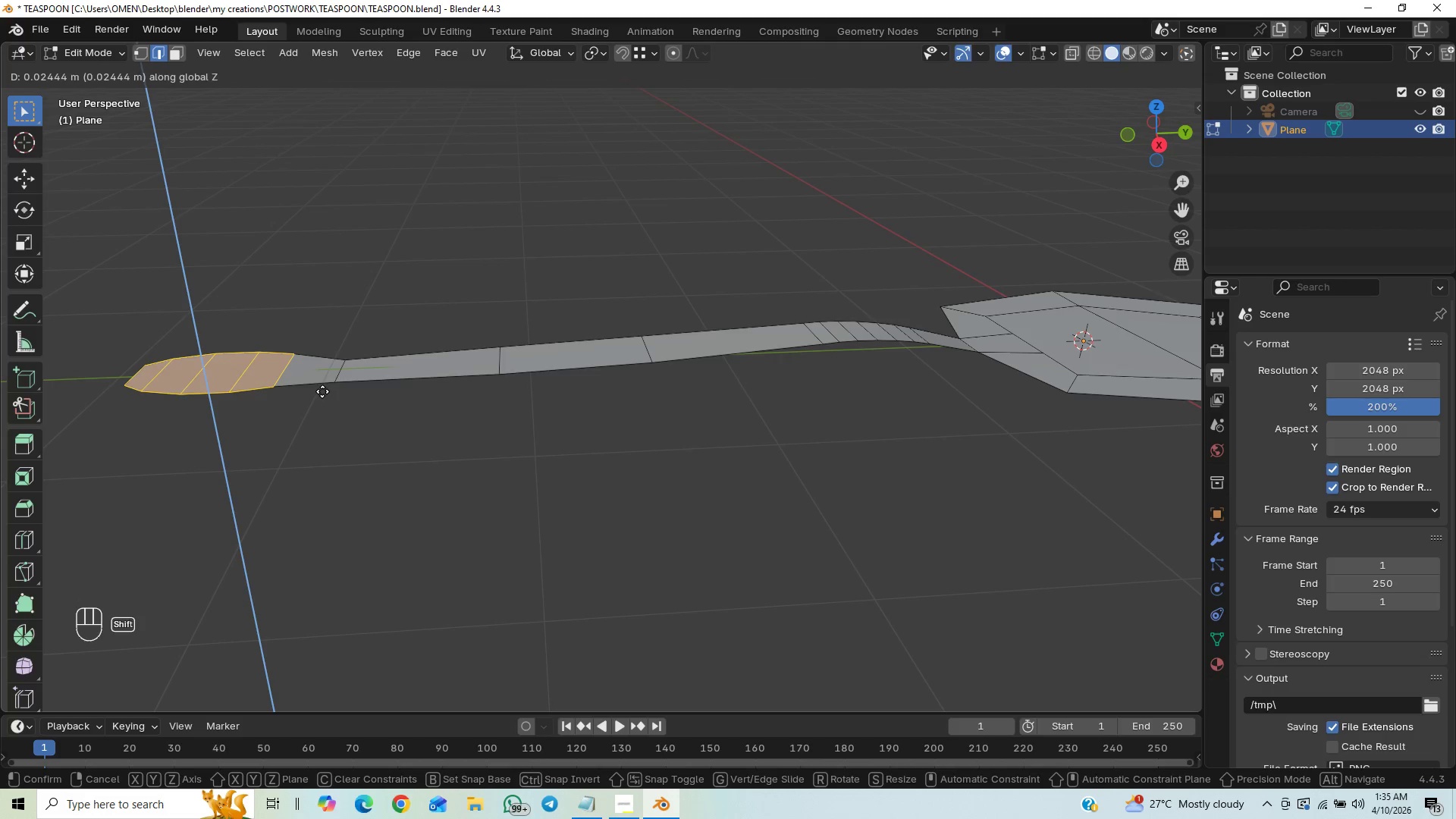 
hold_key(key=ShiftLeft, duration=1.52)
 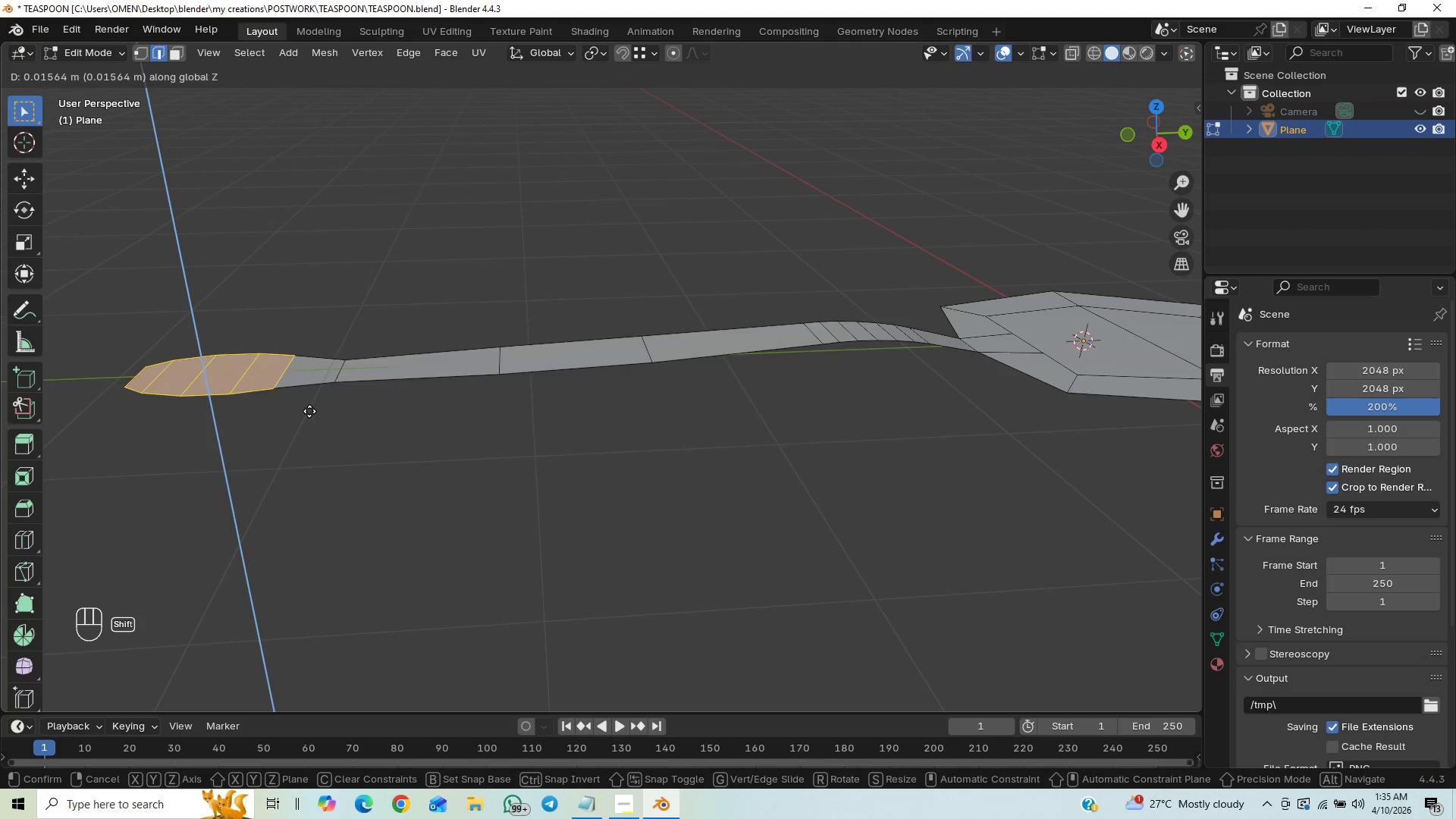 
hold_key(key=ShiftLeft, duration=1.5)
left_click([309, 412])
 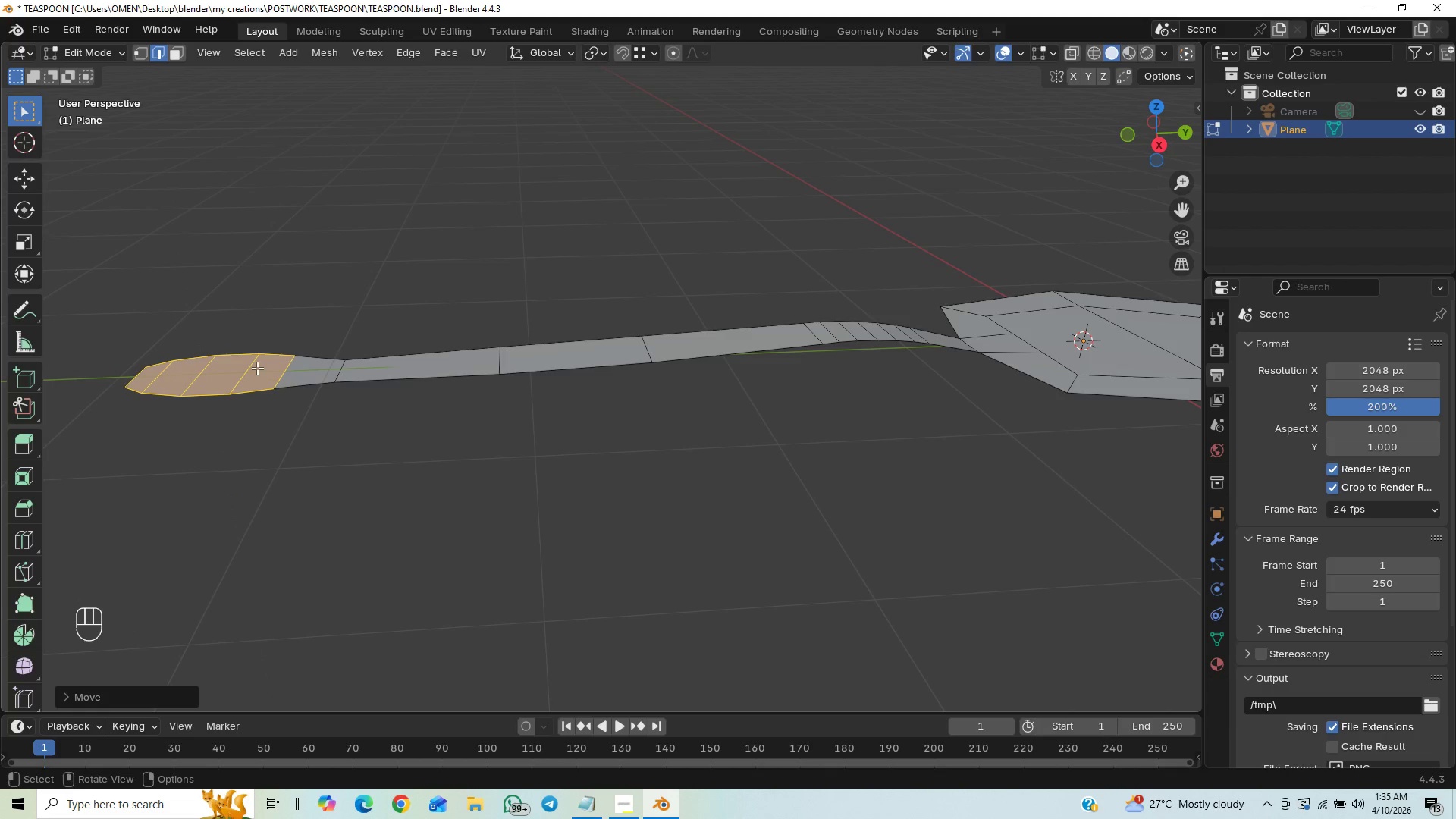 
left_click([247, 369])
 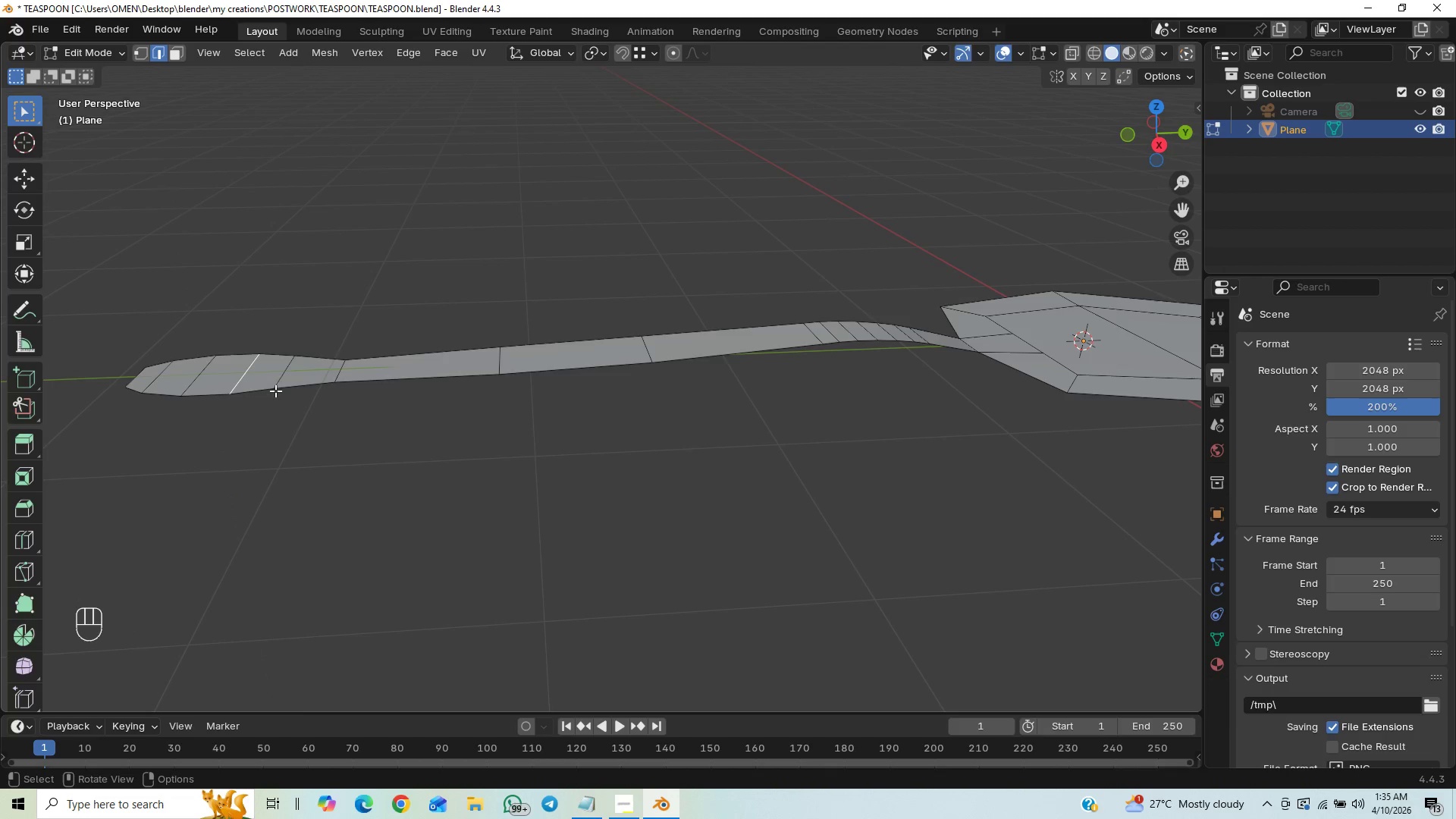 
left_click([280, 377])
 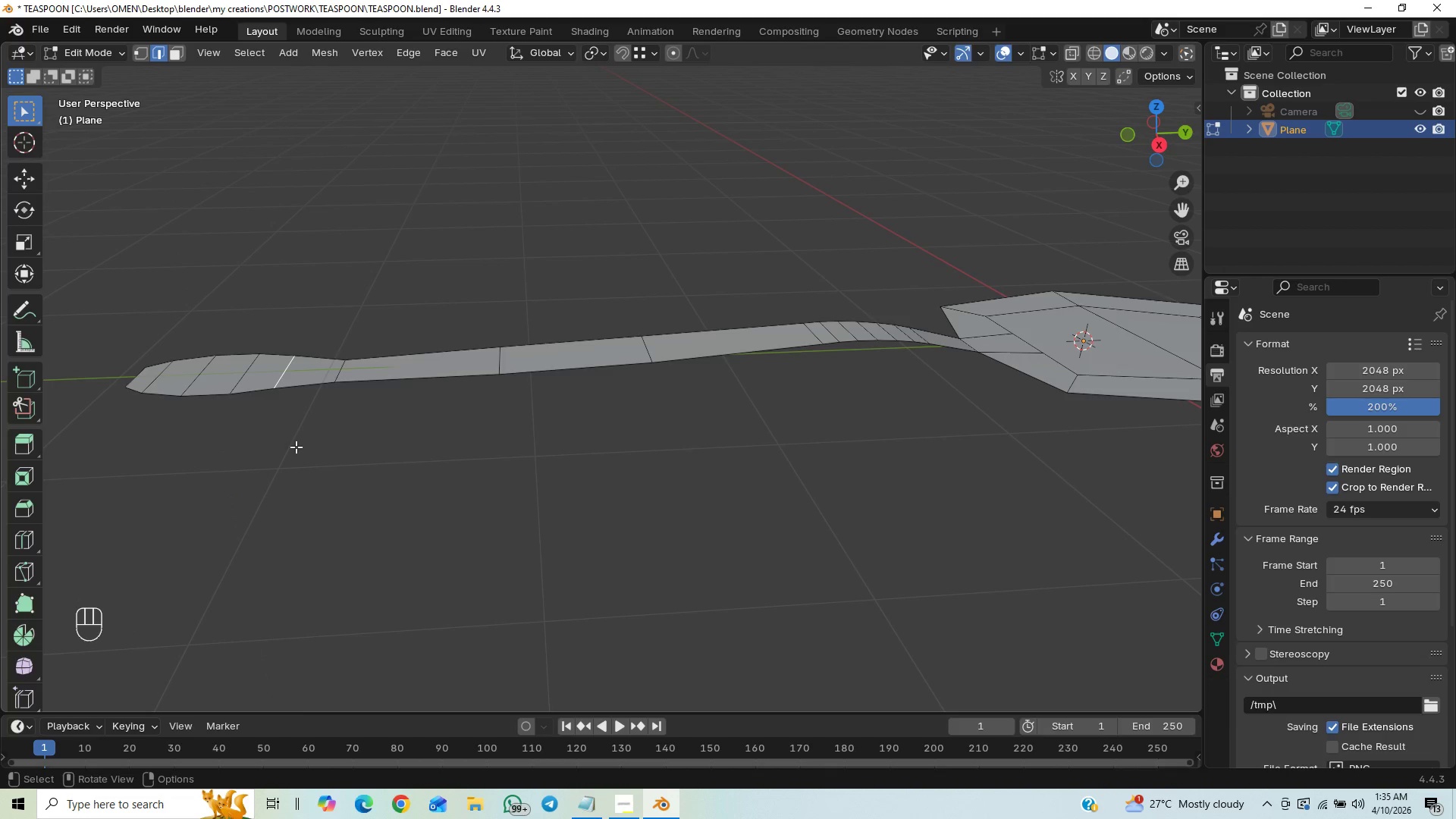 
left_click([252, 377])
 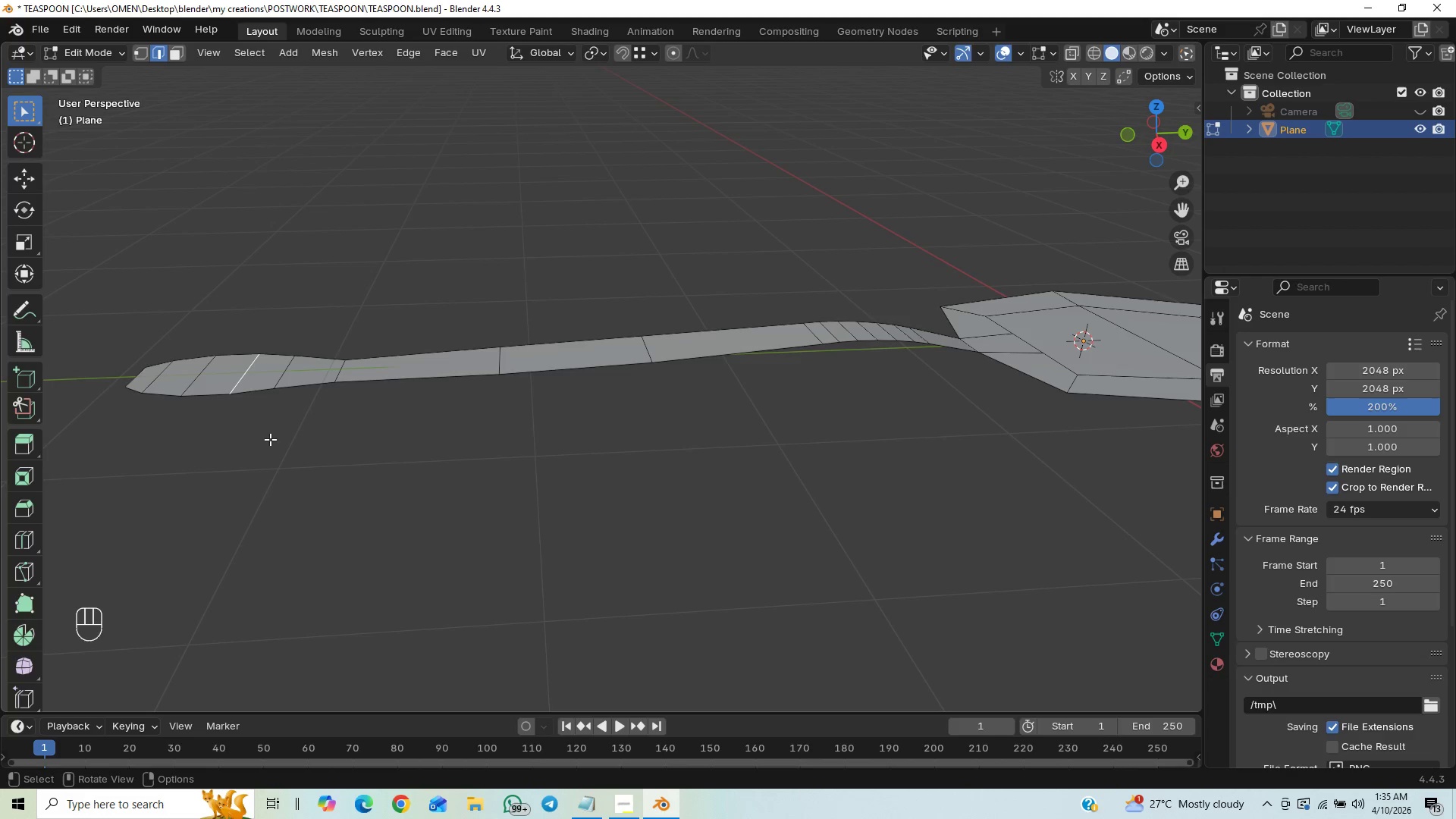 
type(GZ)
 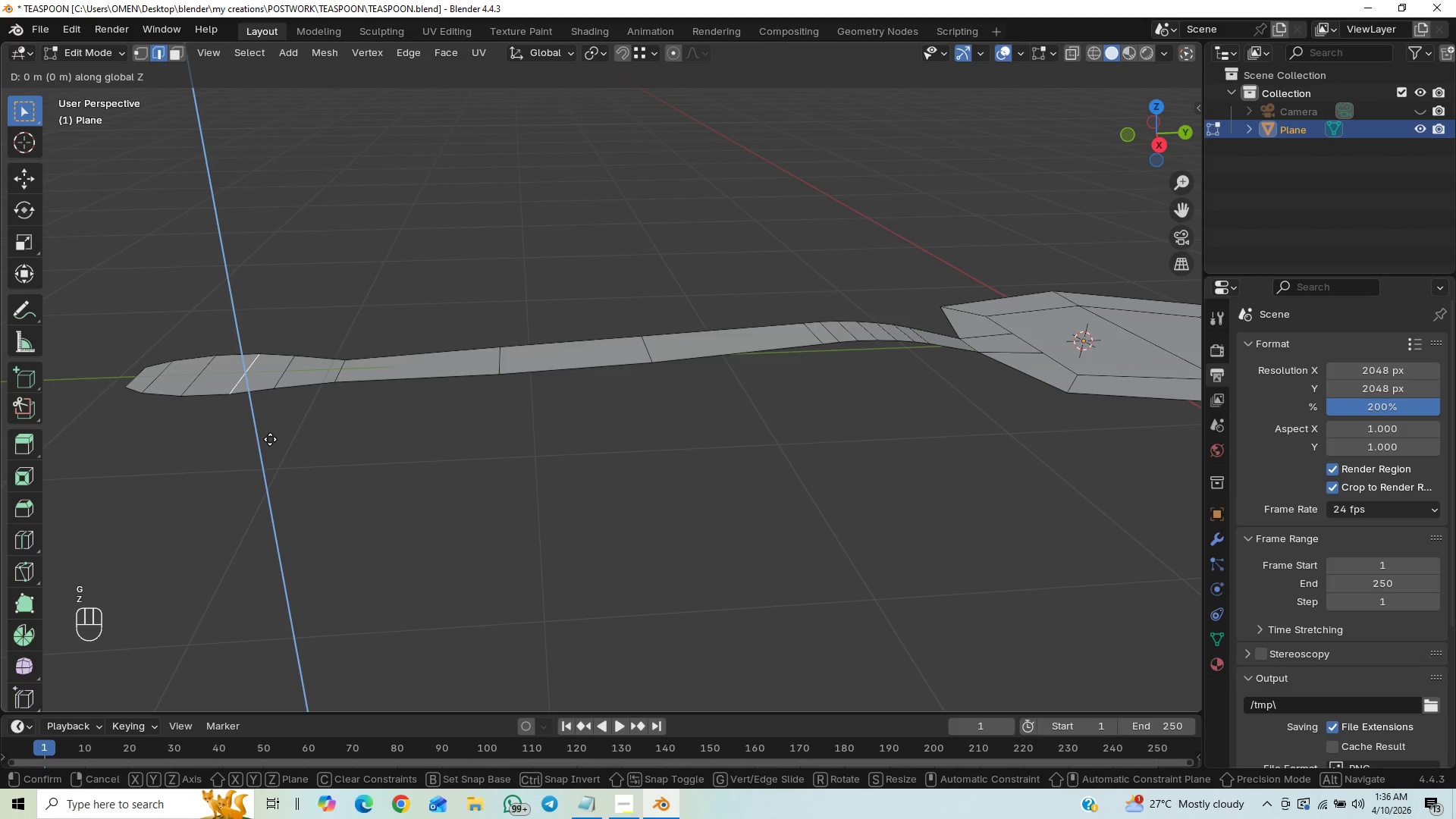 
hold_key(key=ShiftLeft, duration=1.52)
left_click([276, 418])
 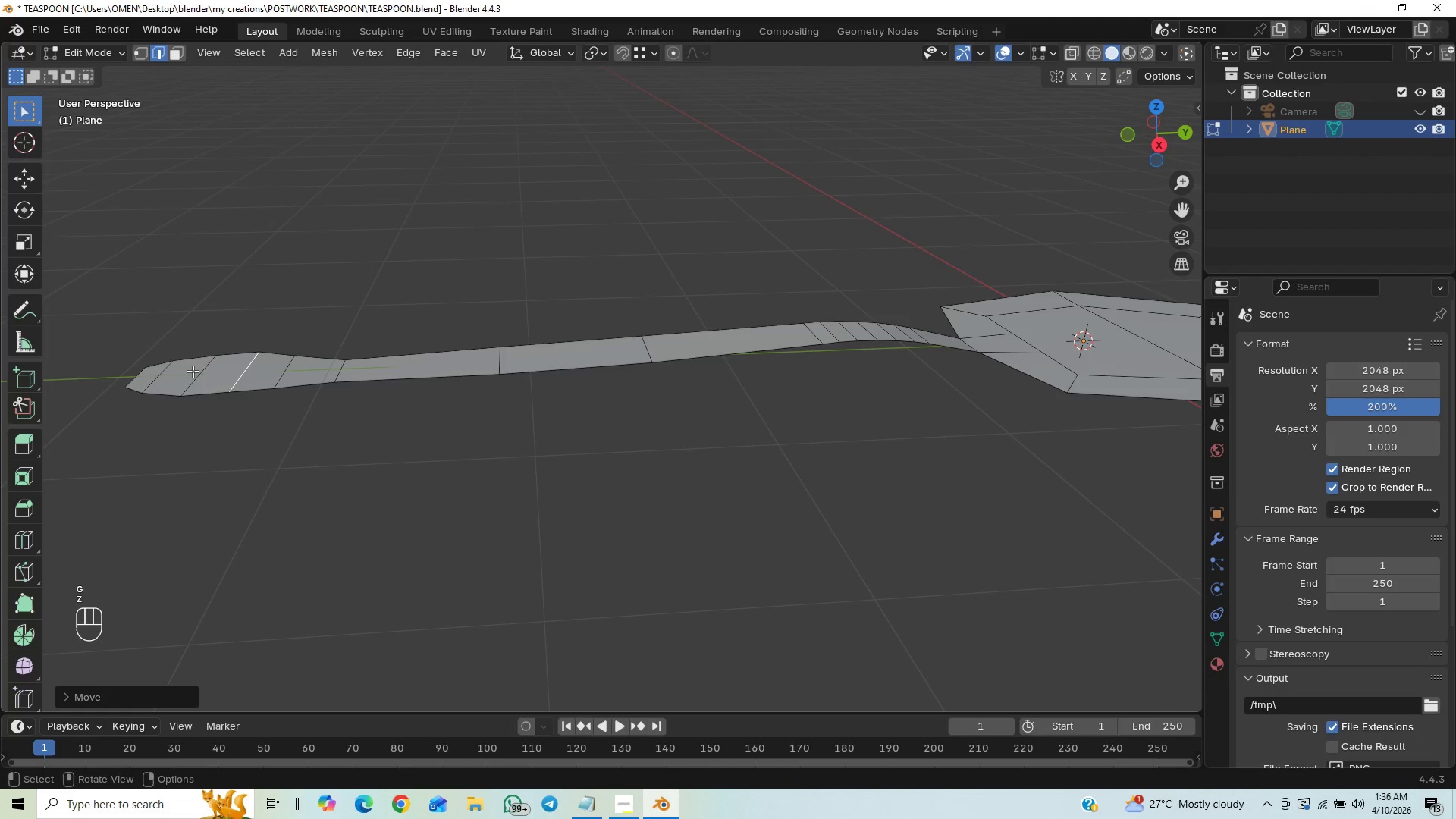 
left_click([202, 375])
 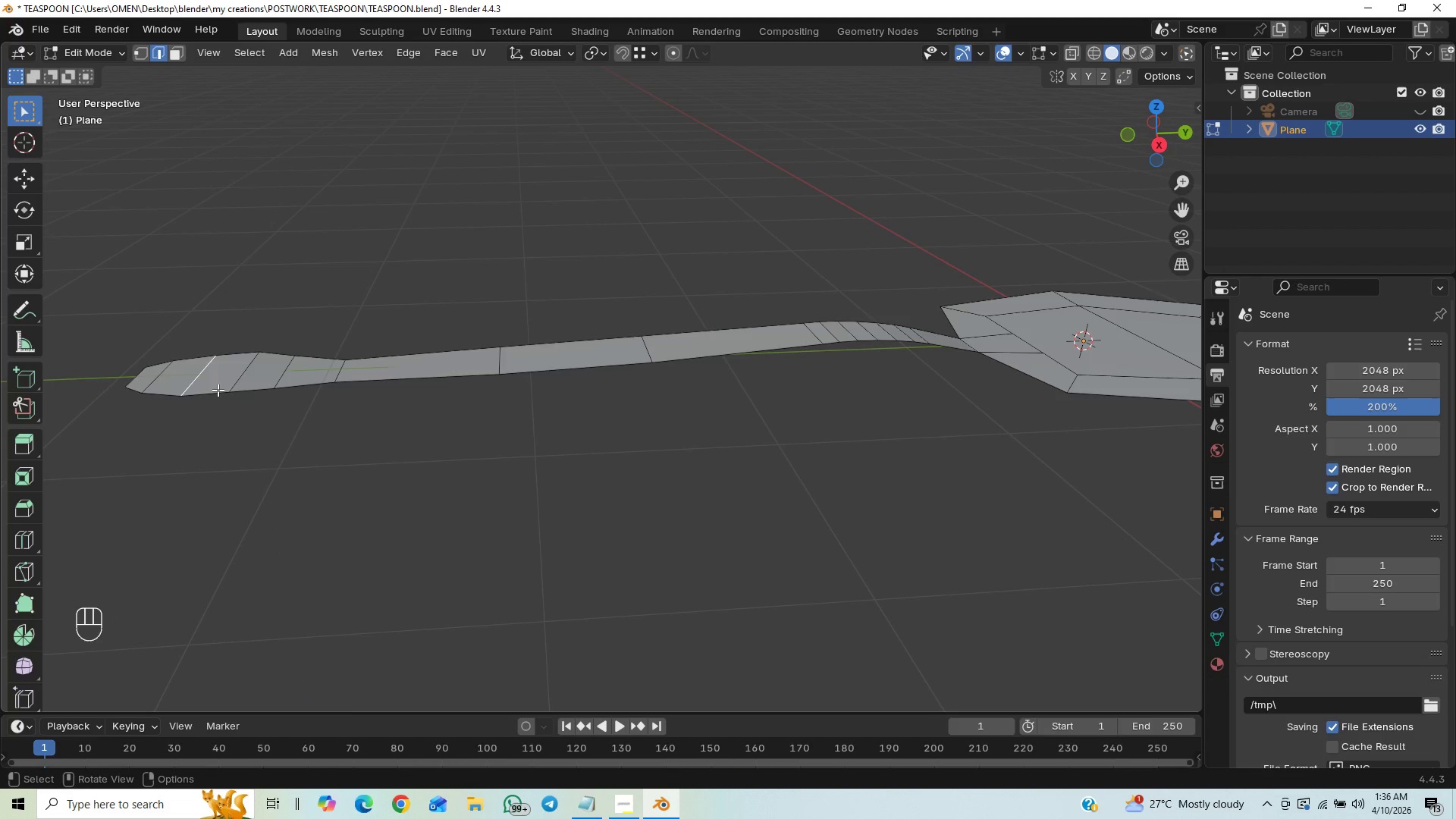 
type(GZ)
 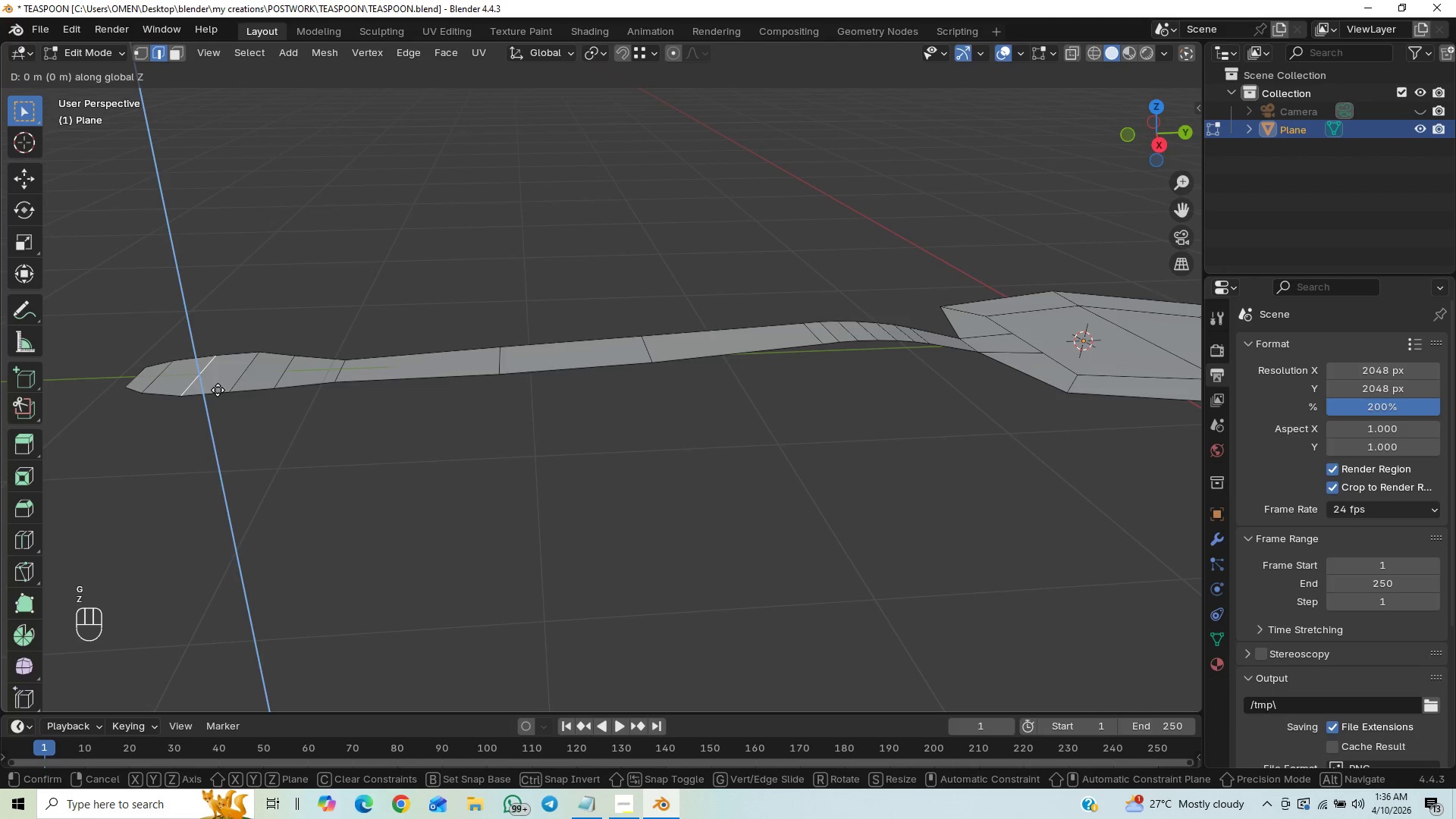 
hold_key(key=ShiftLeft, duration=1.36)
left_click([221, 372])
 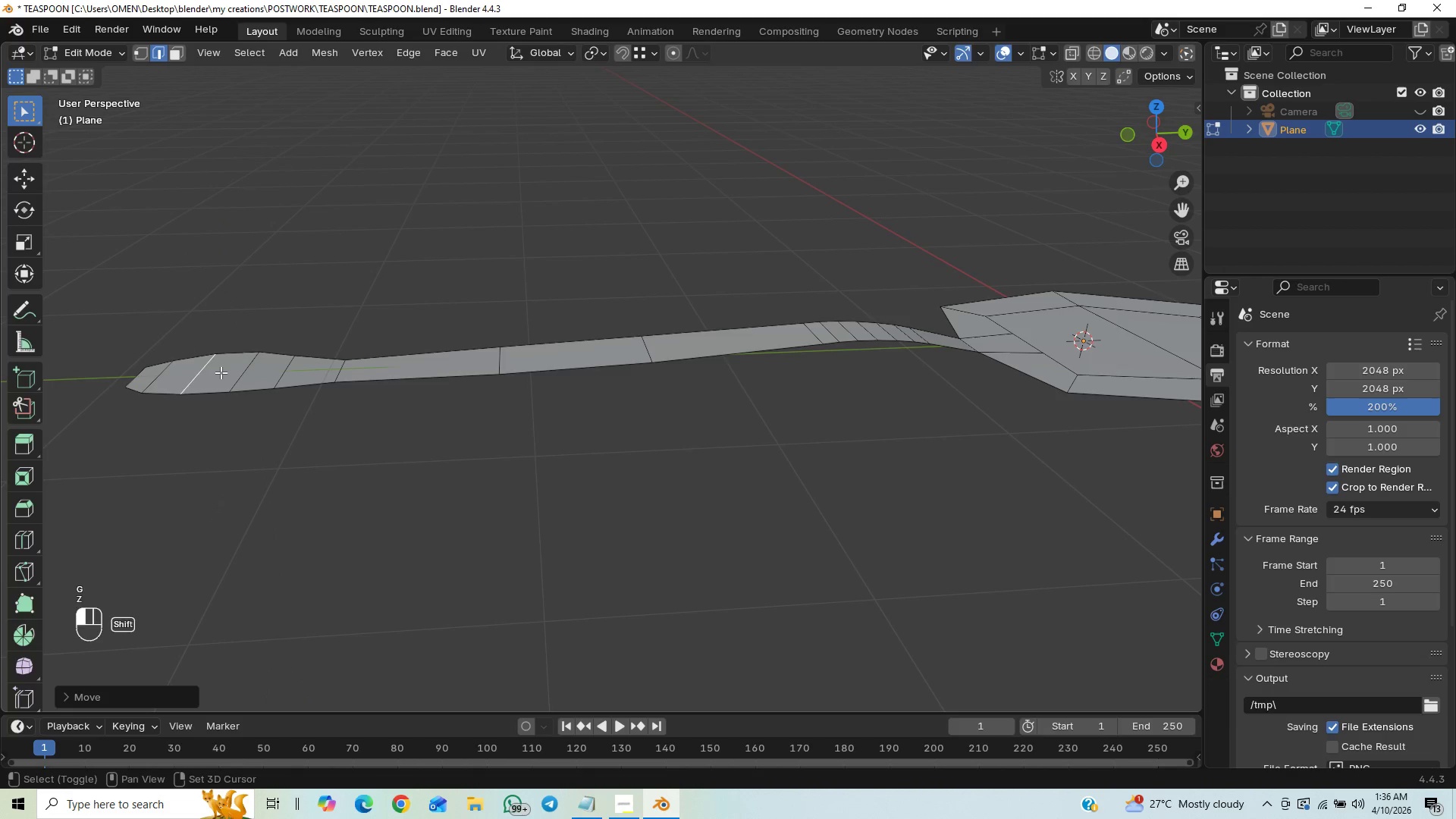 
hold_key(key=ShiftLeft, duration=2.38)
left_click([159, 369])
 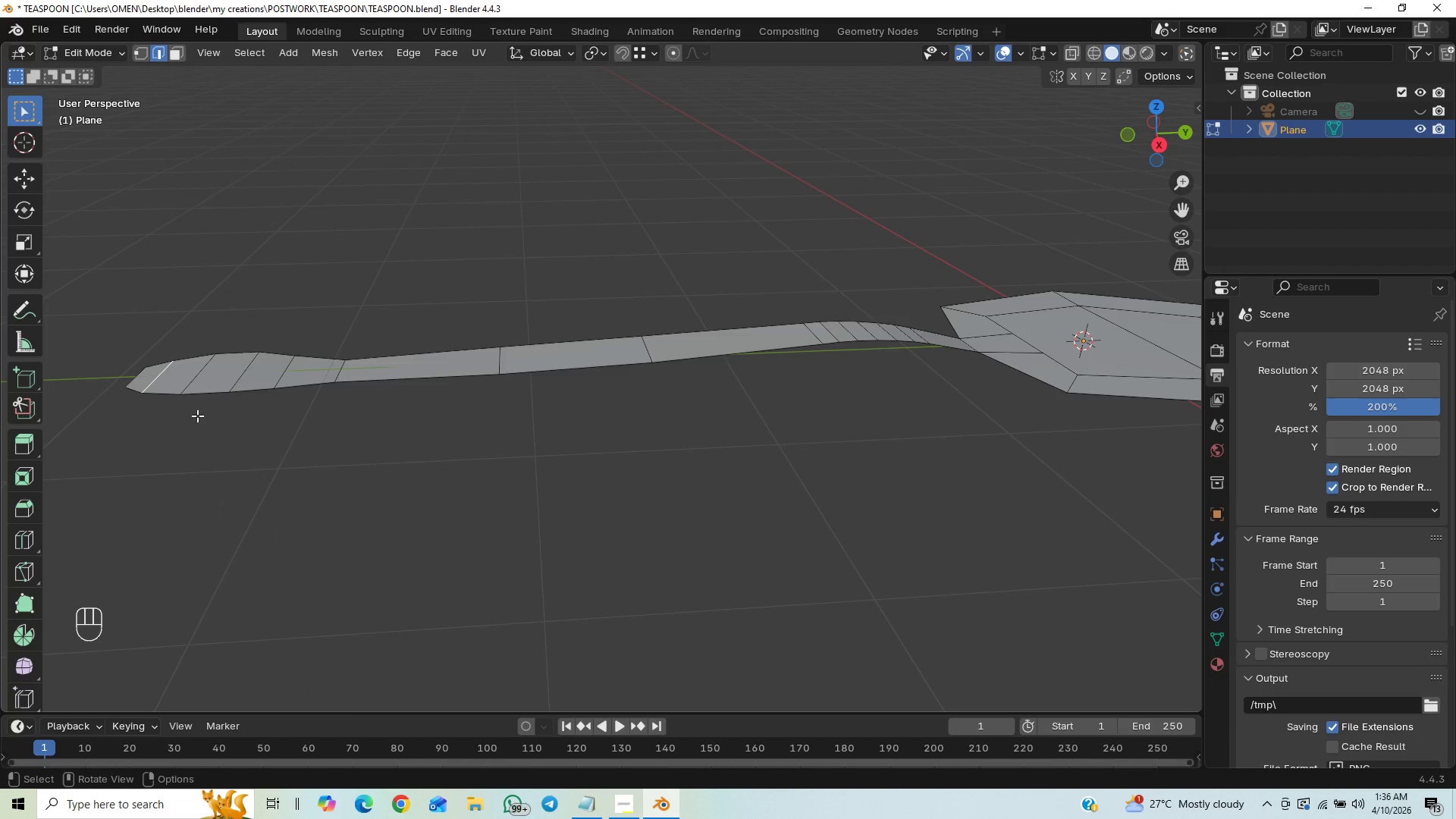 
type(GZ)
 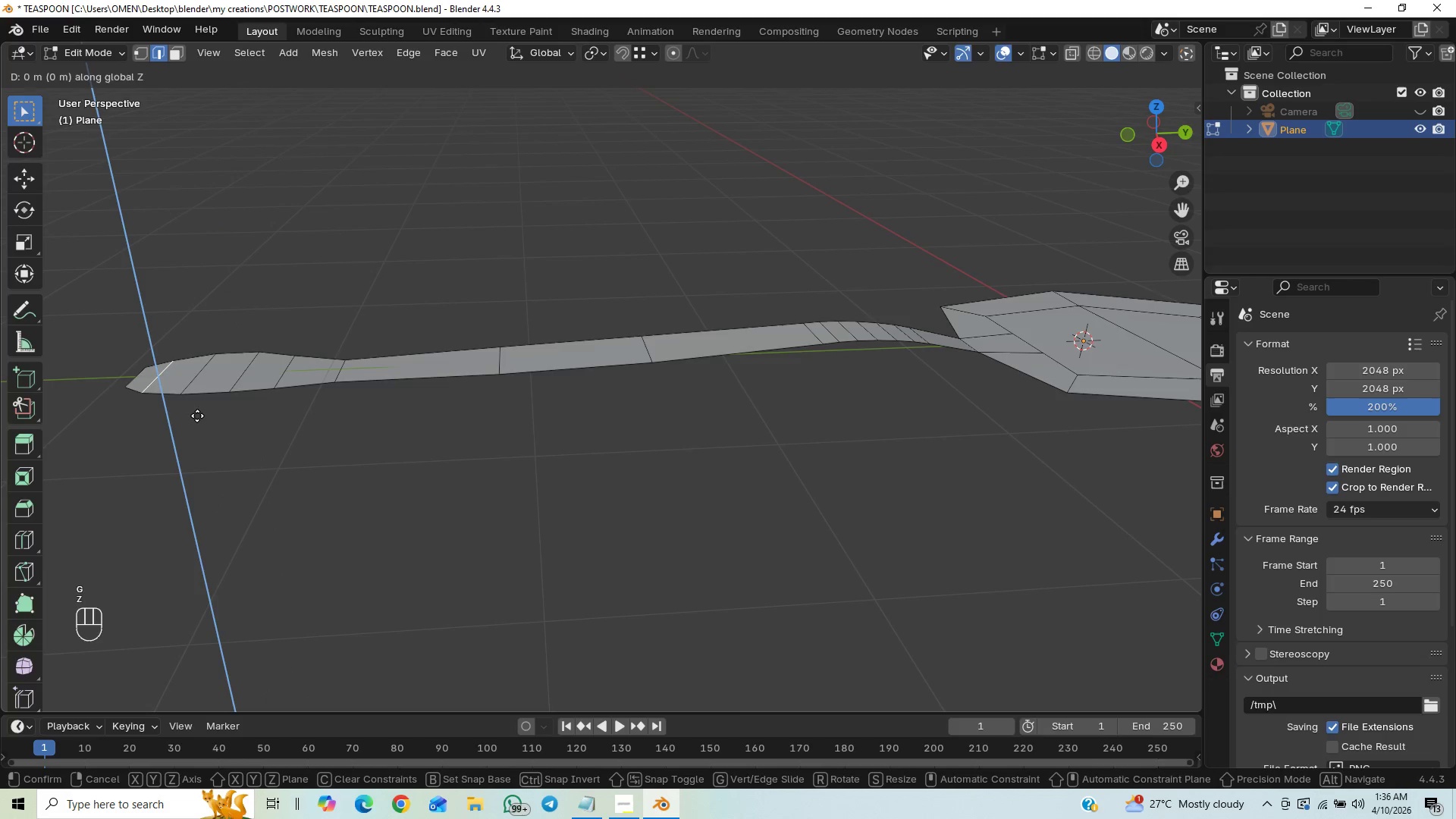 
hold_key(key=ShiftLeft, duration=1.5)
 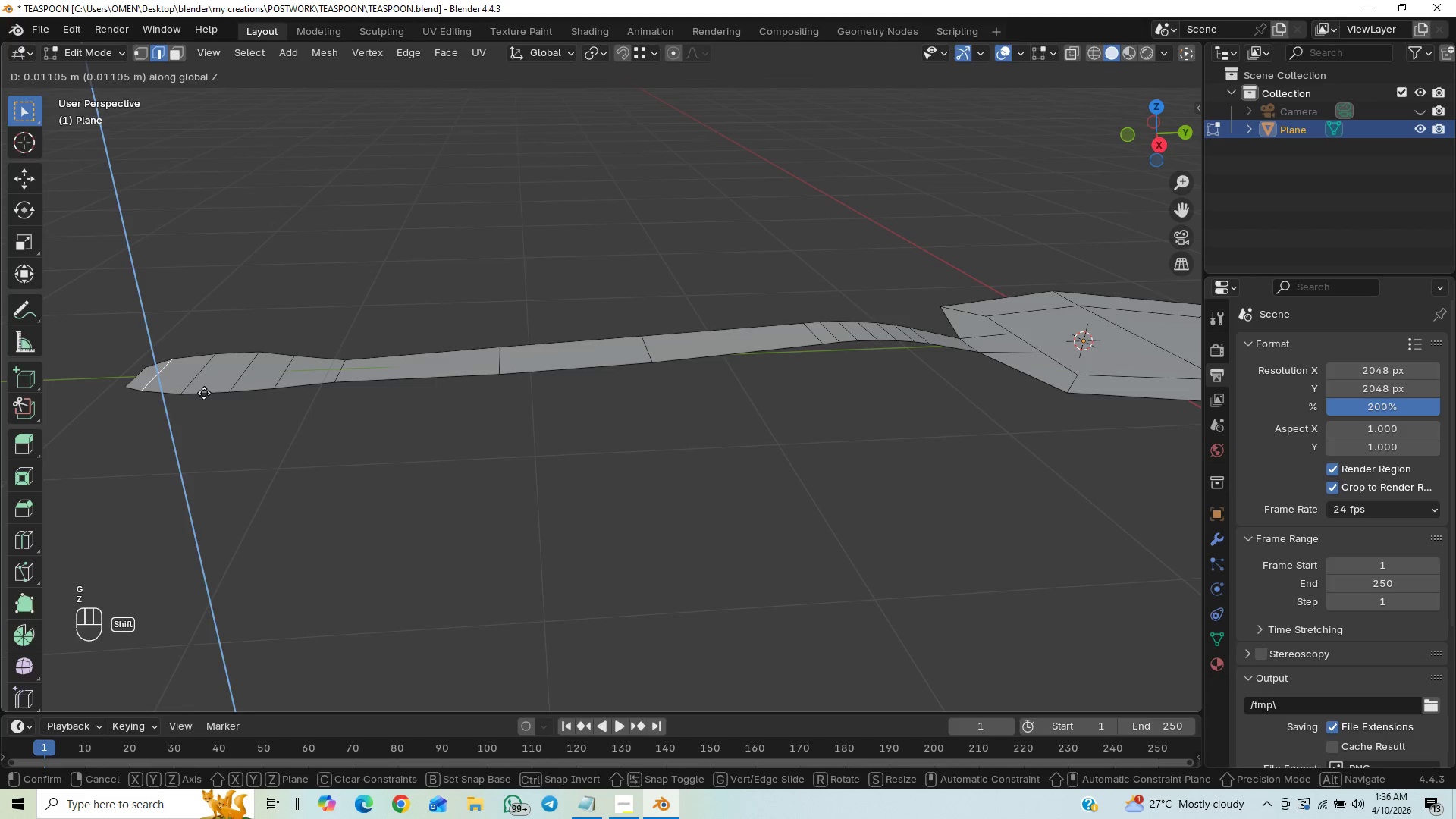 
hold_key(key=ShiftLeft, duration=0.81)
left_click([204, 393])
 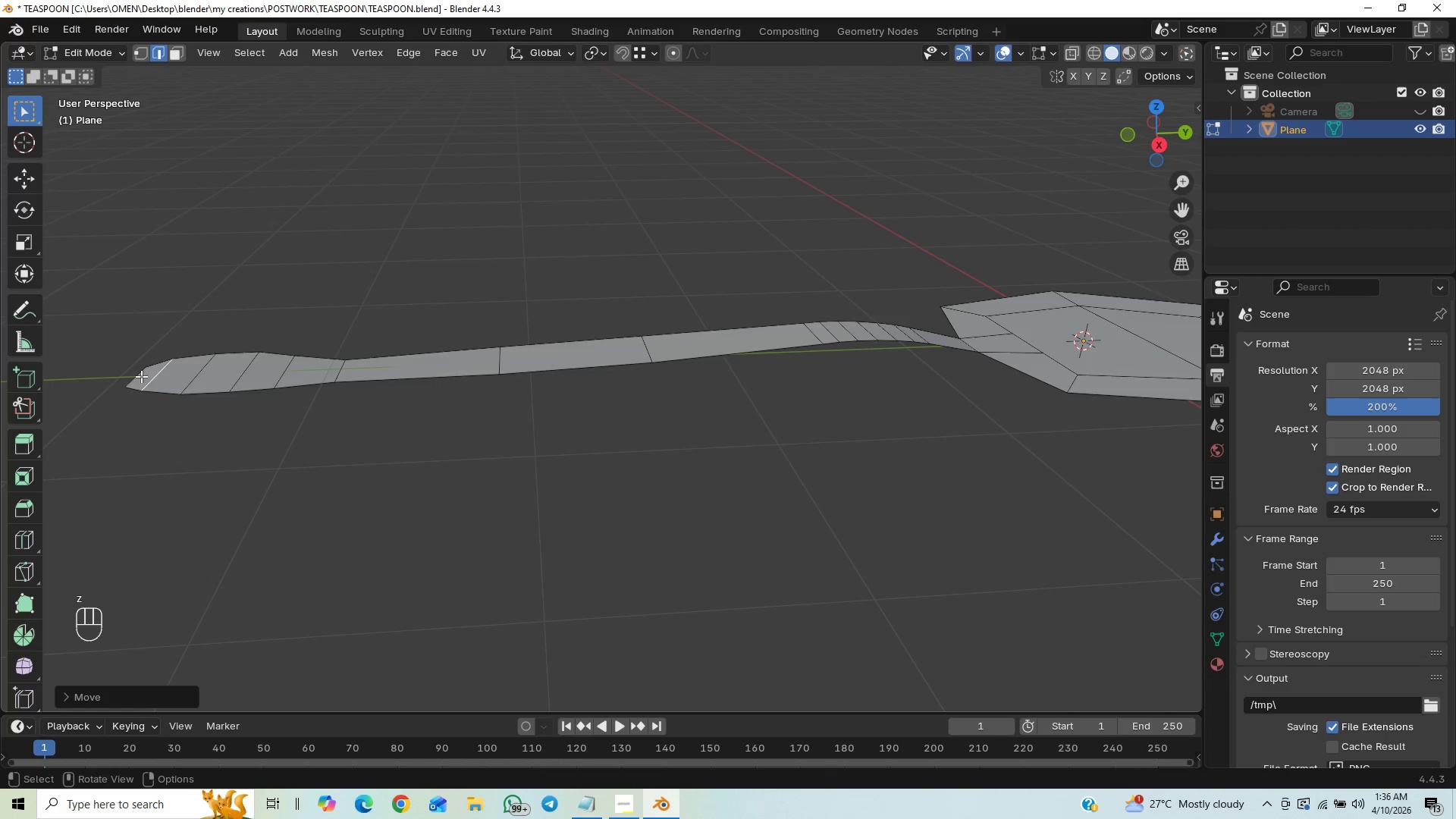 
left_click([137, 376])
 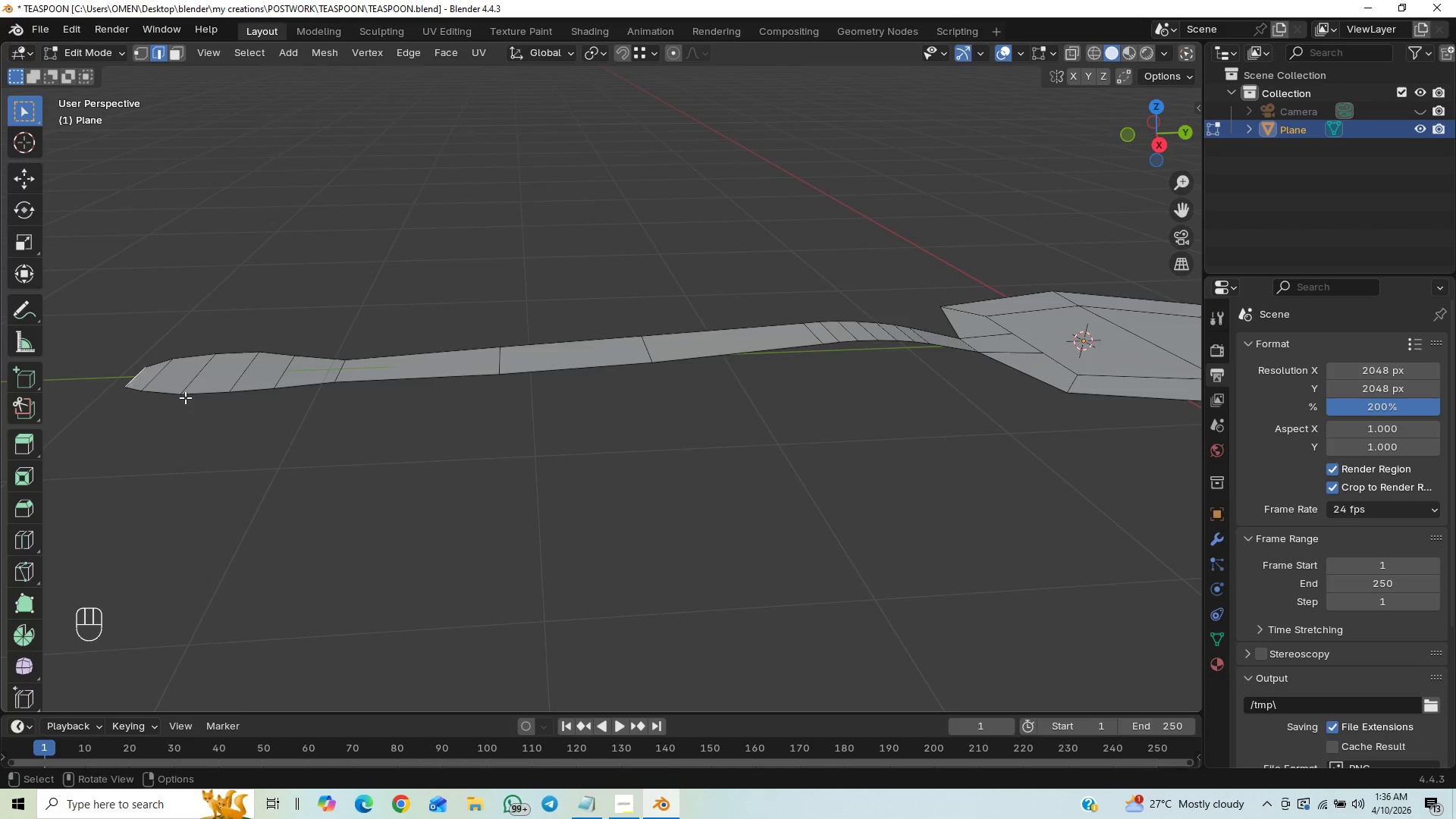 
type(GZ)
 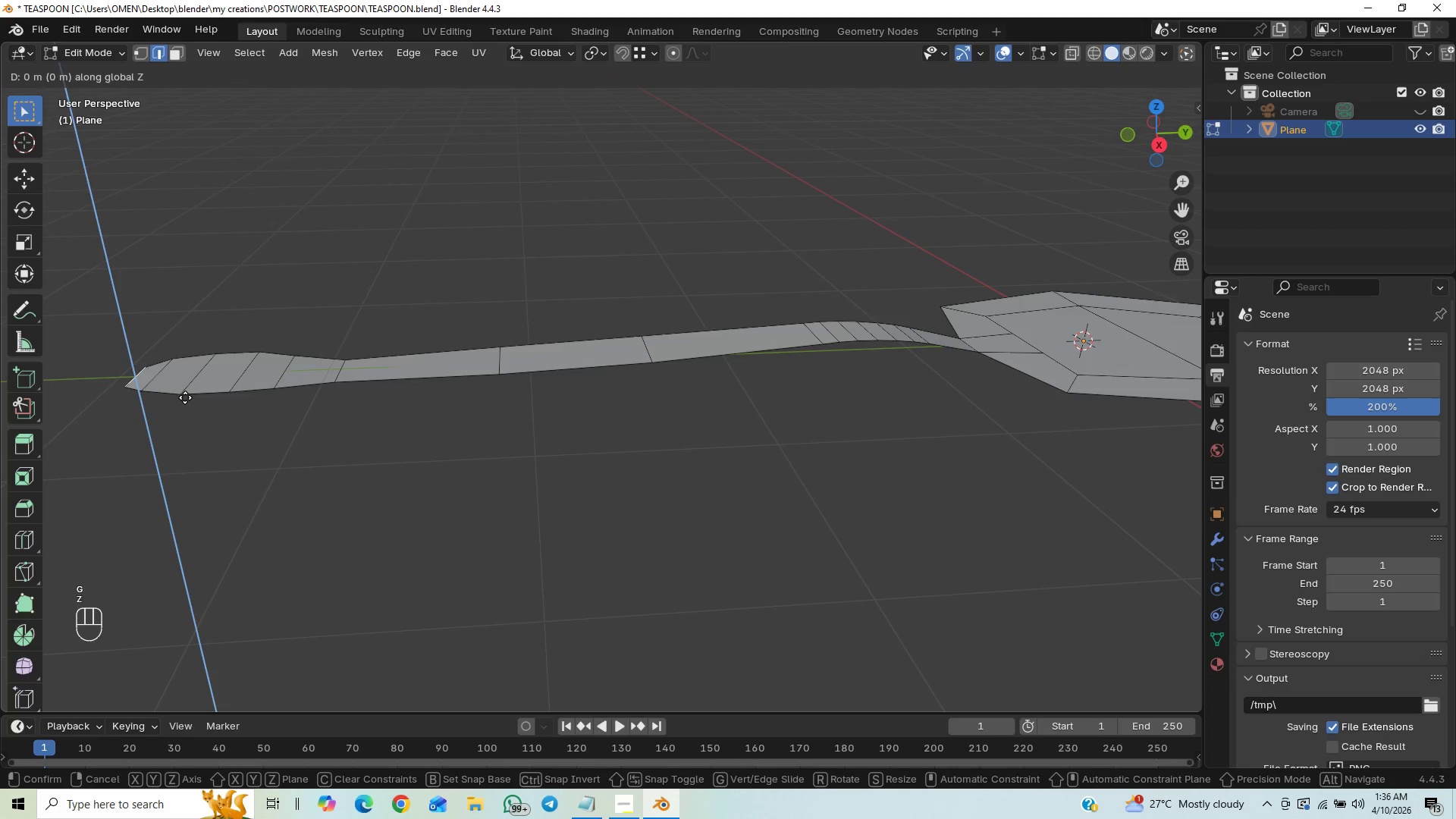 
hold_key(key=ShiftLeft, duration=1.5)
 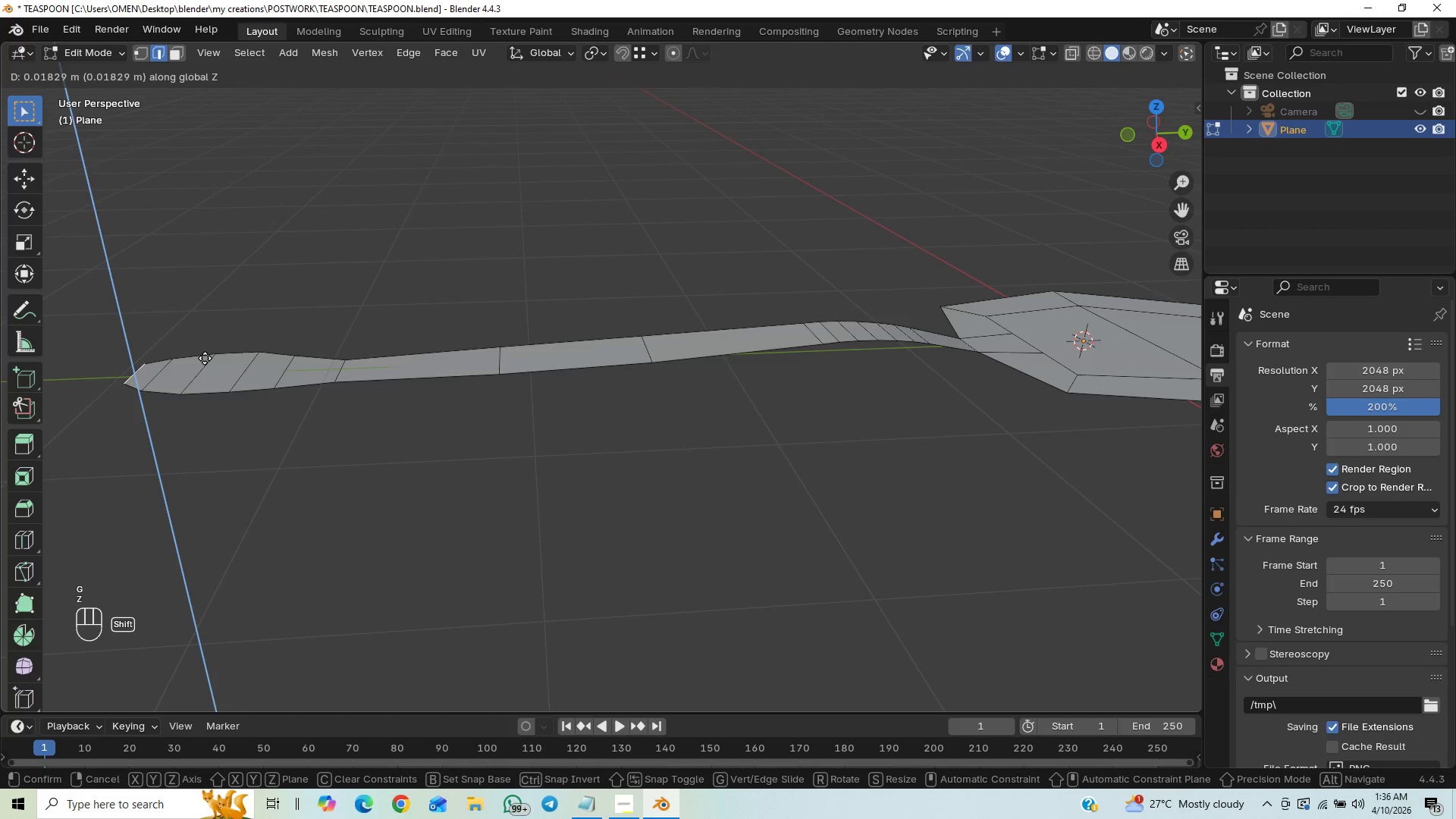 
hold_key(key=ShiftLeft, duration=0.92)
left_click([205, 358])
 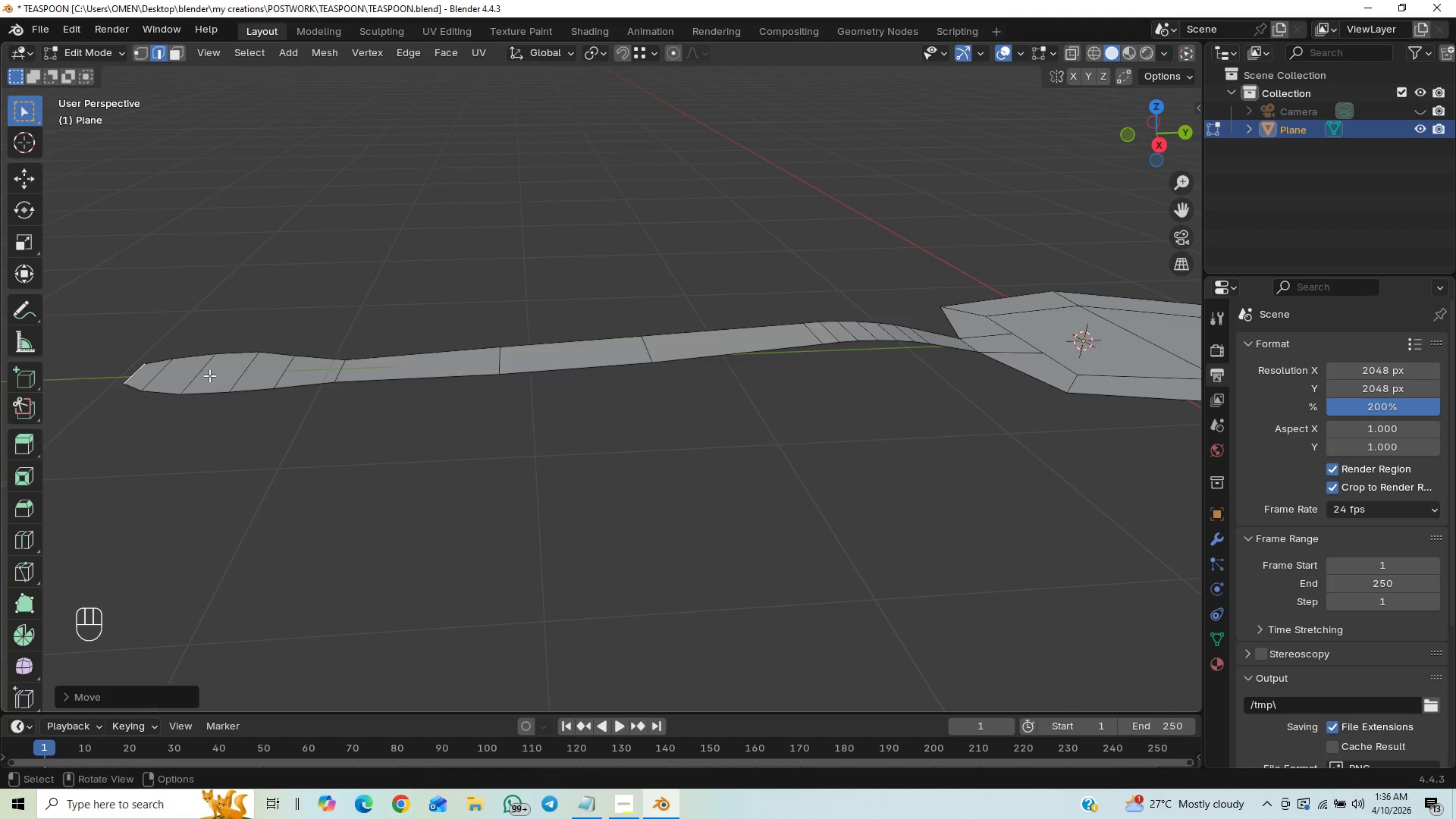 
key(PageDown)
 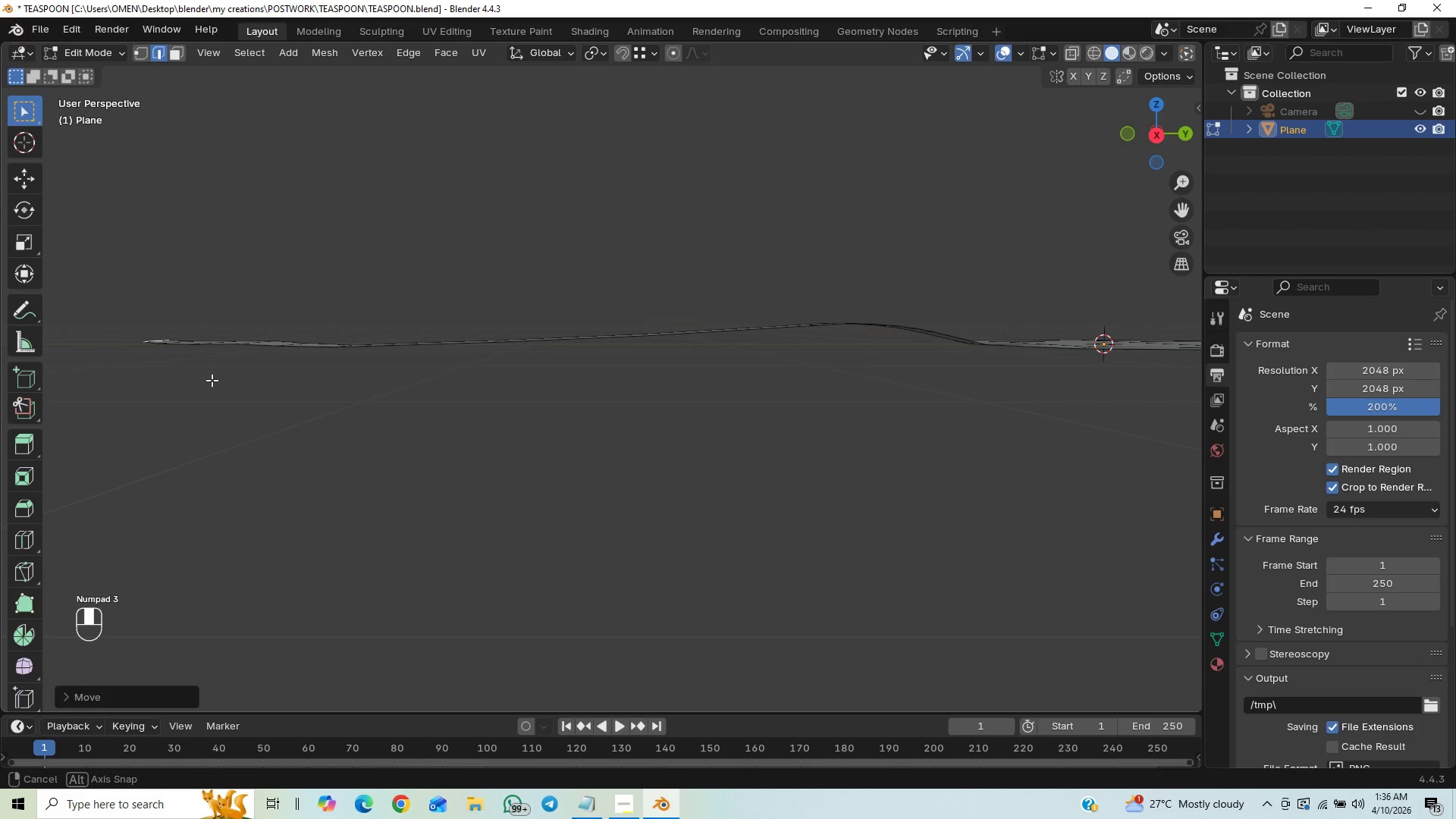 
hold_key(key=ShiftLeft, duration=0.58)
 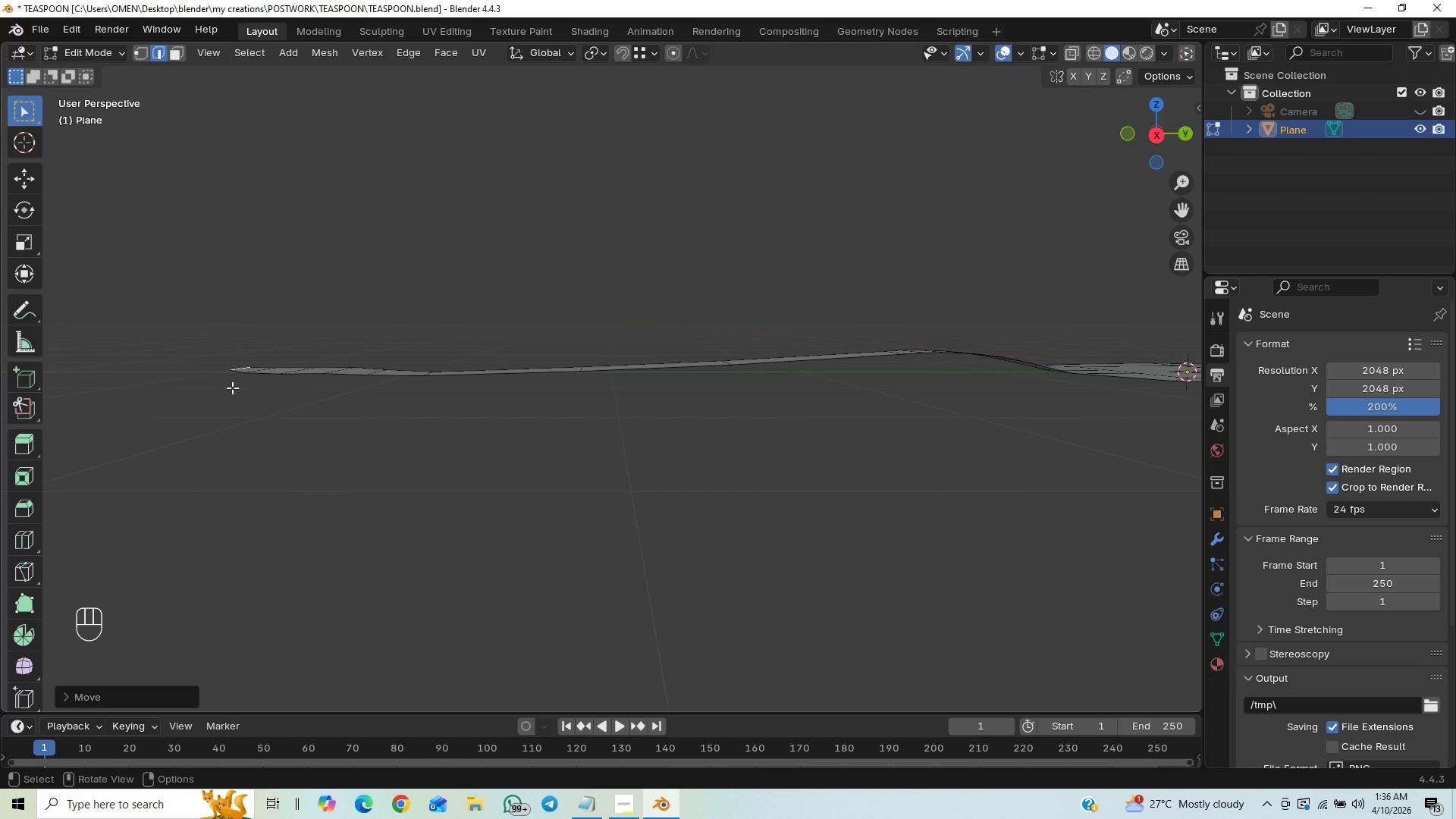 
hold_key(key=ShiftLeft, duration=0.62)
 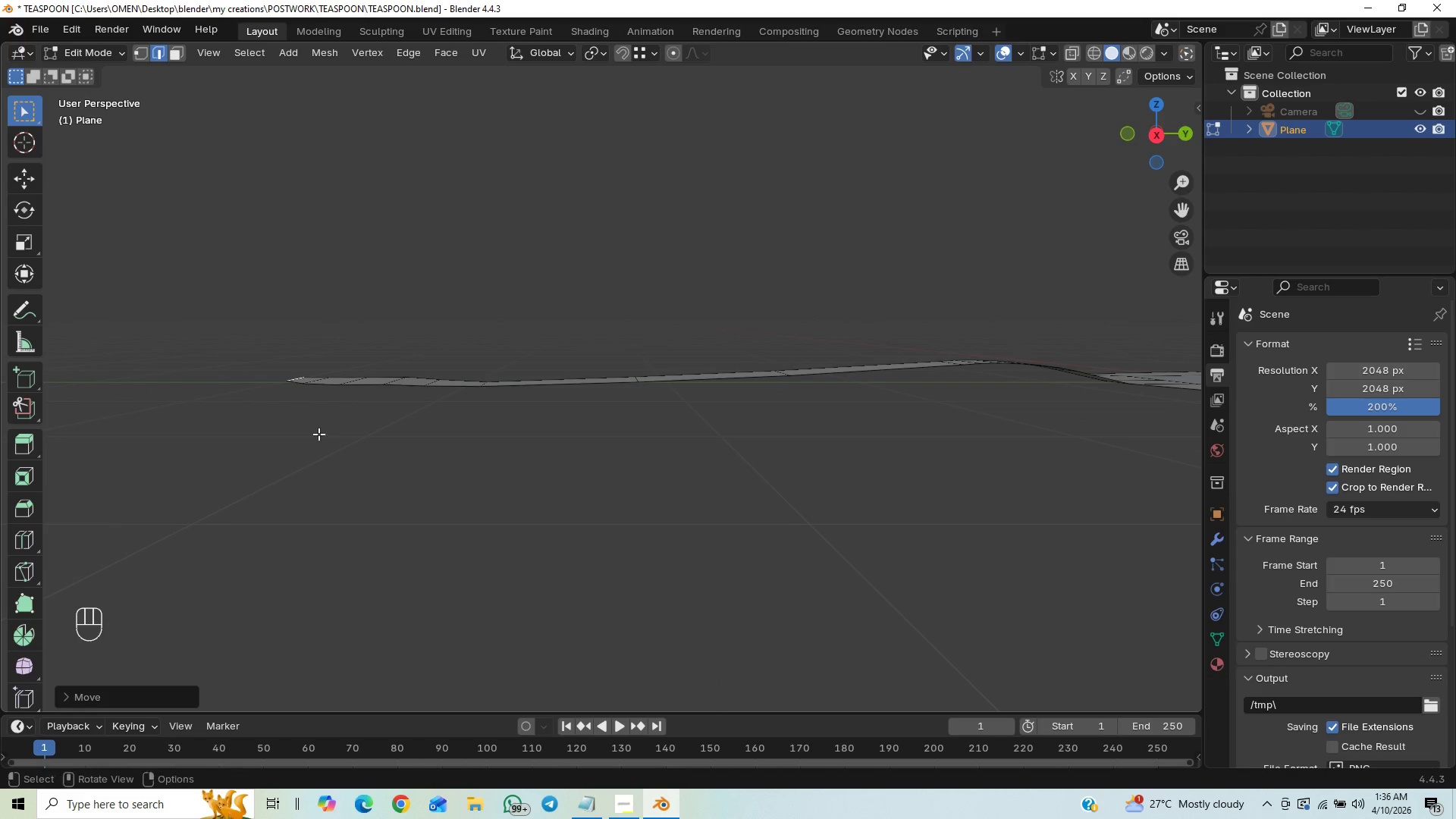 
hold_key(key=ControlLeft, duration=0.48)
 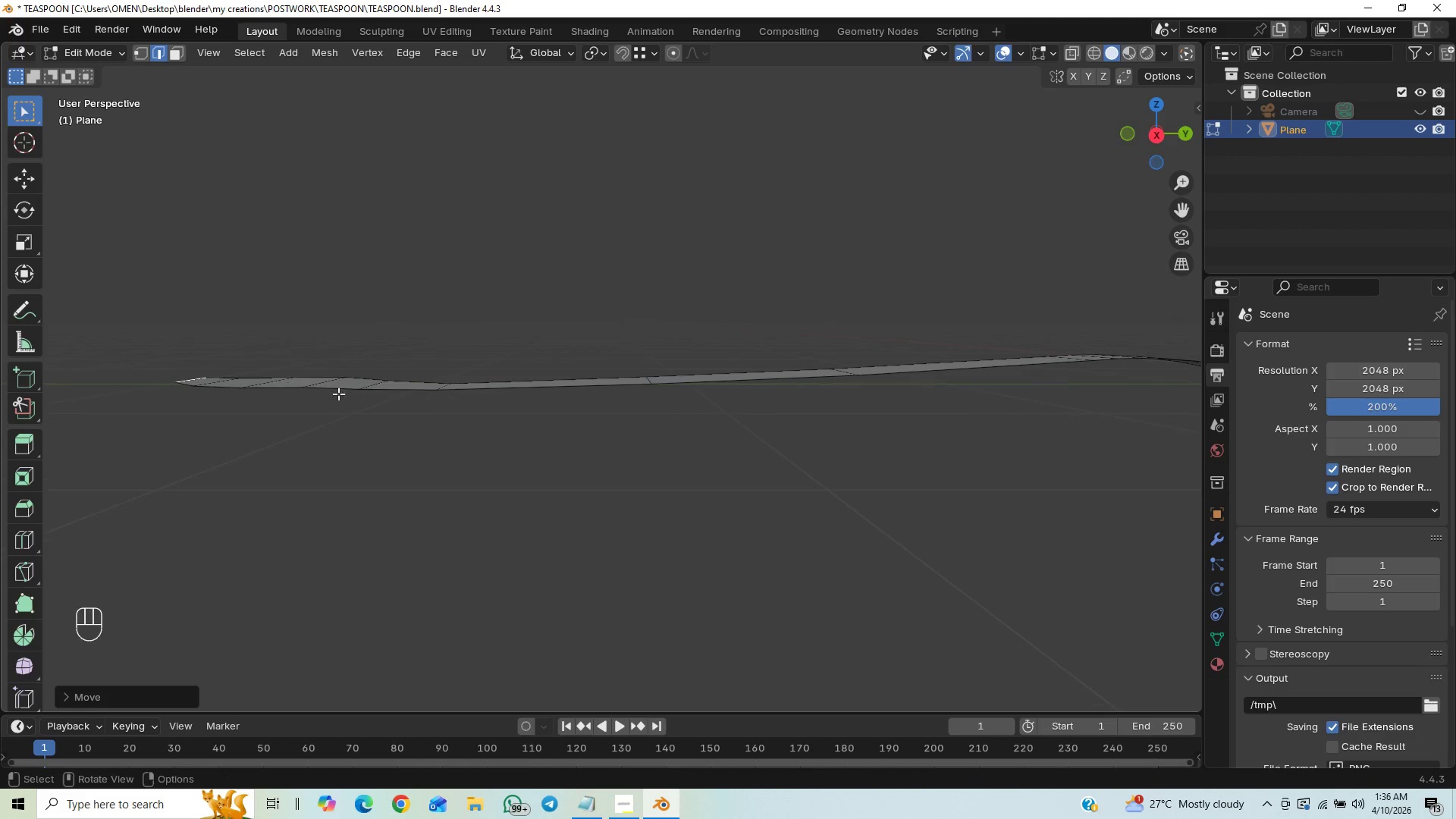 
hold_key(key=ShiftLeft, duration=0.5)
 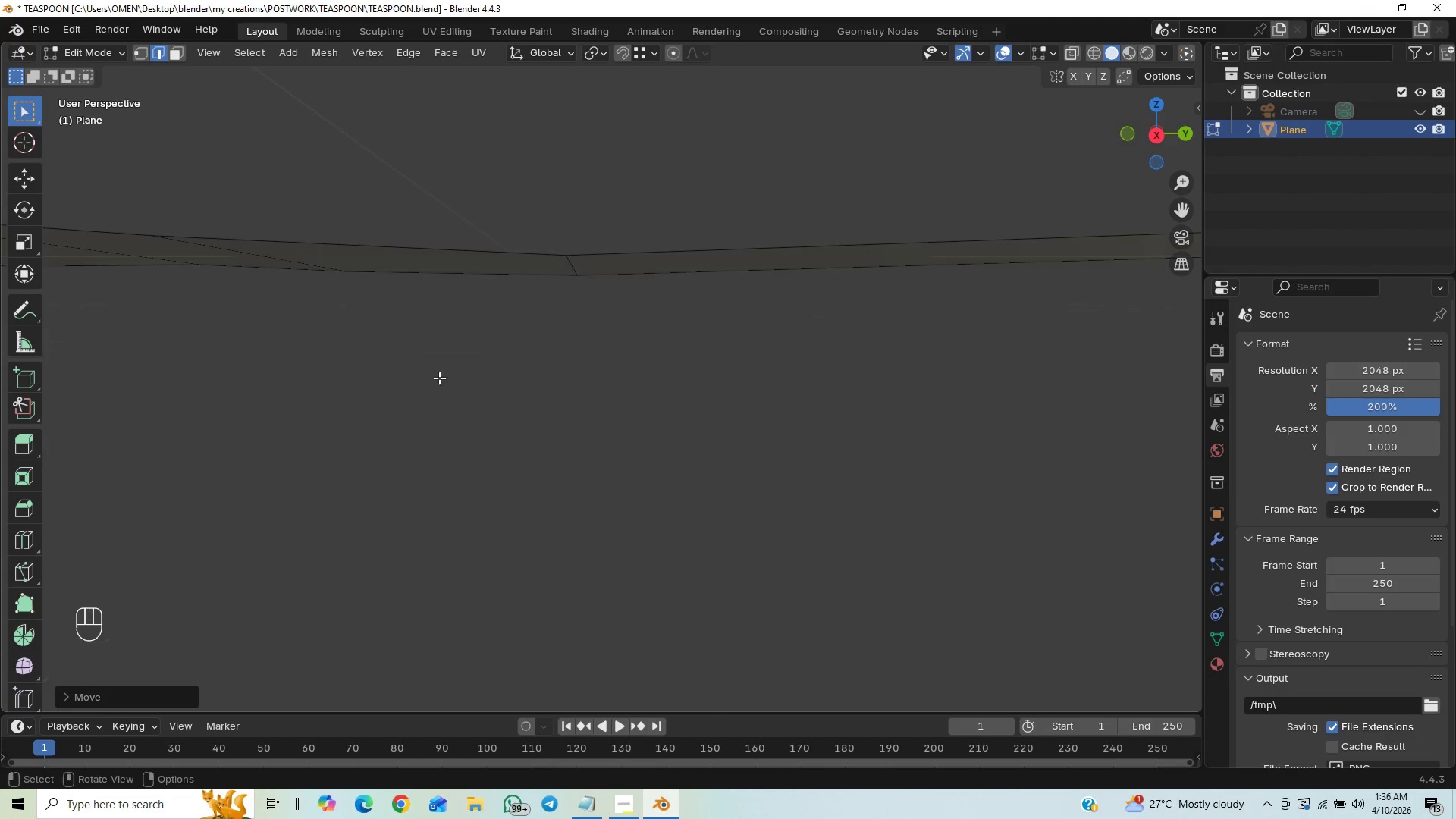 
key(Control+ControlLeft)
 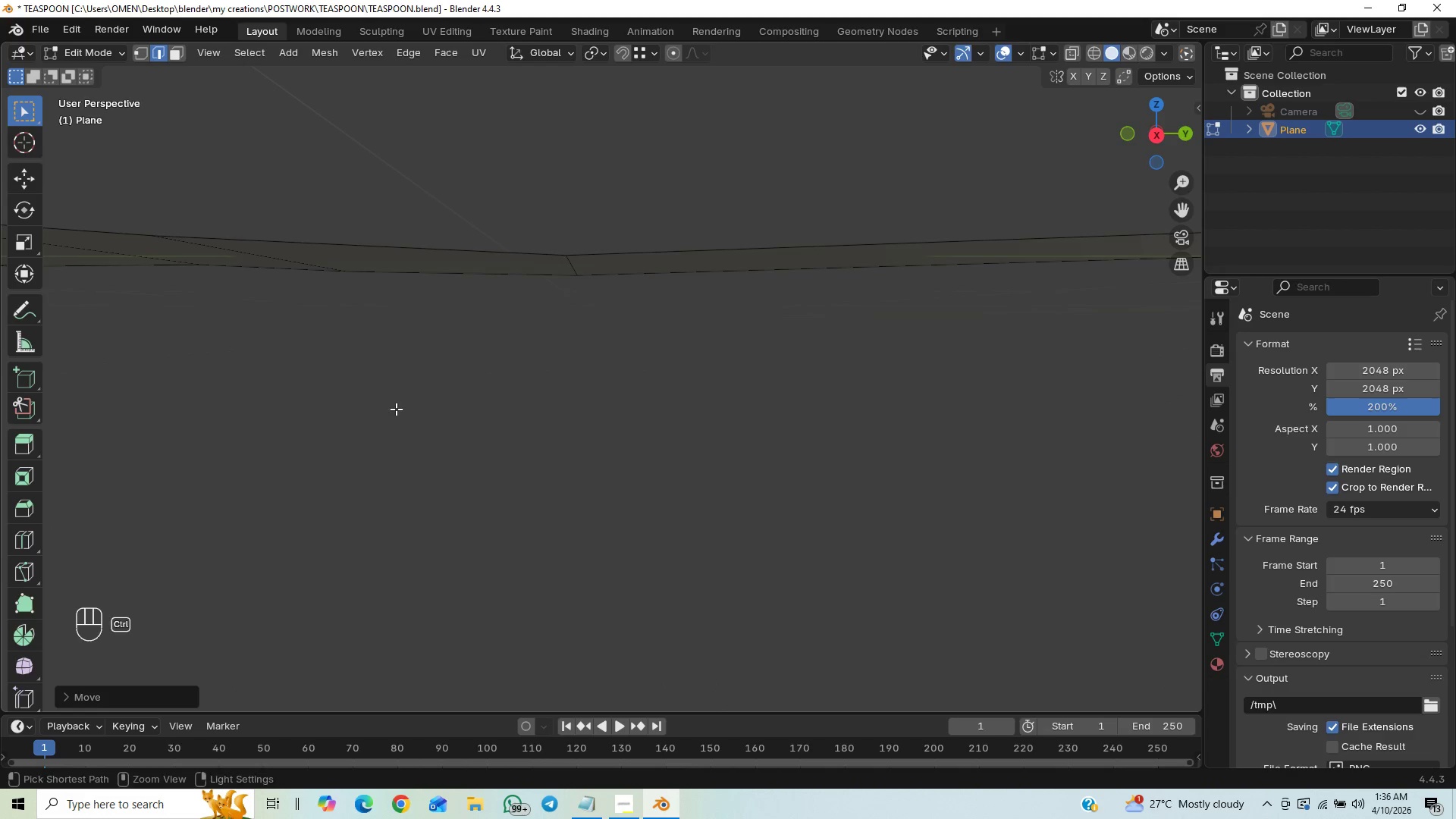 
scroll: coordinate [438, 378], scroll_direction: up, amount: 7.0
 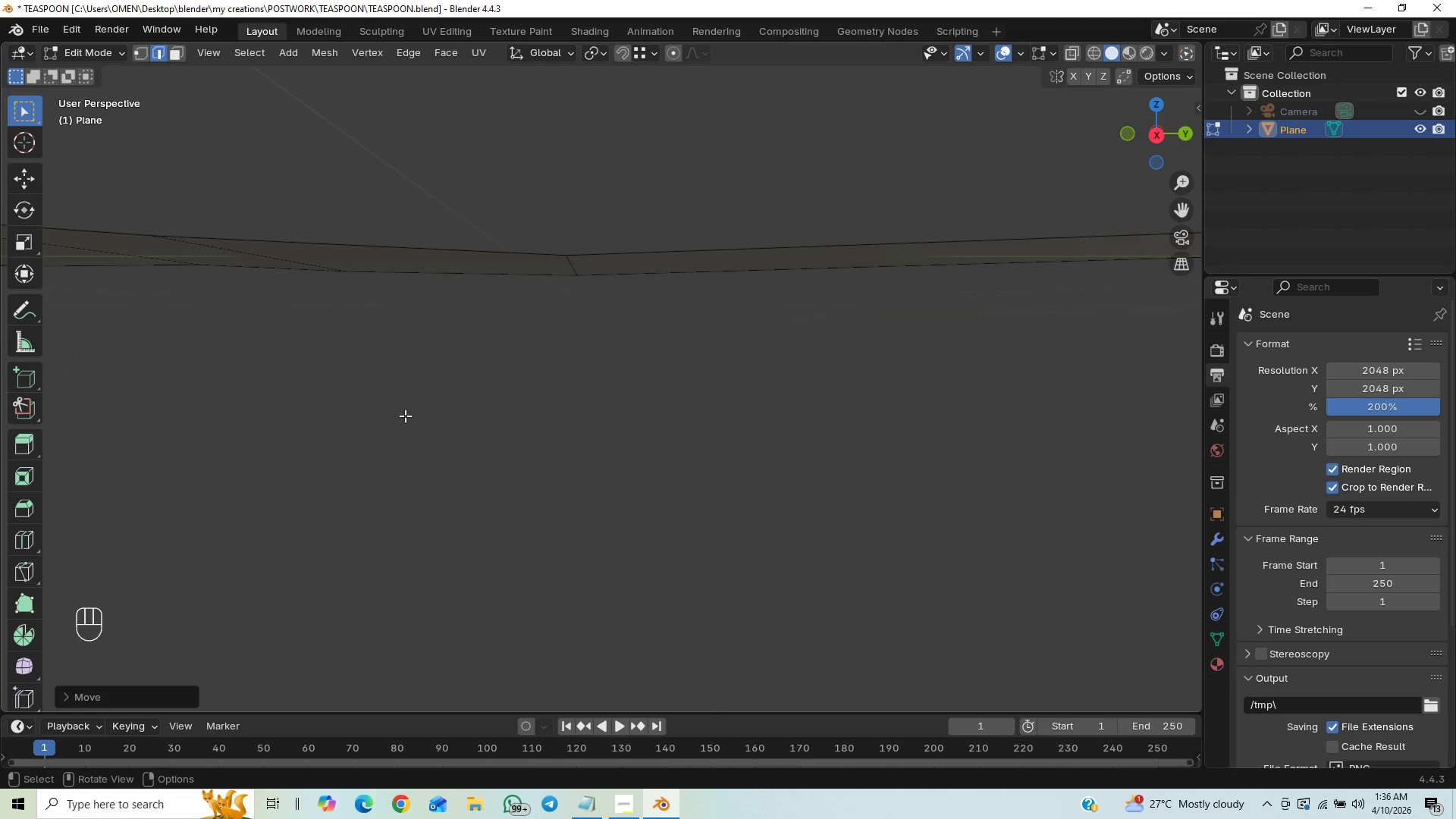 
hold_key(key=ShiftLeft, duration=0.45)
 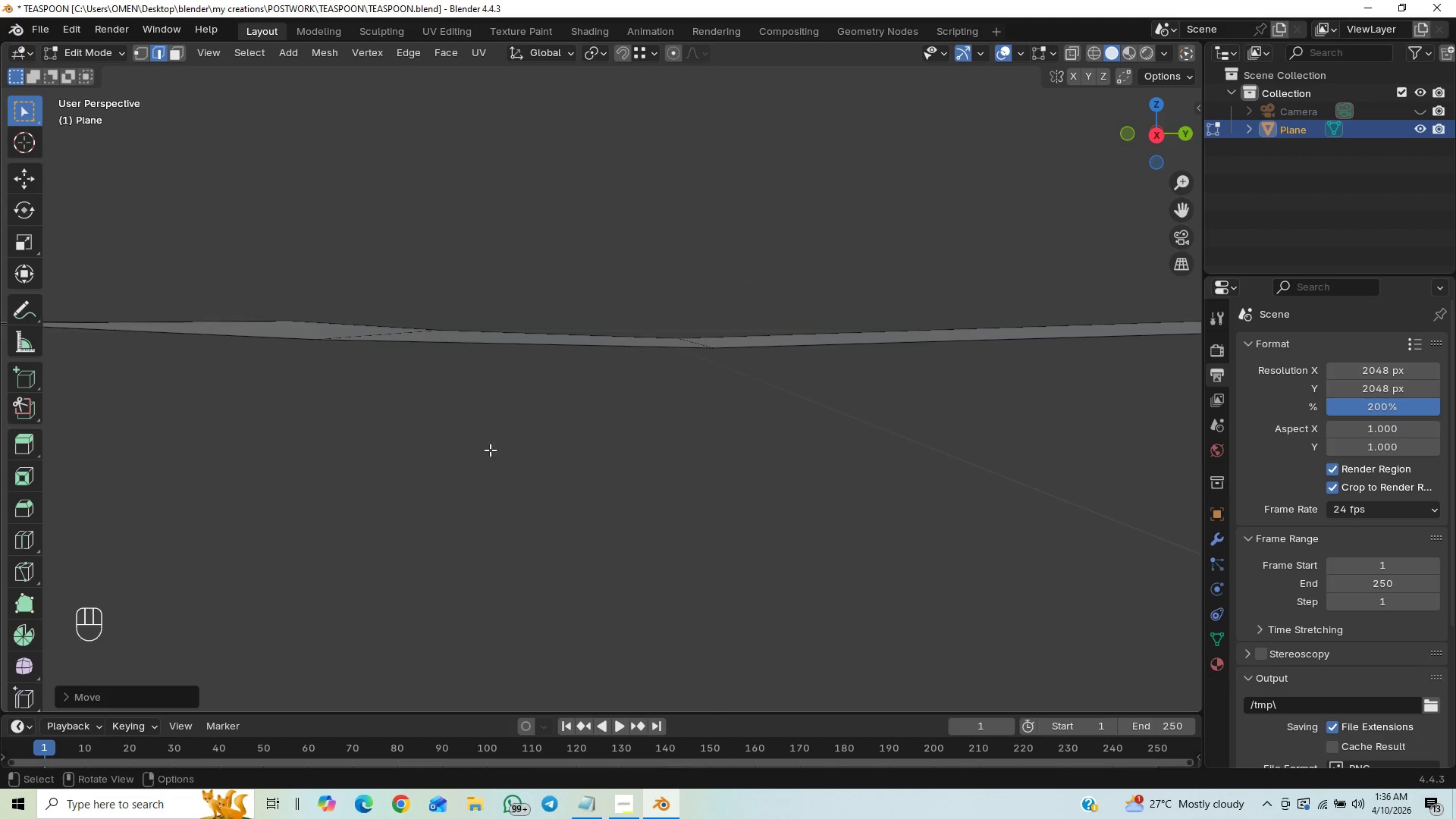 
hold_key(key=ControlLeft, duration=0.42)
 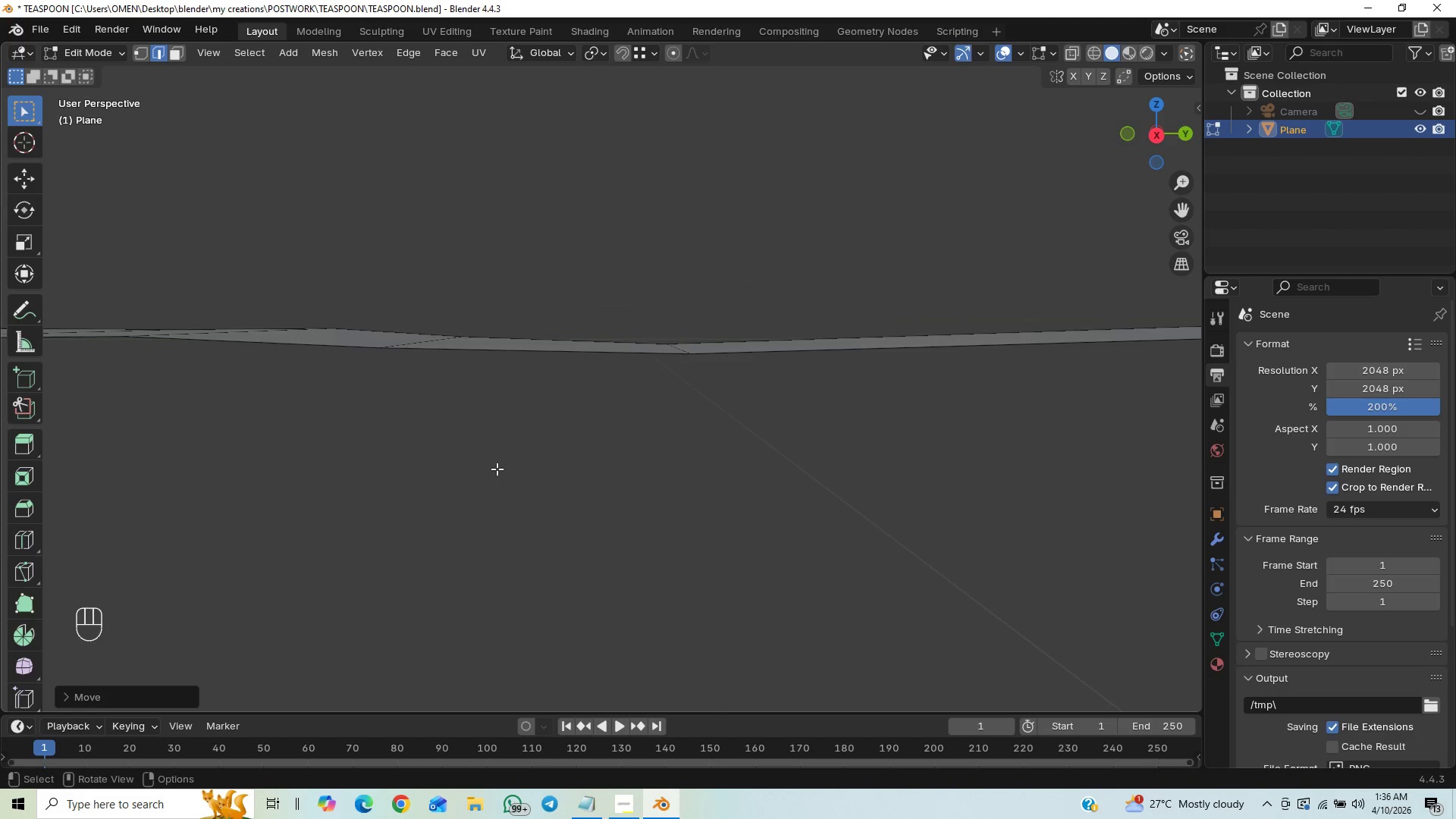 
hold_key(key=ControlLeft, duration=0.55)
 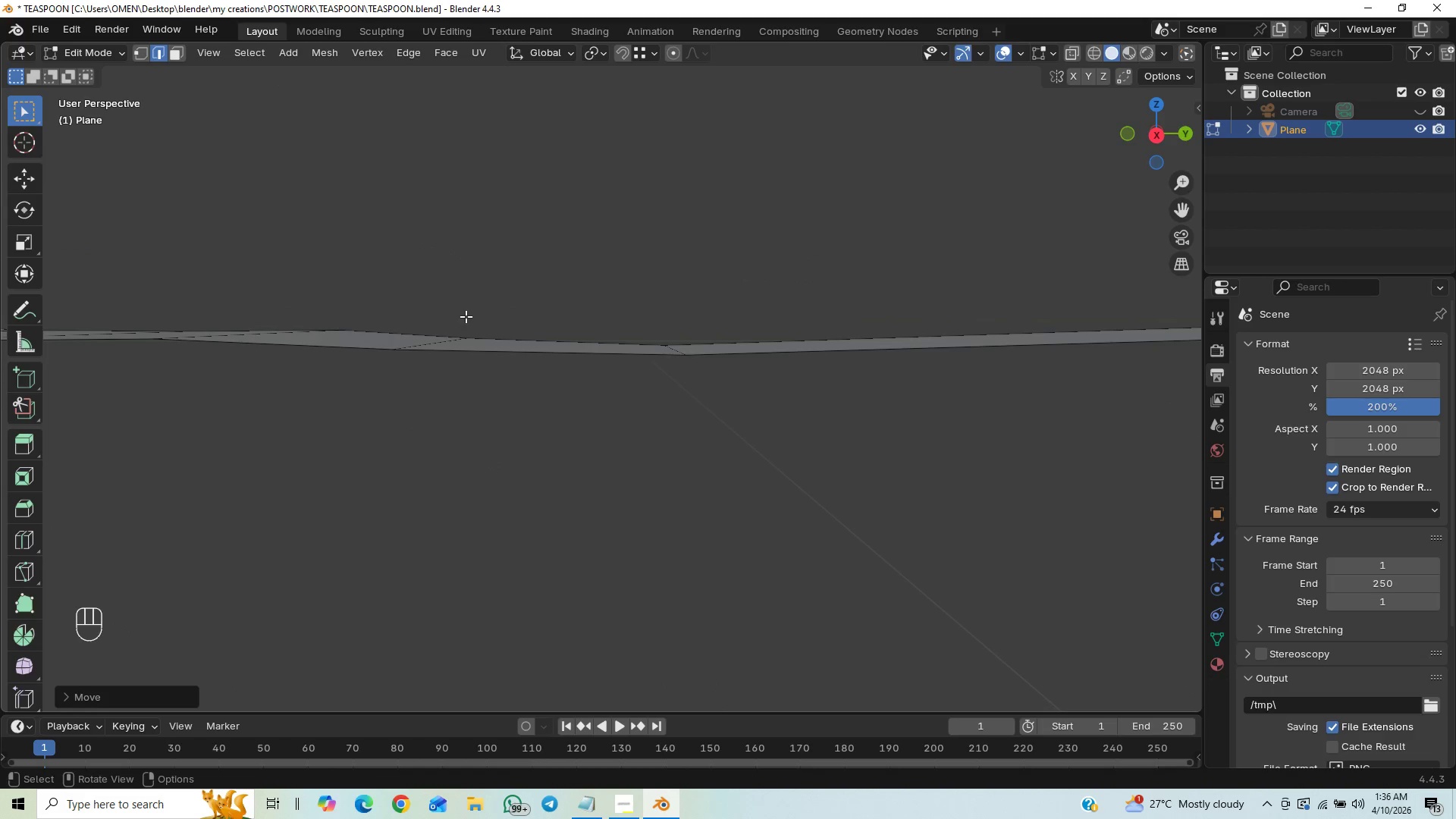 
key(PageDown)
 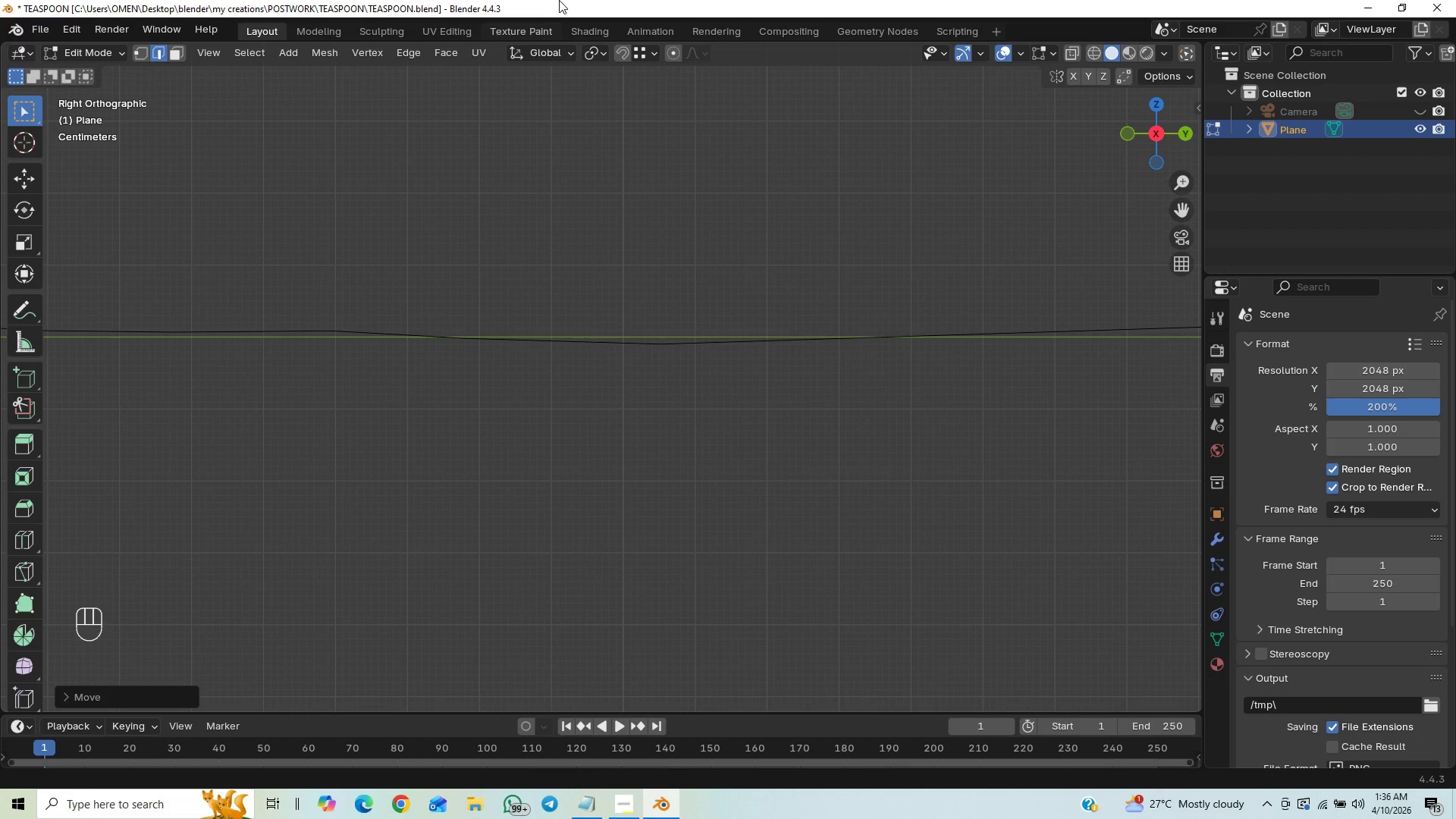 
wait(20.94)
 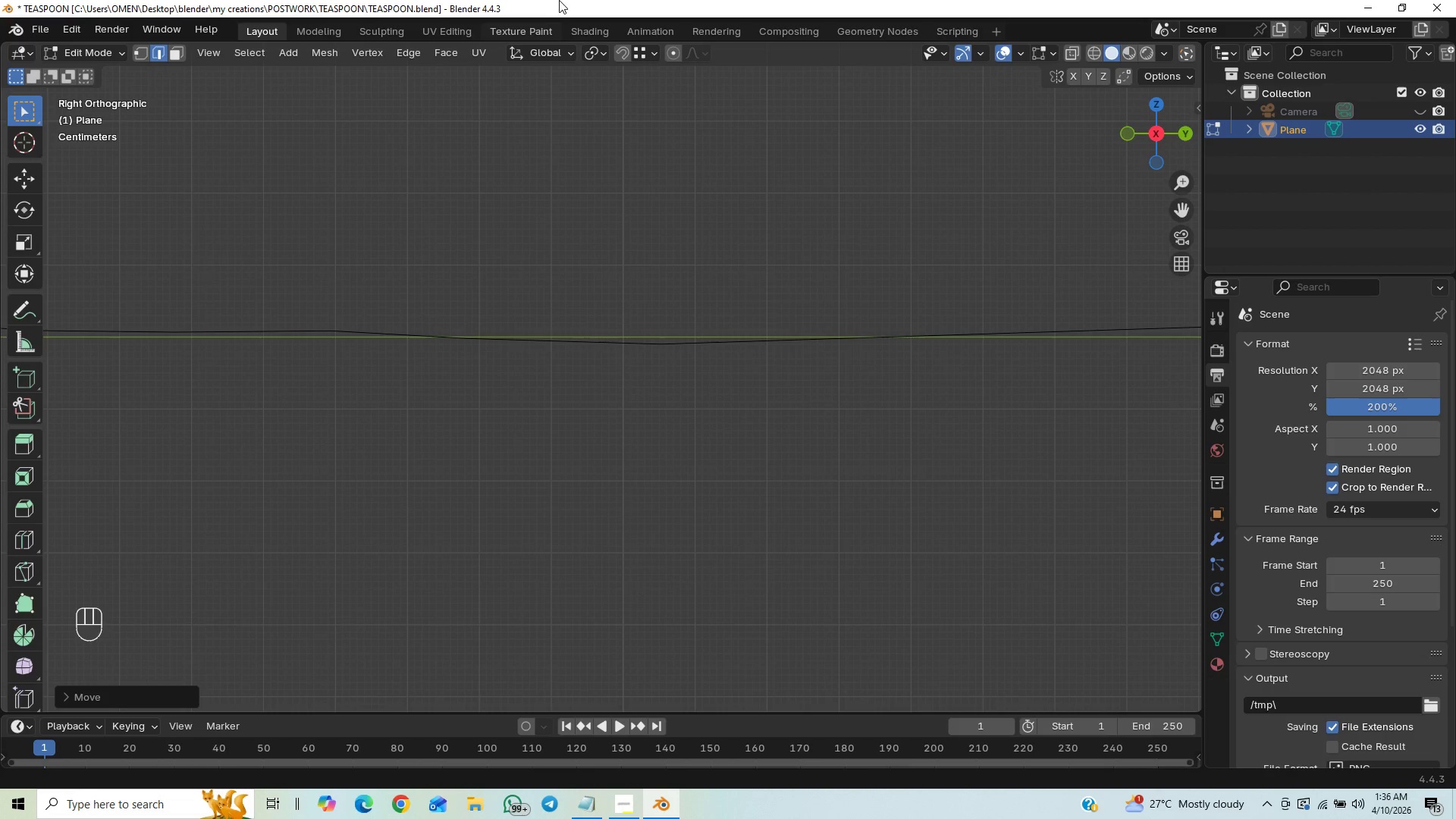 
scroll: coordinate [738, 395], scroll_direction: down, amount: 9.0
 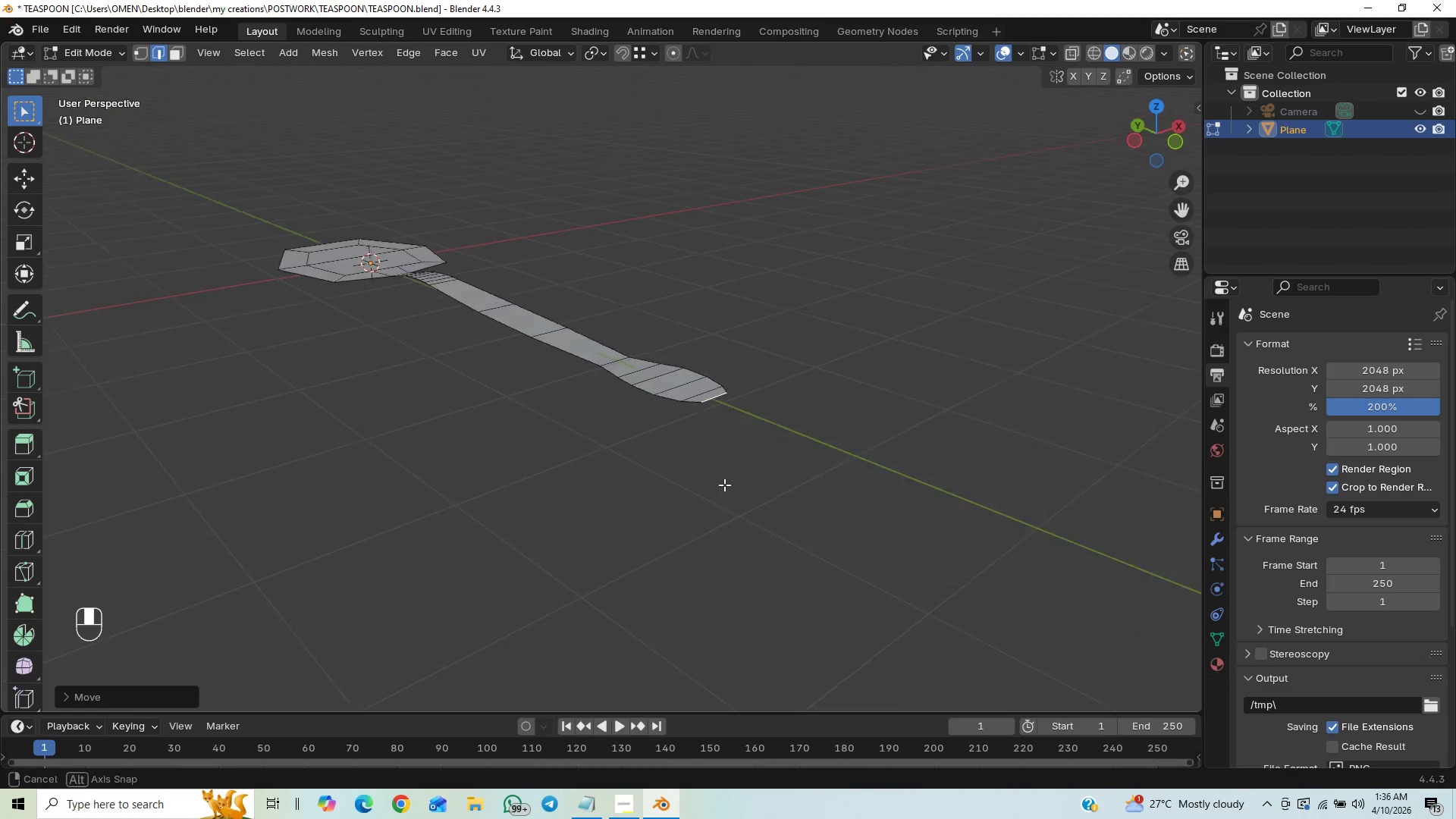 
key(PageDown)
 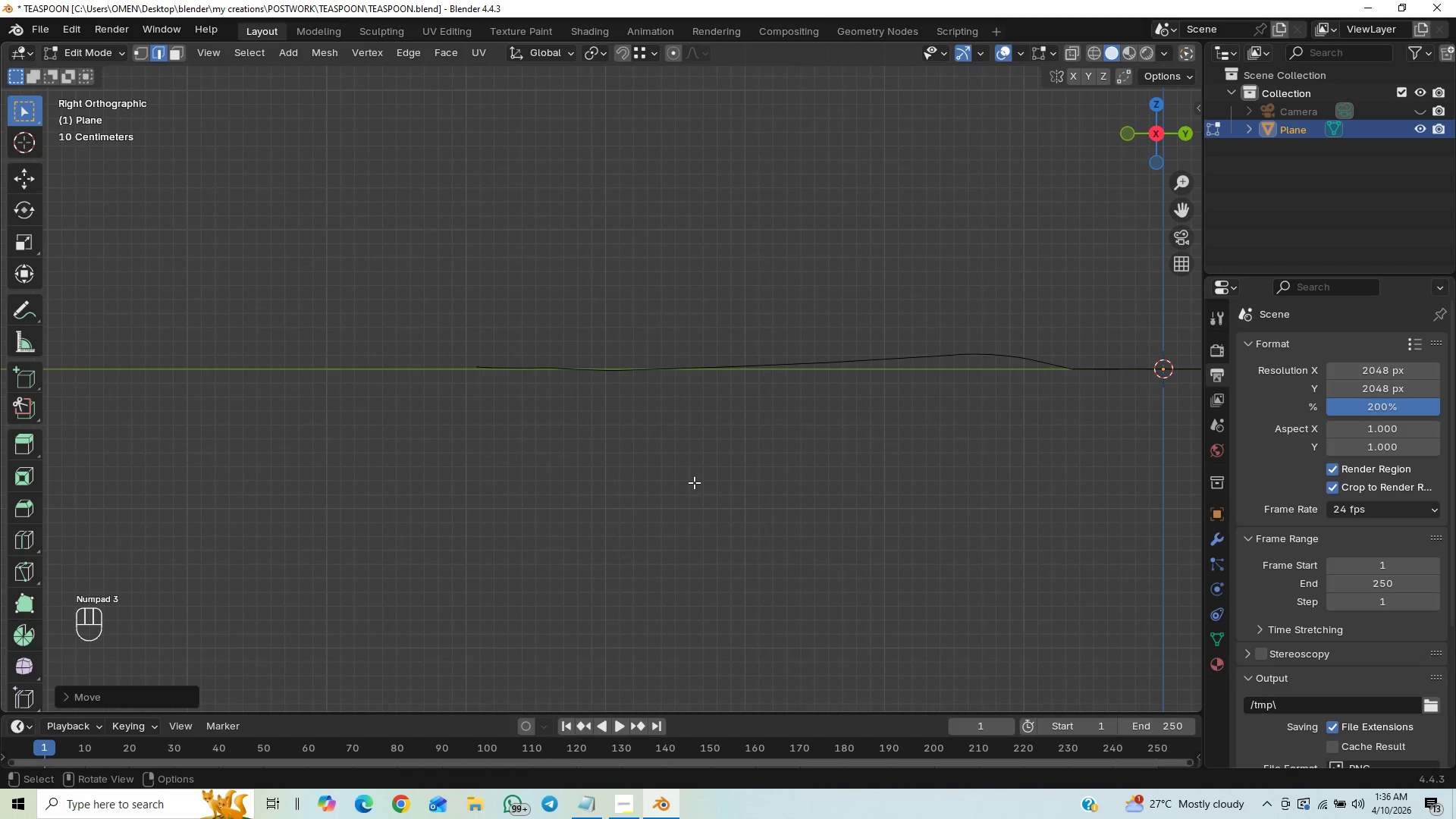 
hold_key(key=ControlLeft, duration=0.62)
 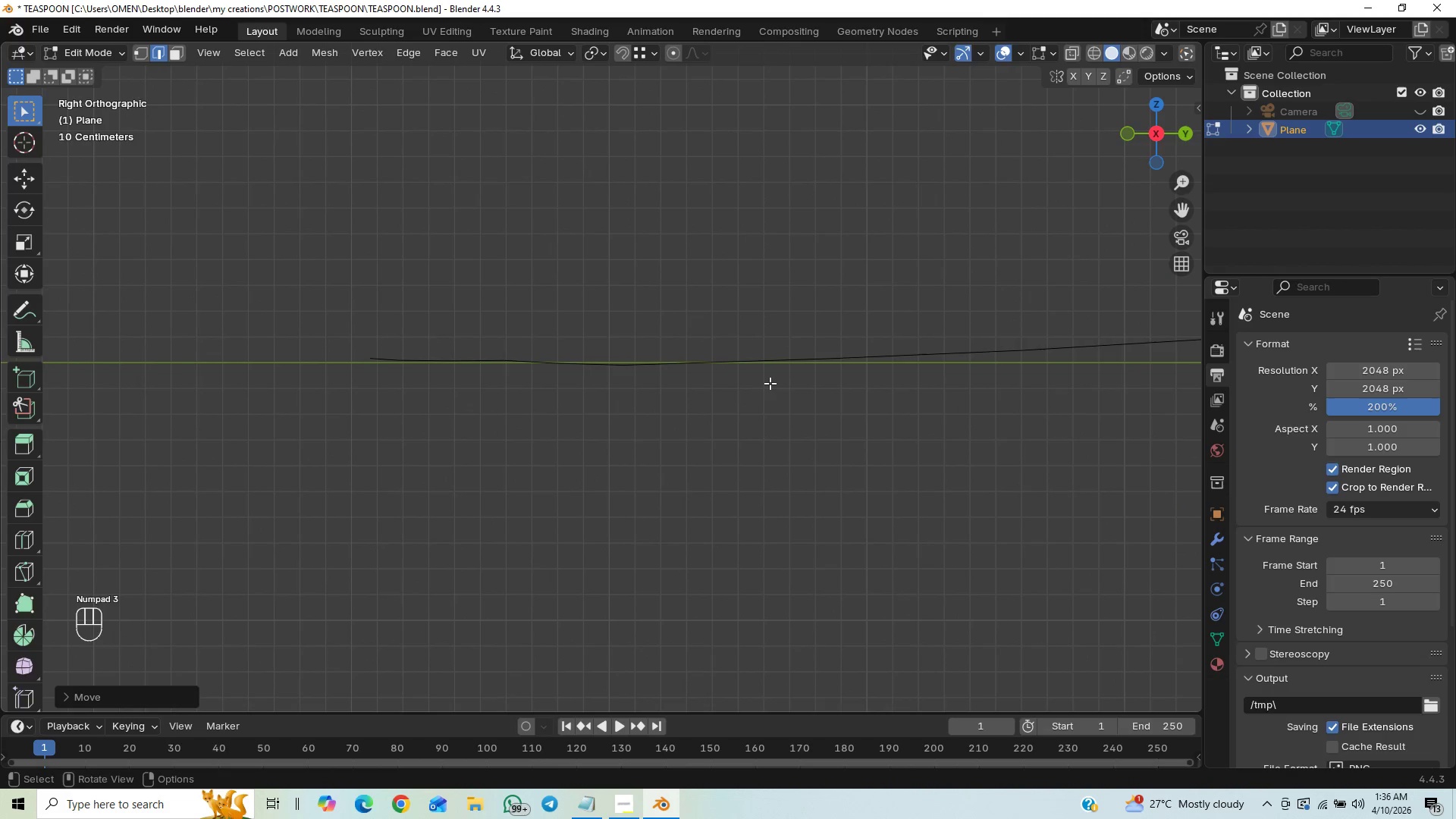 
scroll: coordinate [770, 383], scroll_direction: up, amount: 1.0
 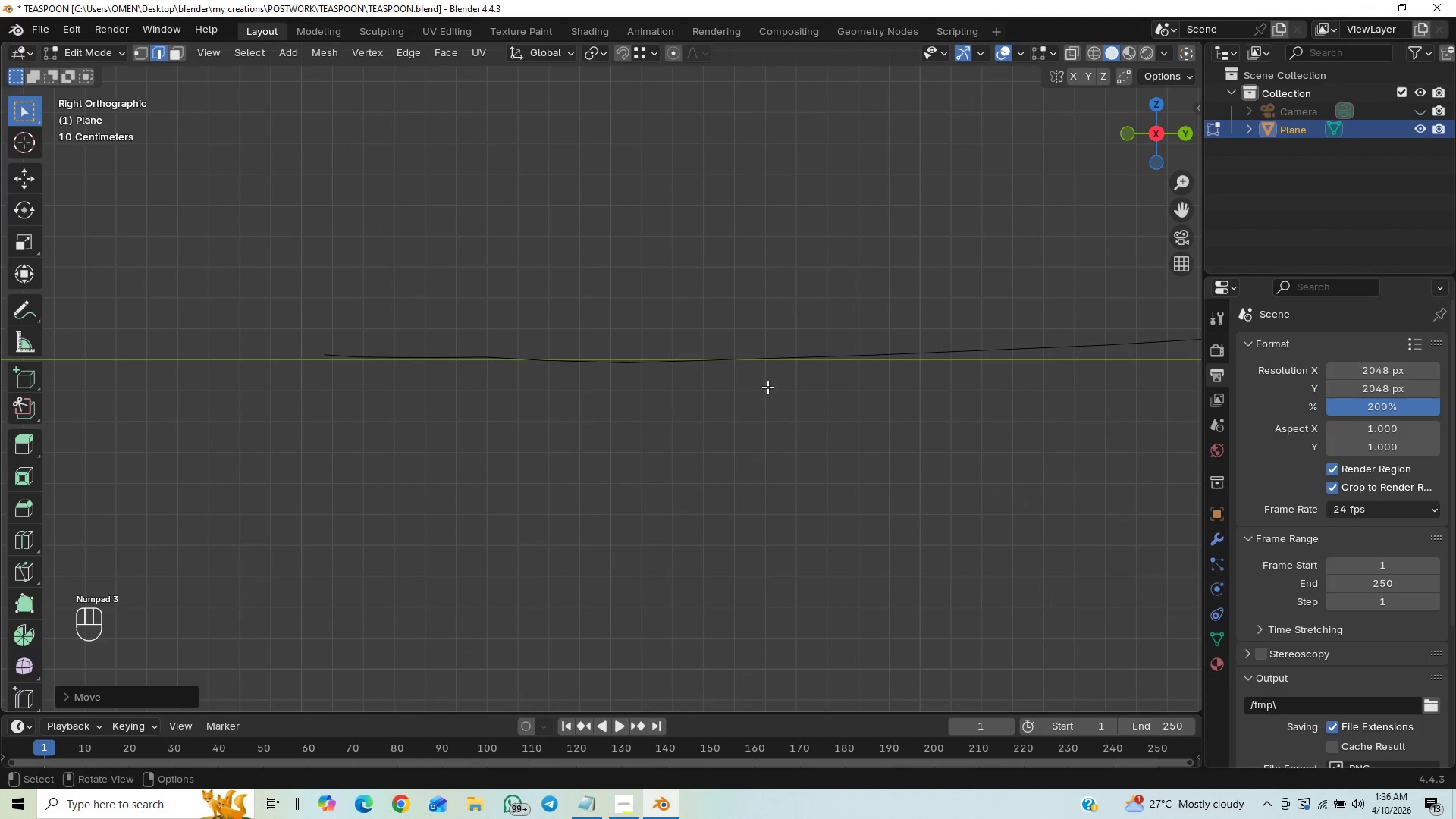 
hold_key(key=ControlLeft, duration=0.45)
scroll: coordinate [795, 329], scroll_direction: up, amount: 16.0
 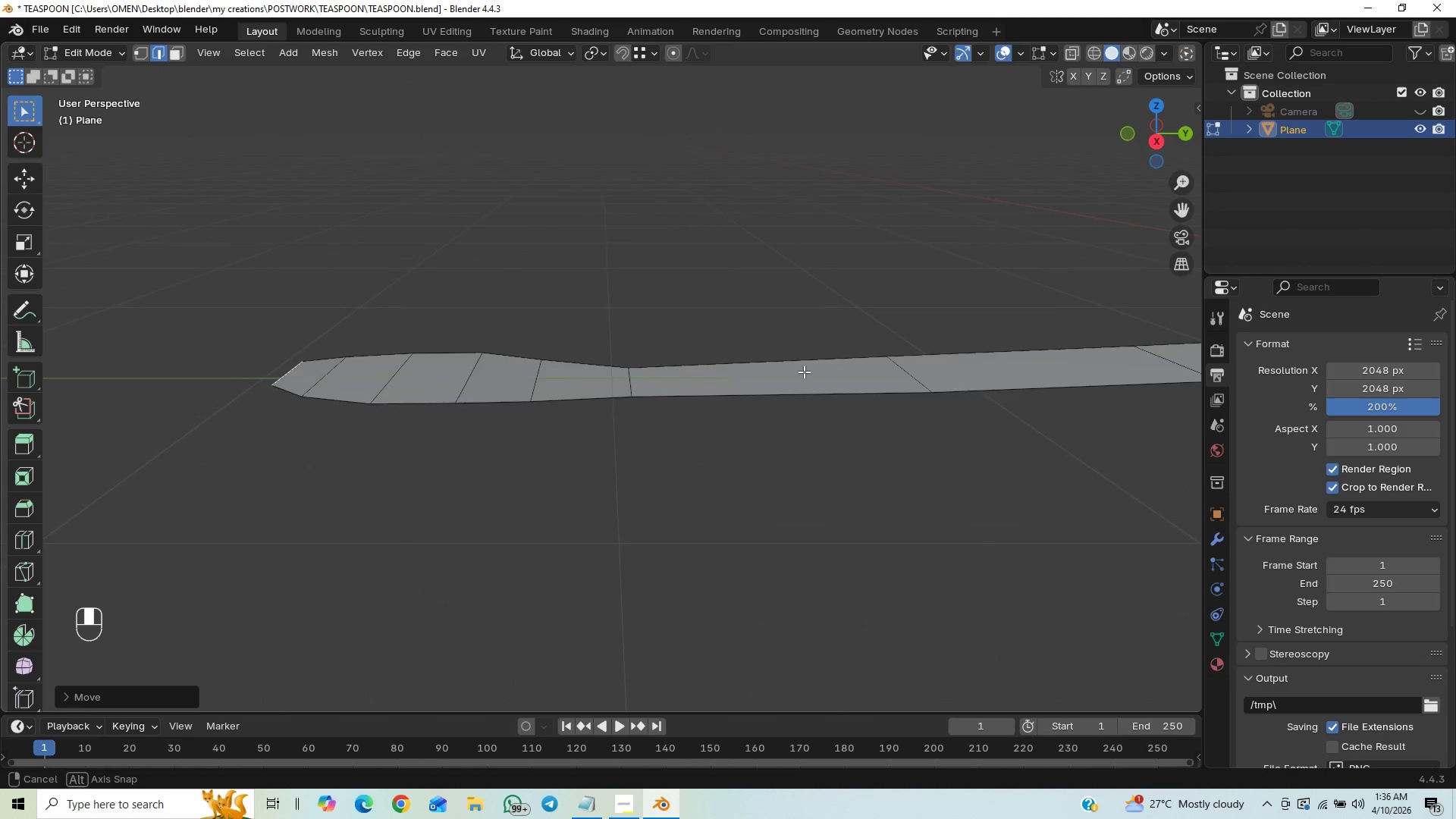 
hold_key(key=ControlLeft, duration=0.39)
 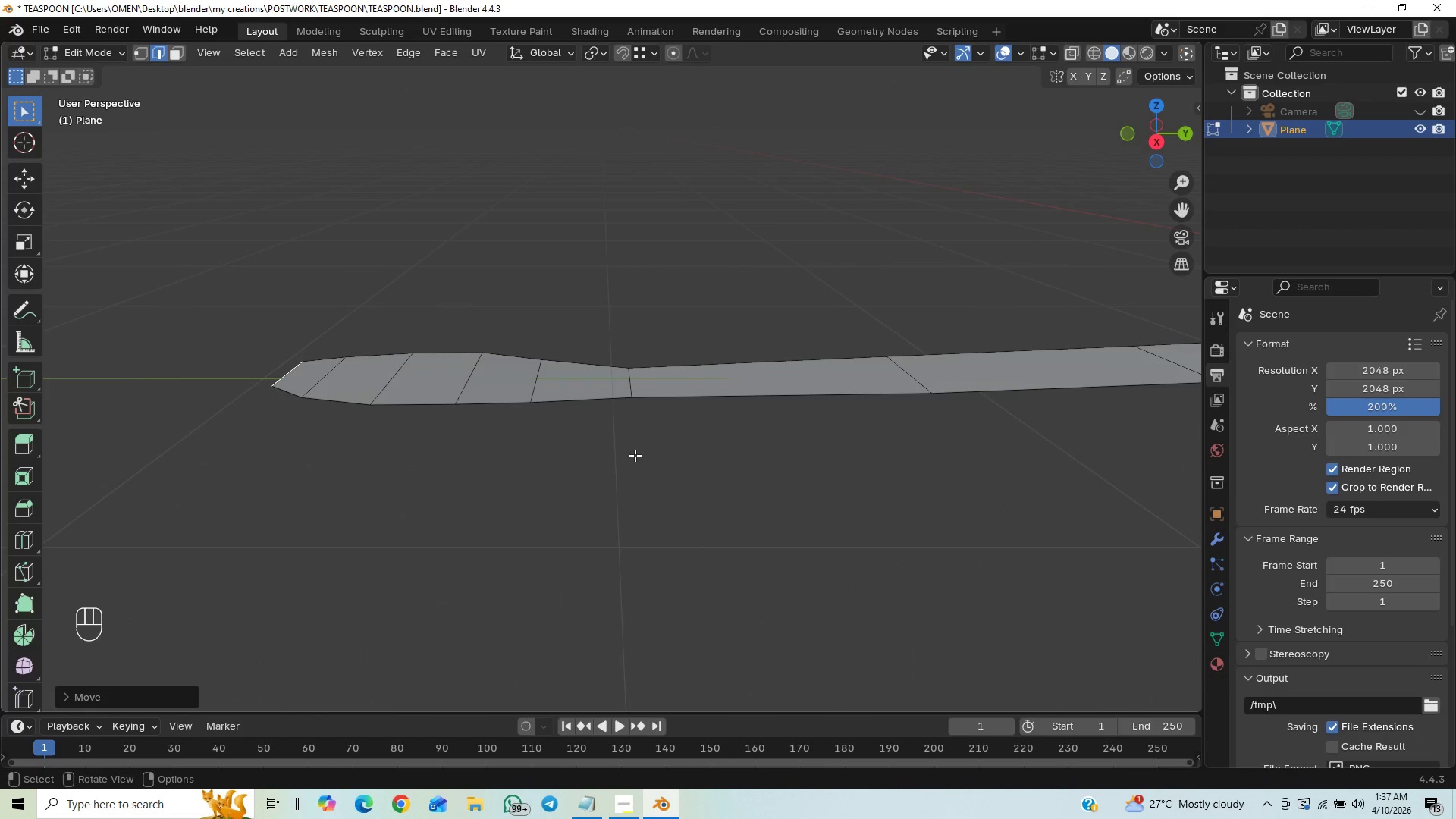 
hold_key(key=ShiftLeft, duration=0.39)
 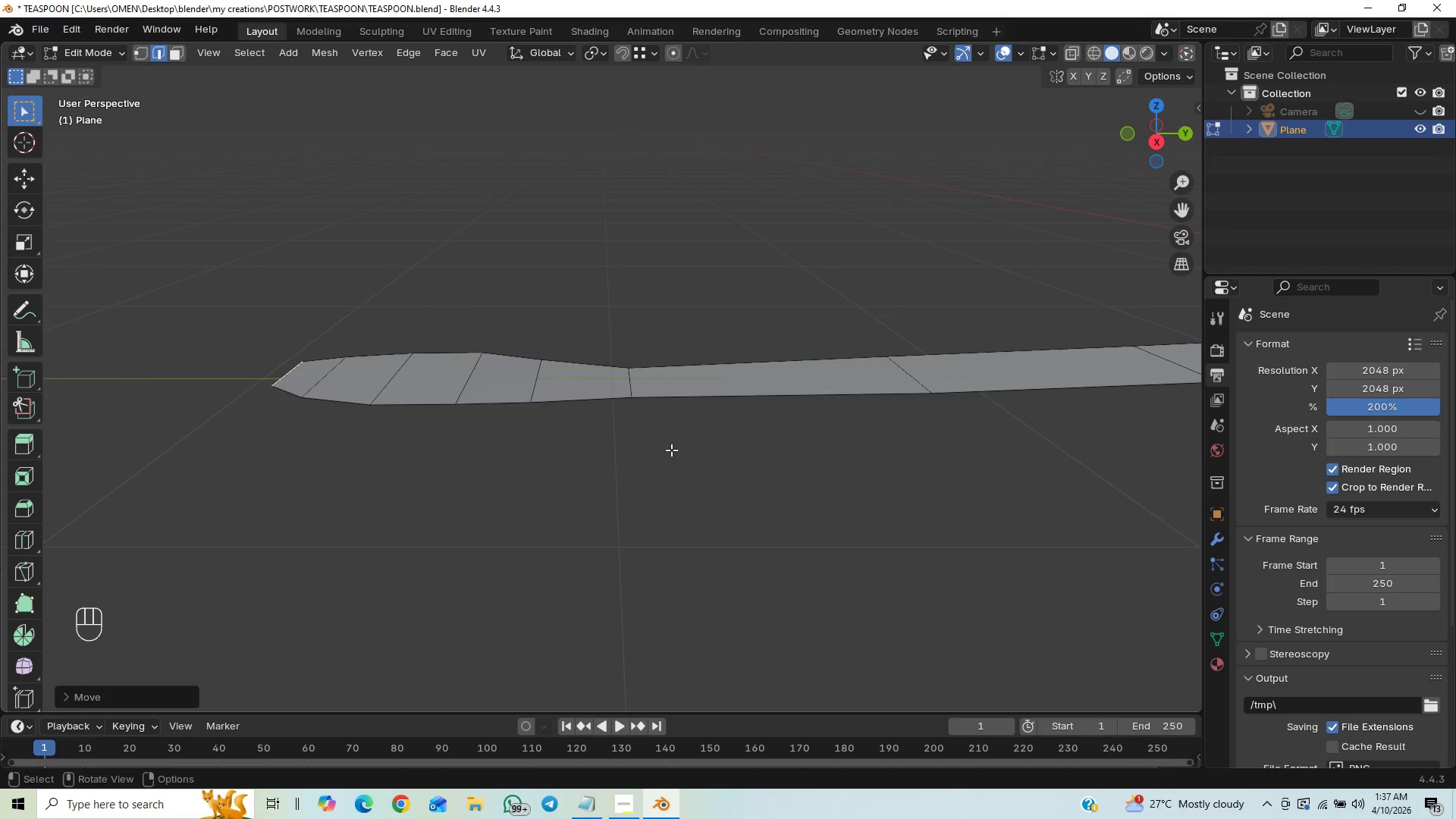 
key(Control+ControlLeft)
 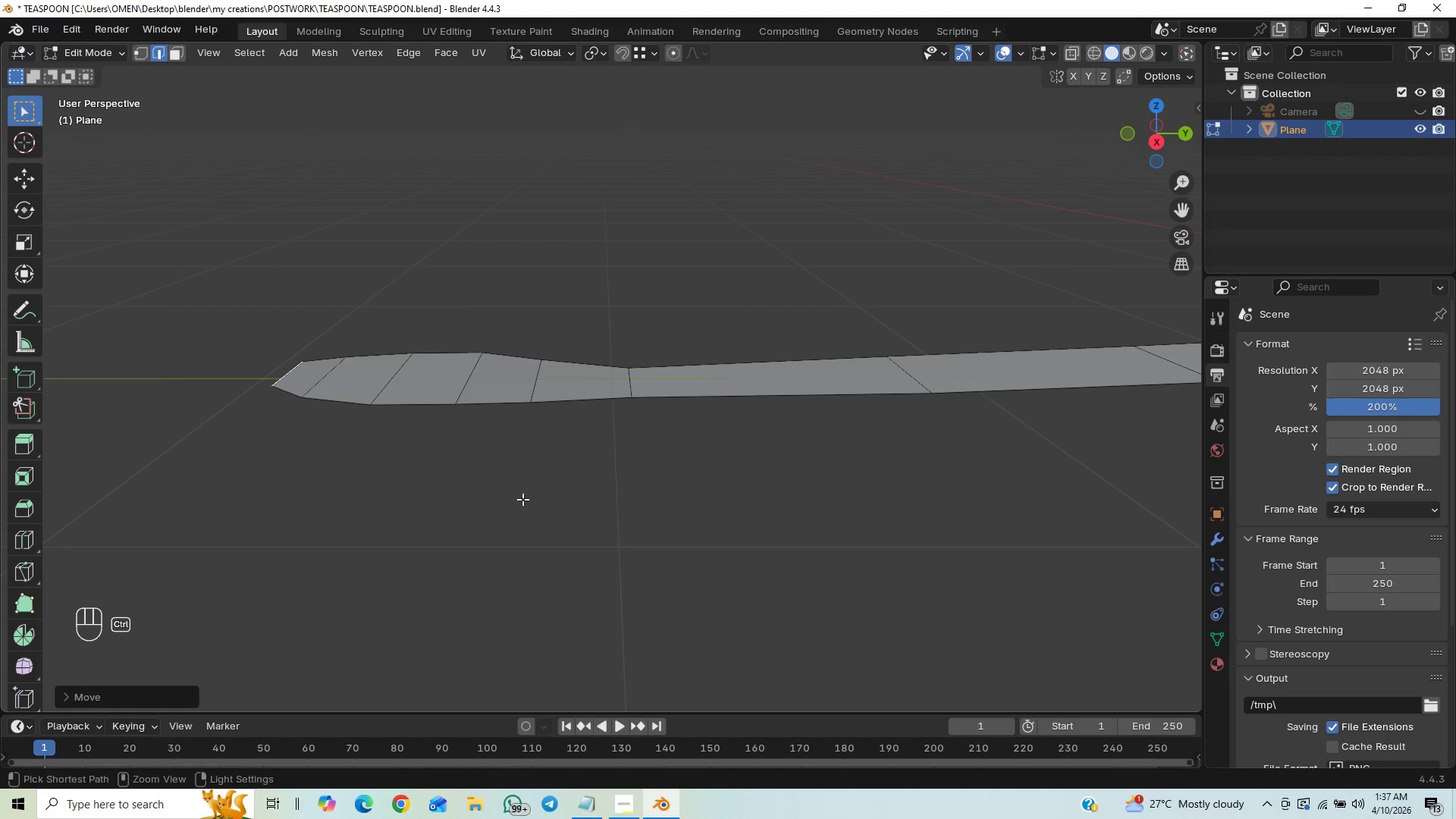 
middle_click([522, 499])
 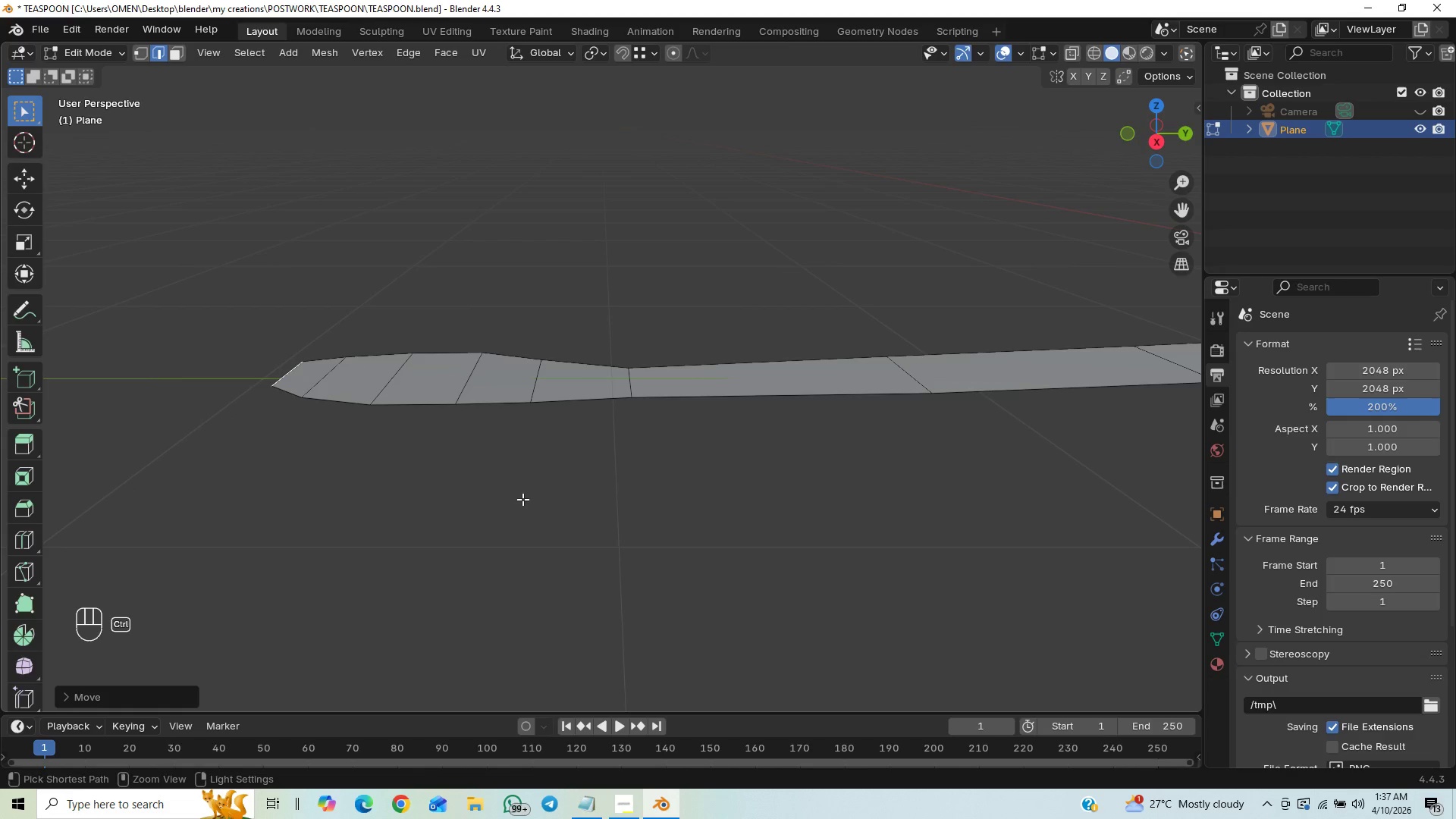 
hold_key(key=ControlLeft, duration=0.5)
 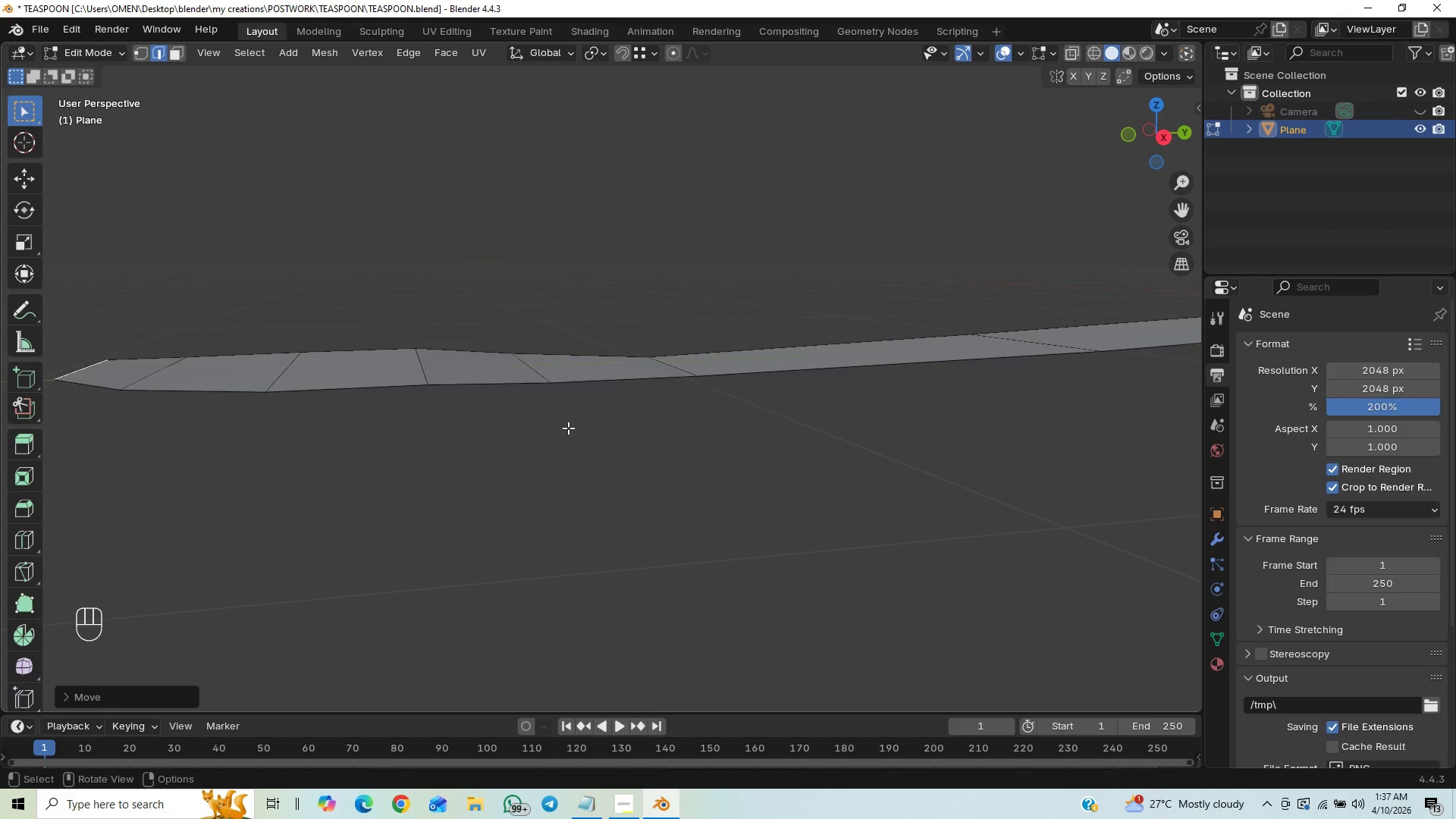 
scroll: coordinate [522, 499], scroll_direction: up, amount: 1.0
 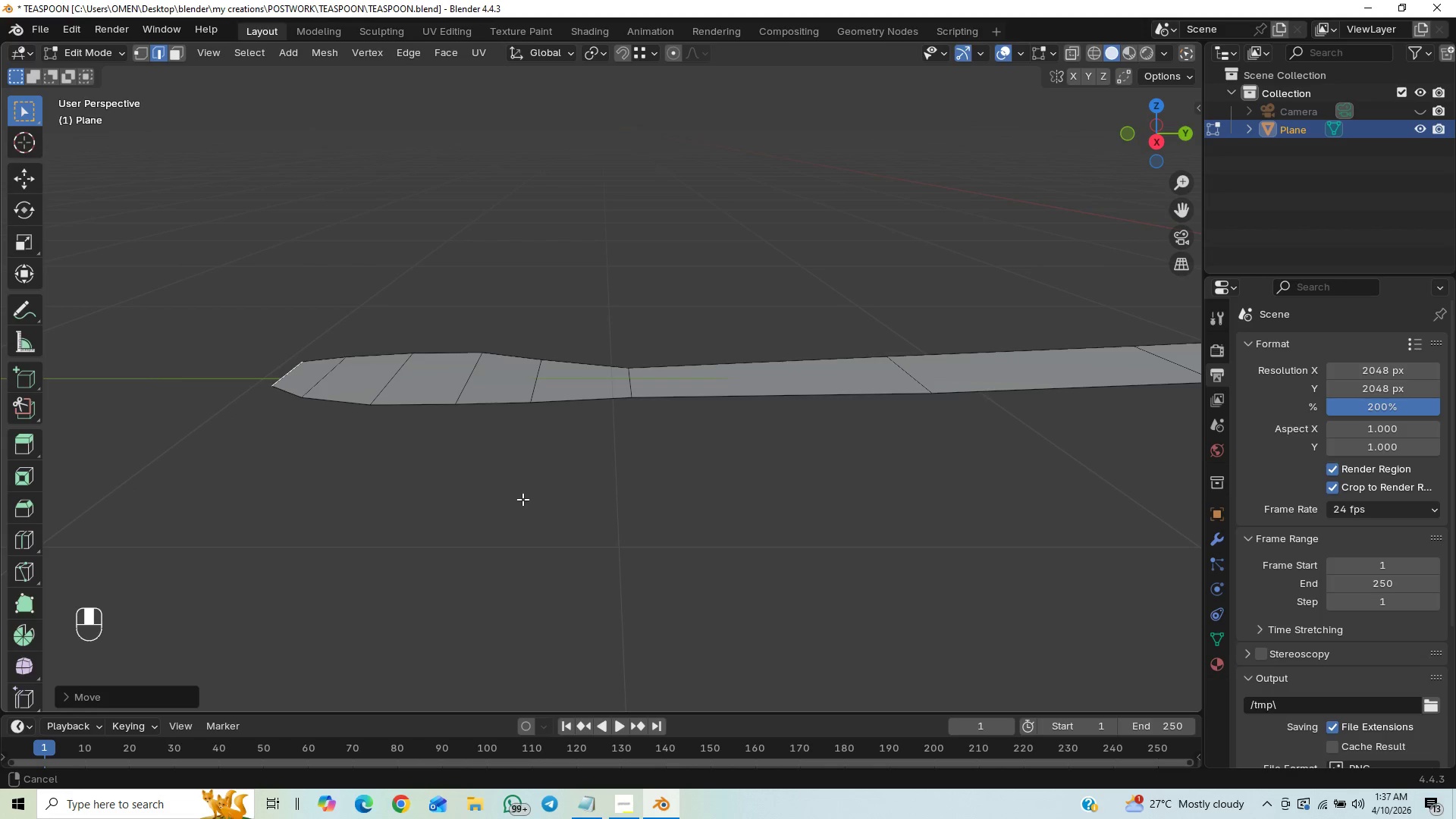 
key(PageDown)
 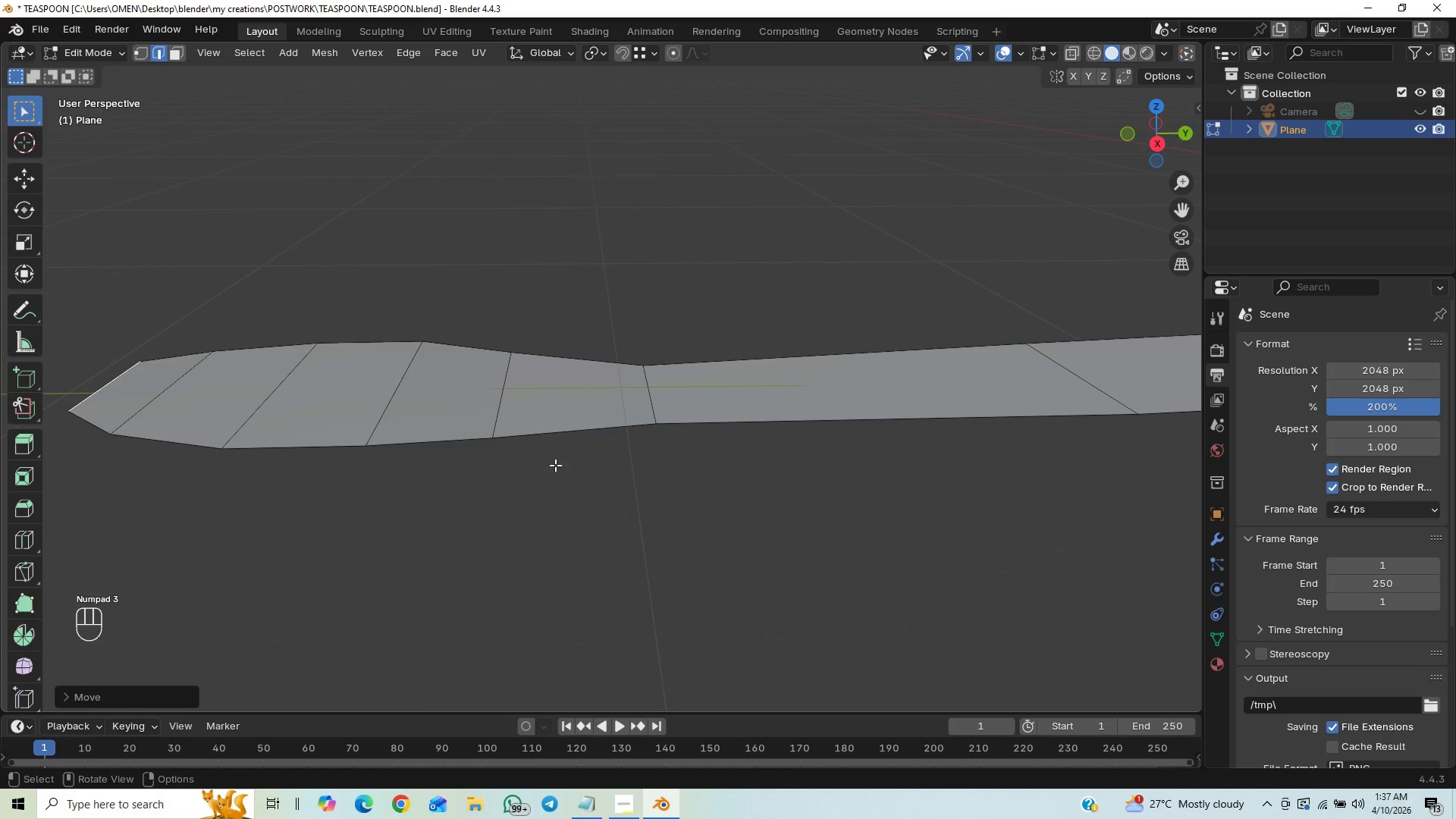 
hold_key(key=ControlLeft, duration=0.45)
 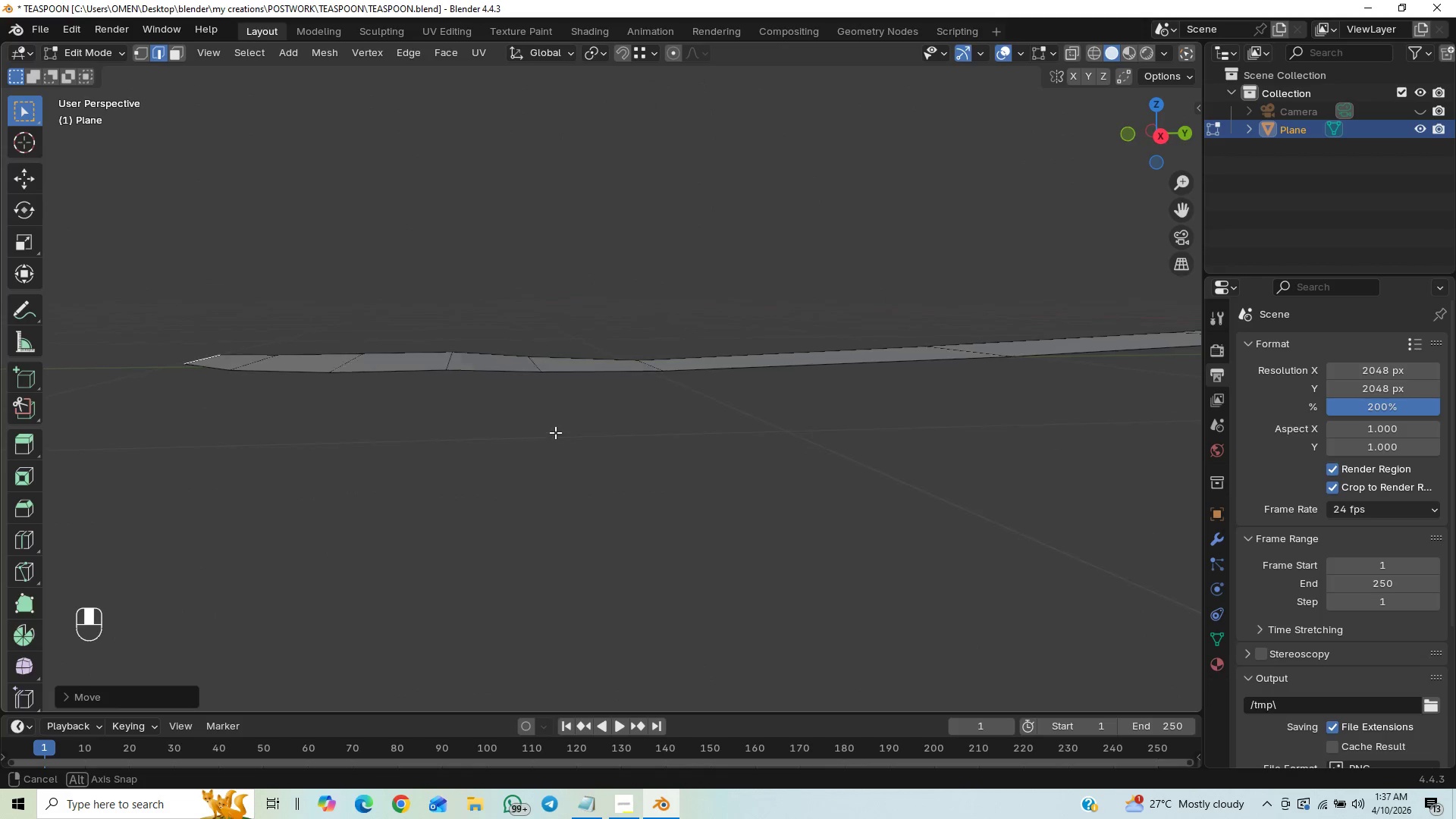 
wait(6.58)
 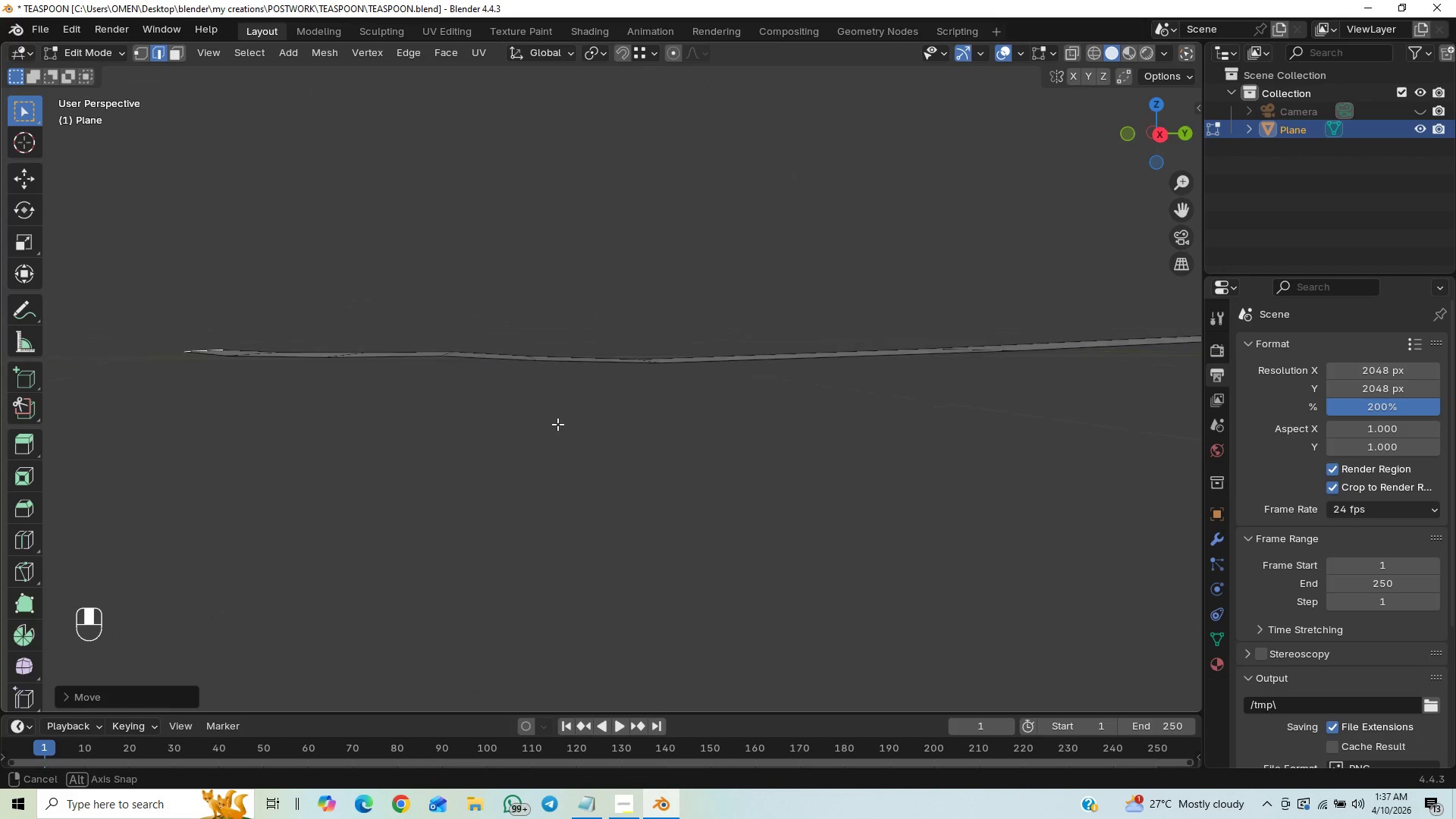 
left_click([530, 366])
 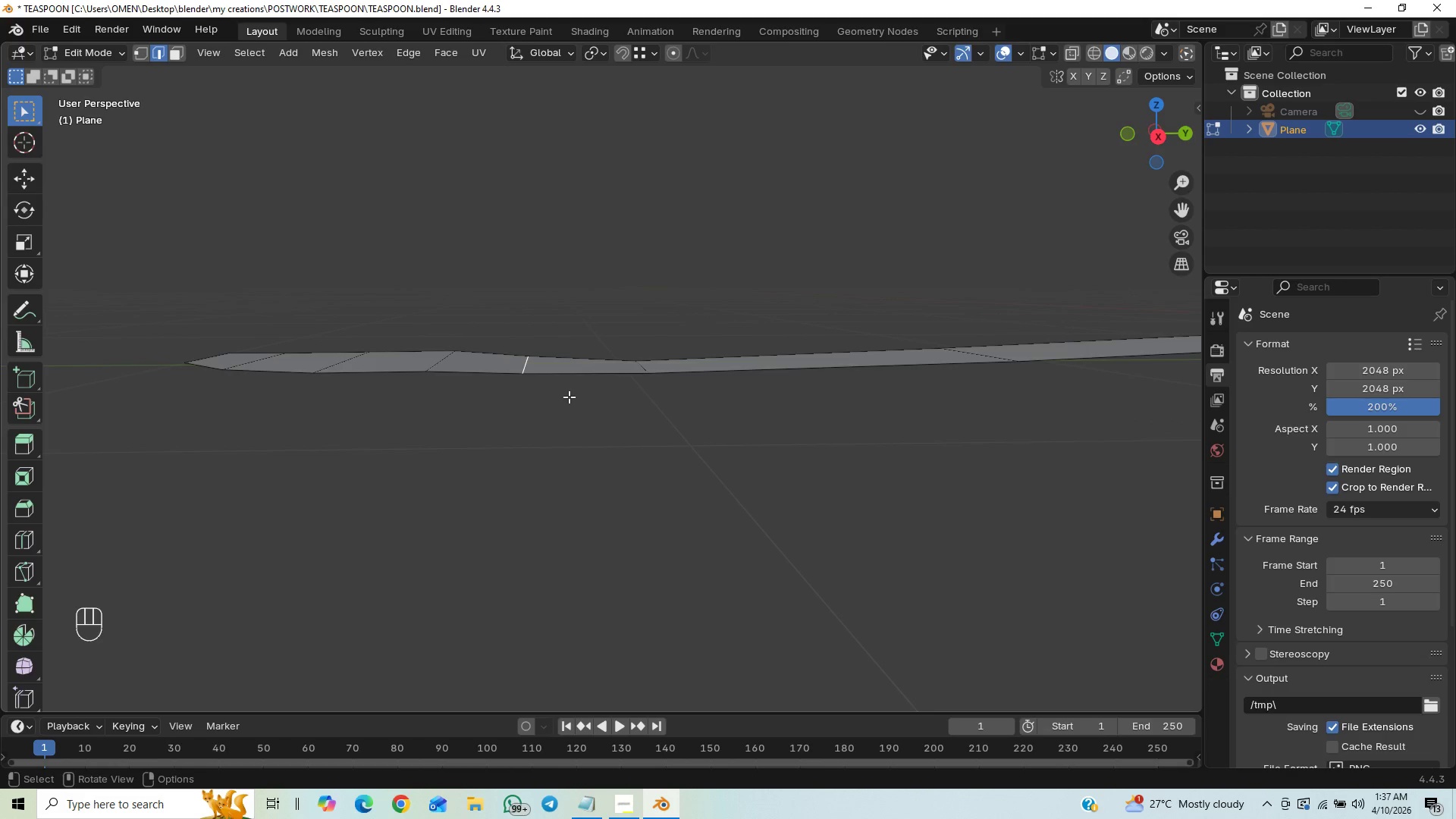 
type(GZ)
 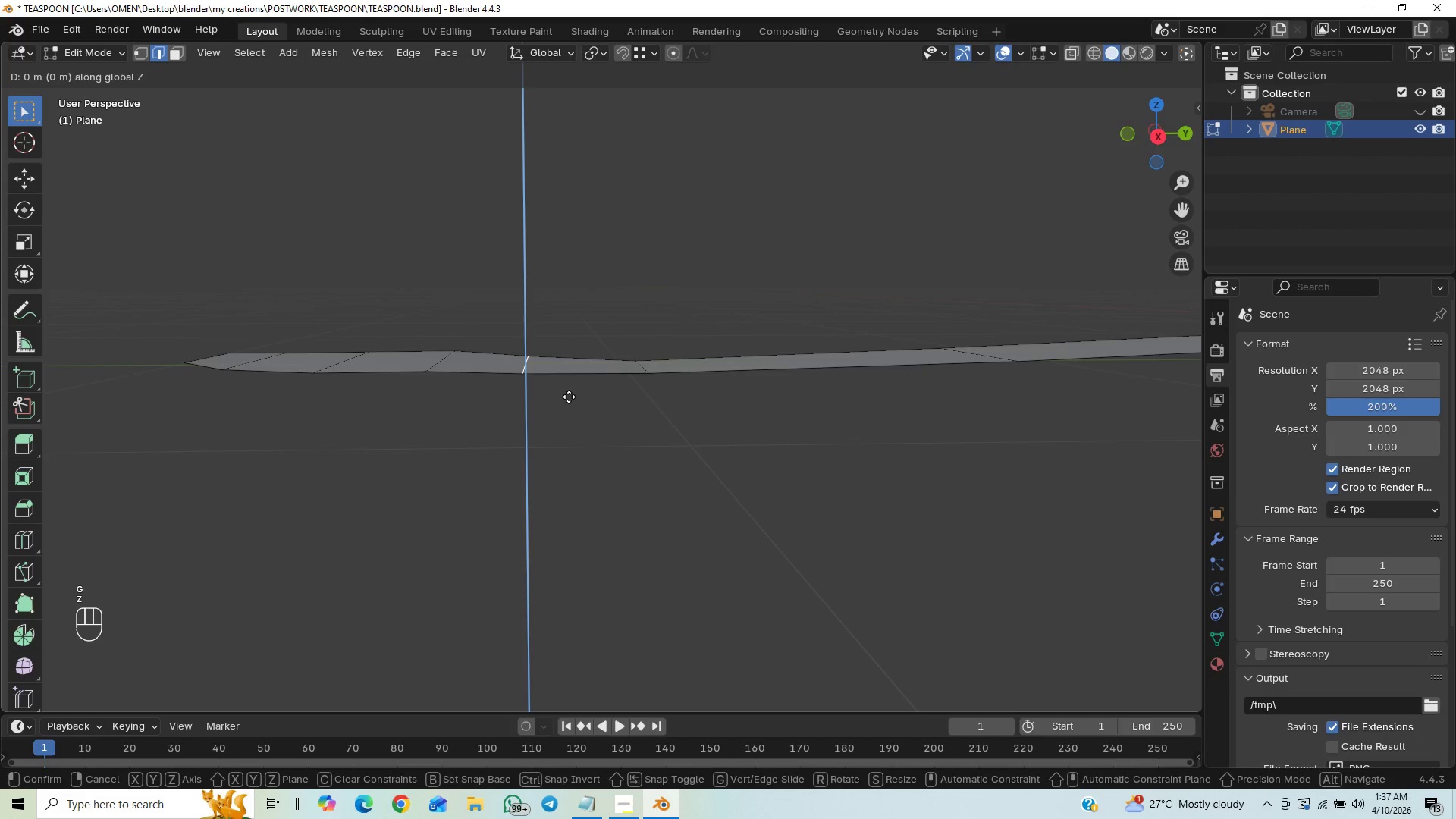 
hold_key(key=ShiftLeft, duration=1.53)
 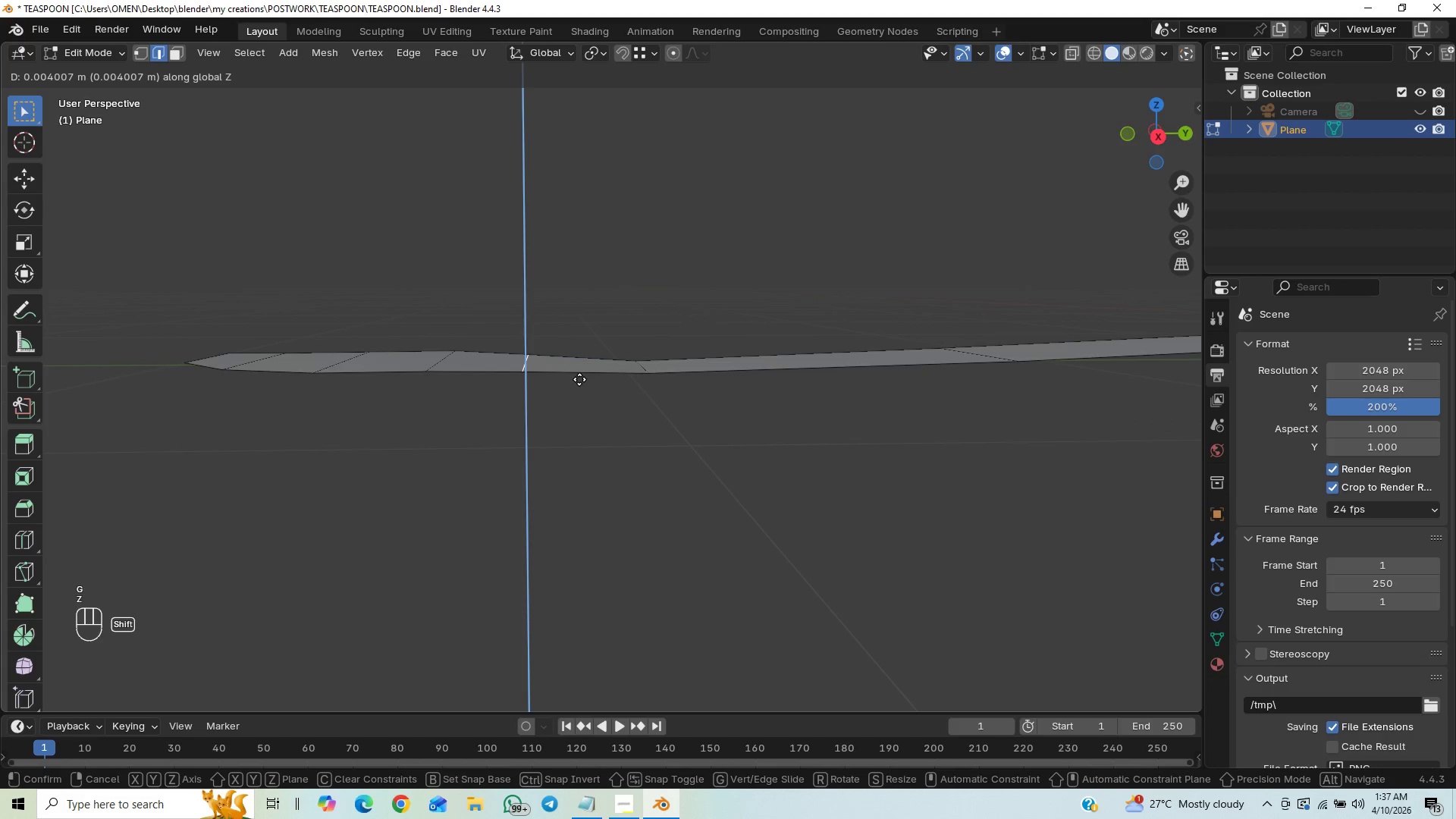 
hold_key(key=ShiftLeft, duration=1.5)
left_click([579, 379])
 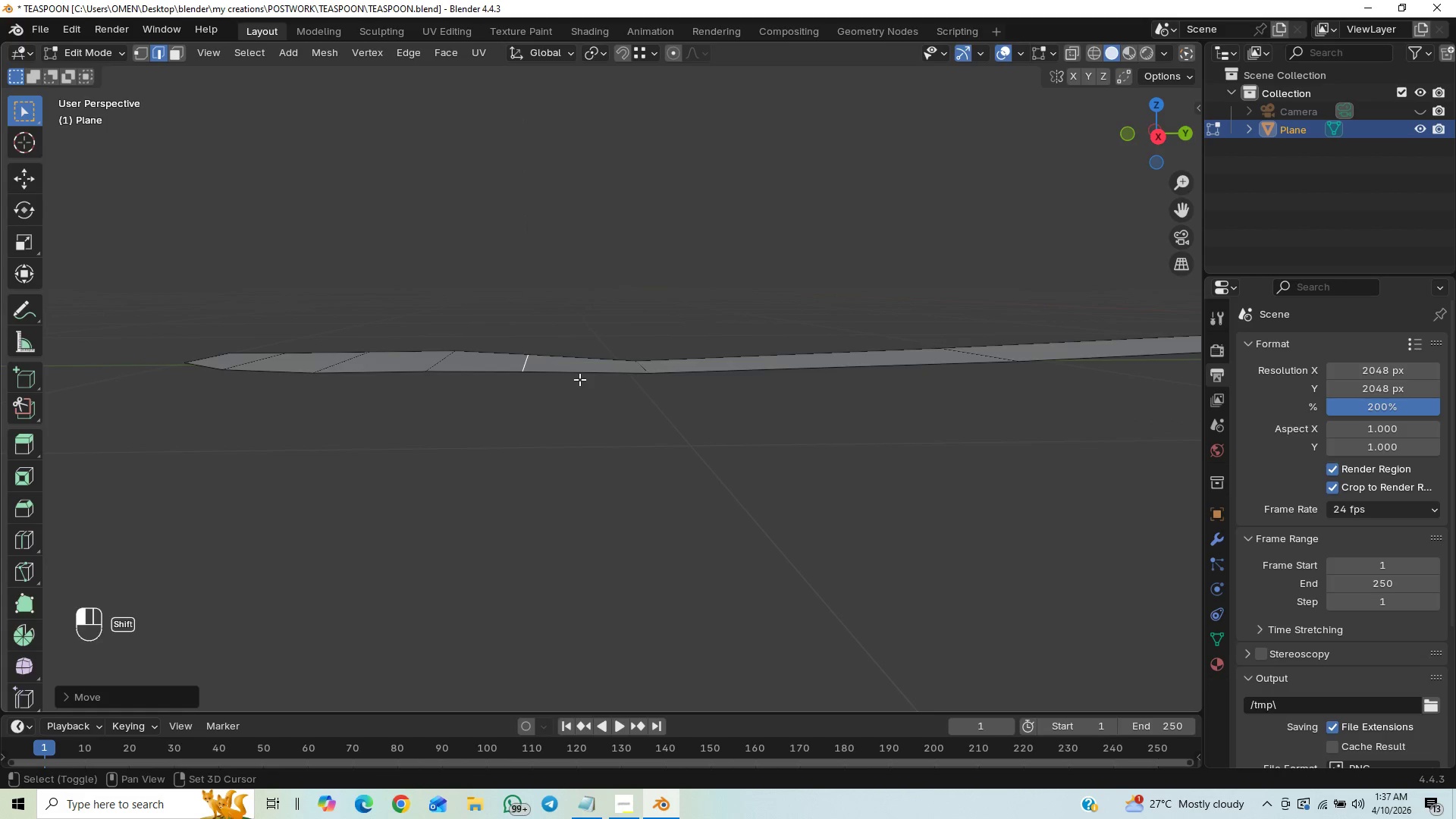 
key(Shift+ShiftLeft)
 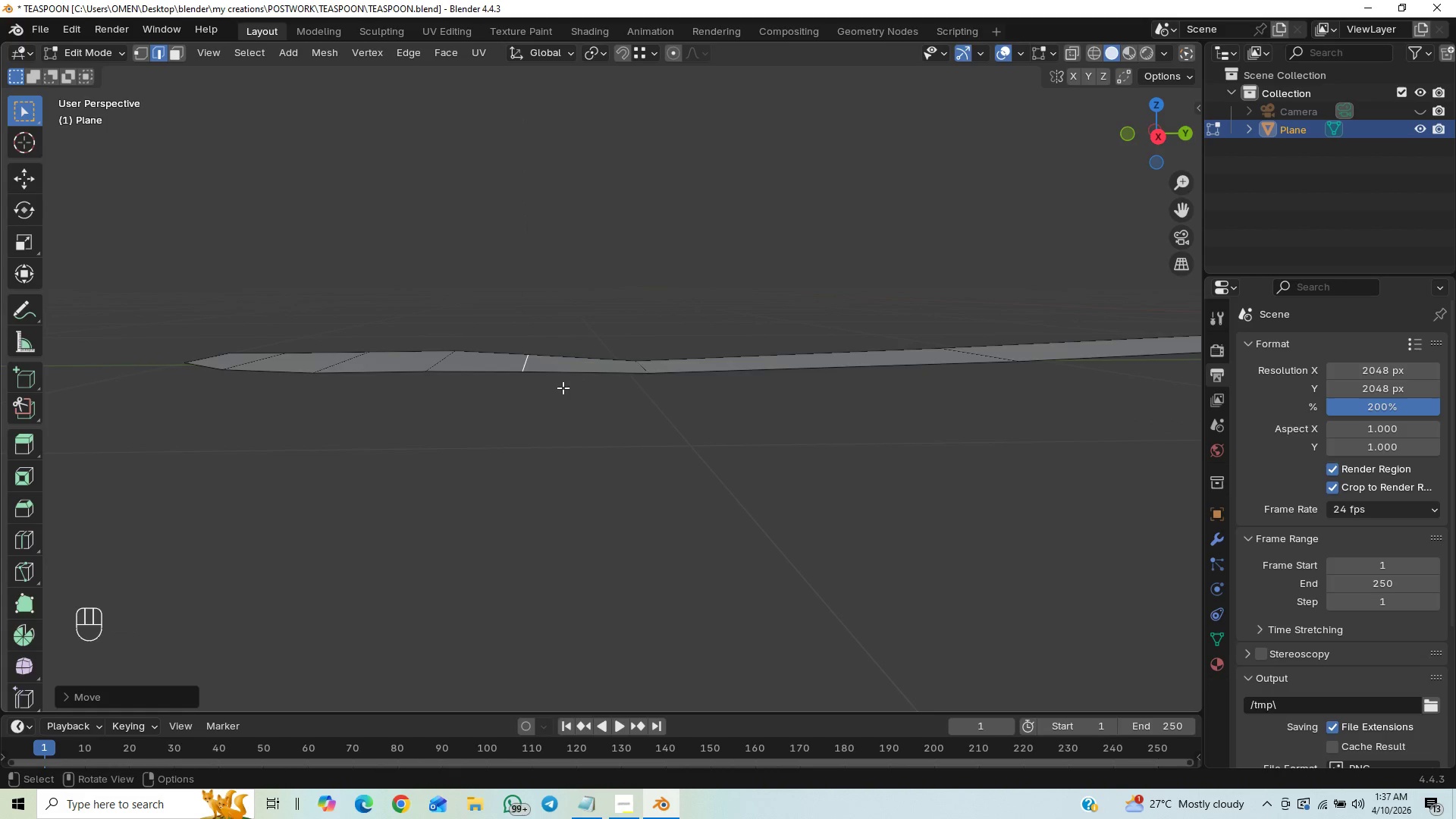 
hold_key(key=ShiftLeft, duration=1.5)
 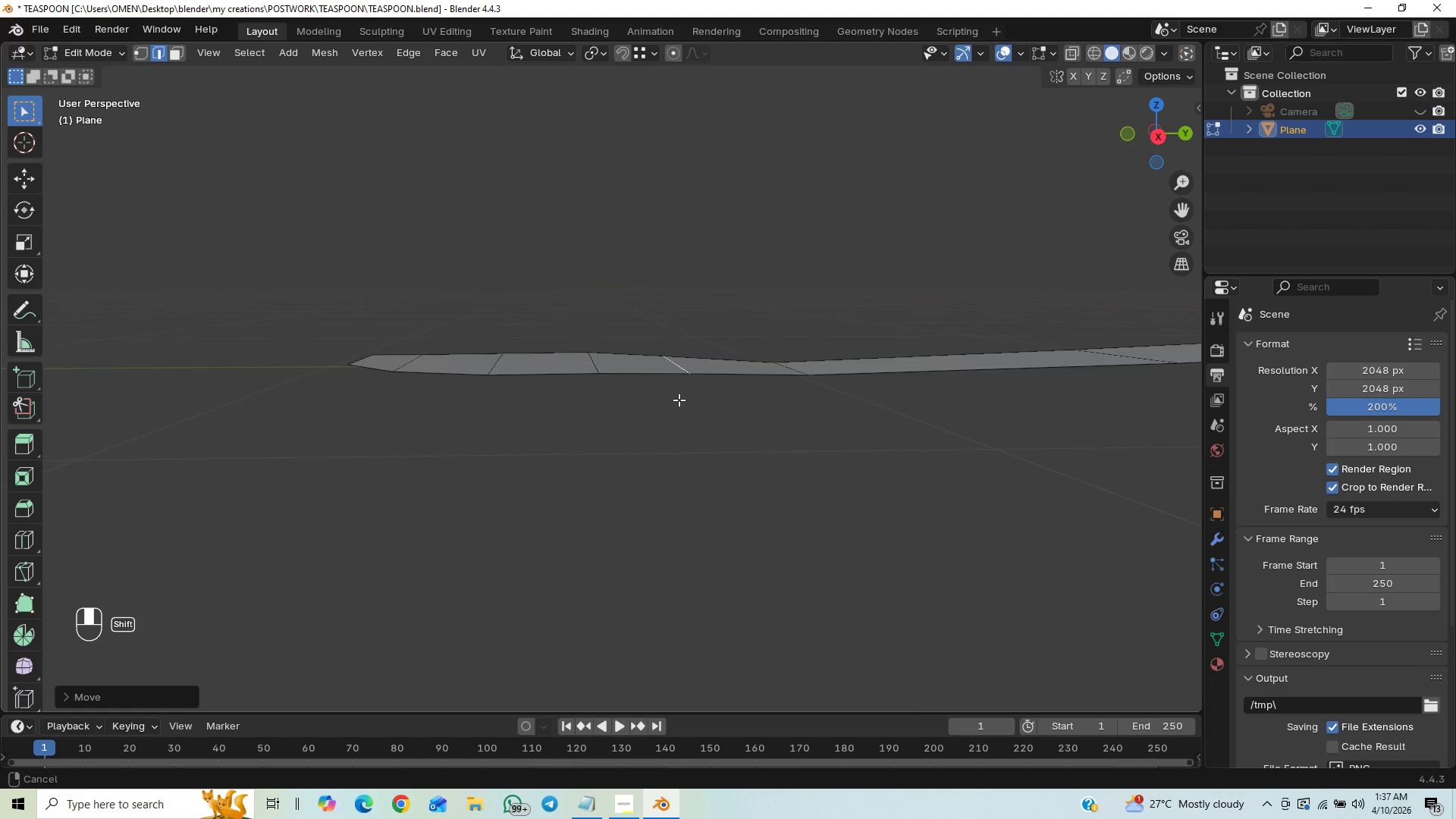 
key(Shift+ShiftLeft)
 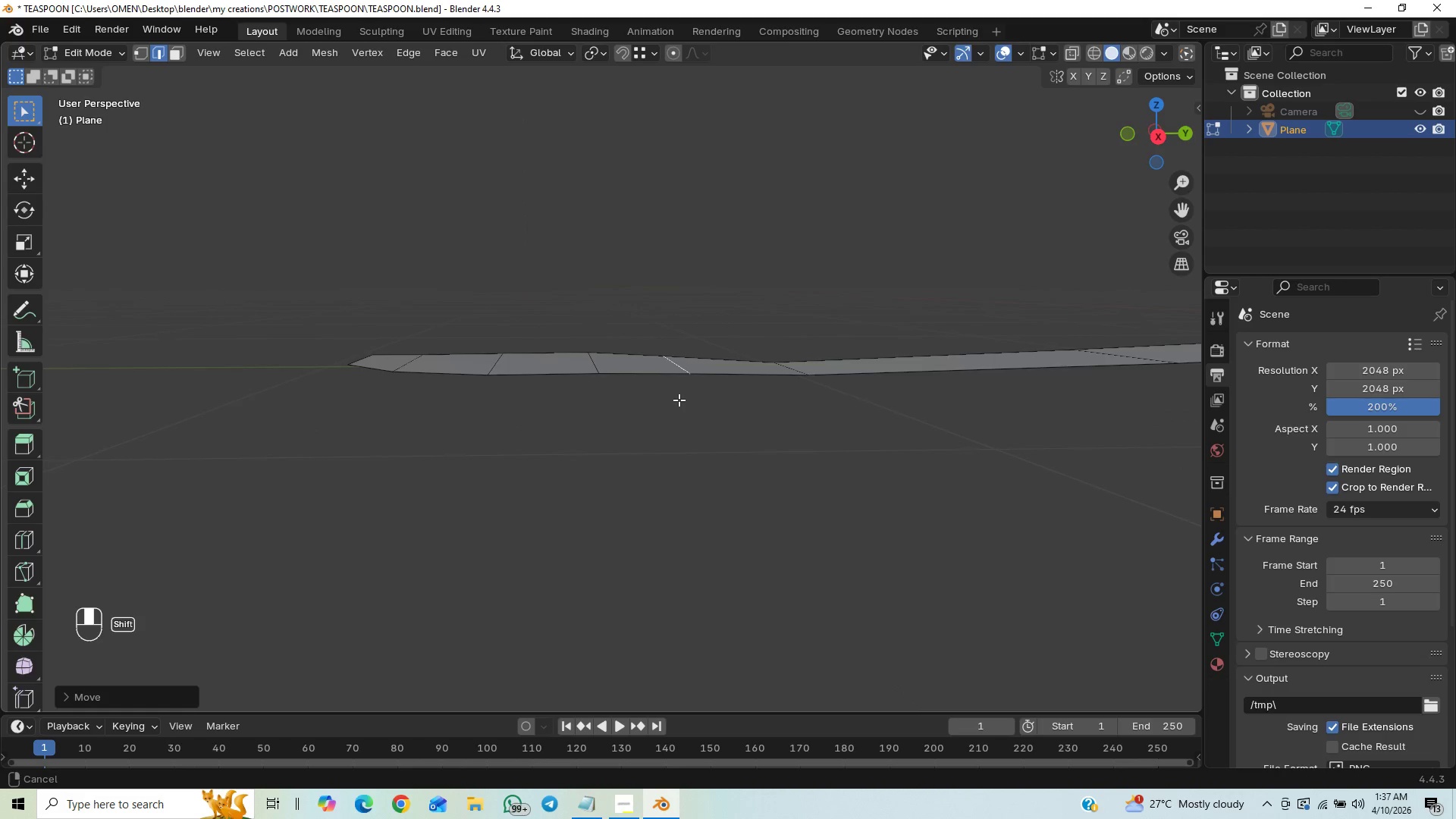 
key(Shift+ShiftLeft)
 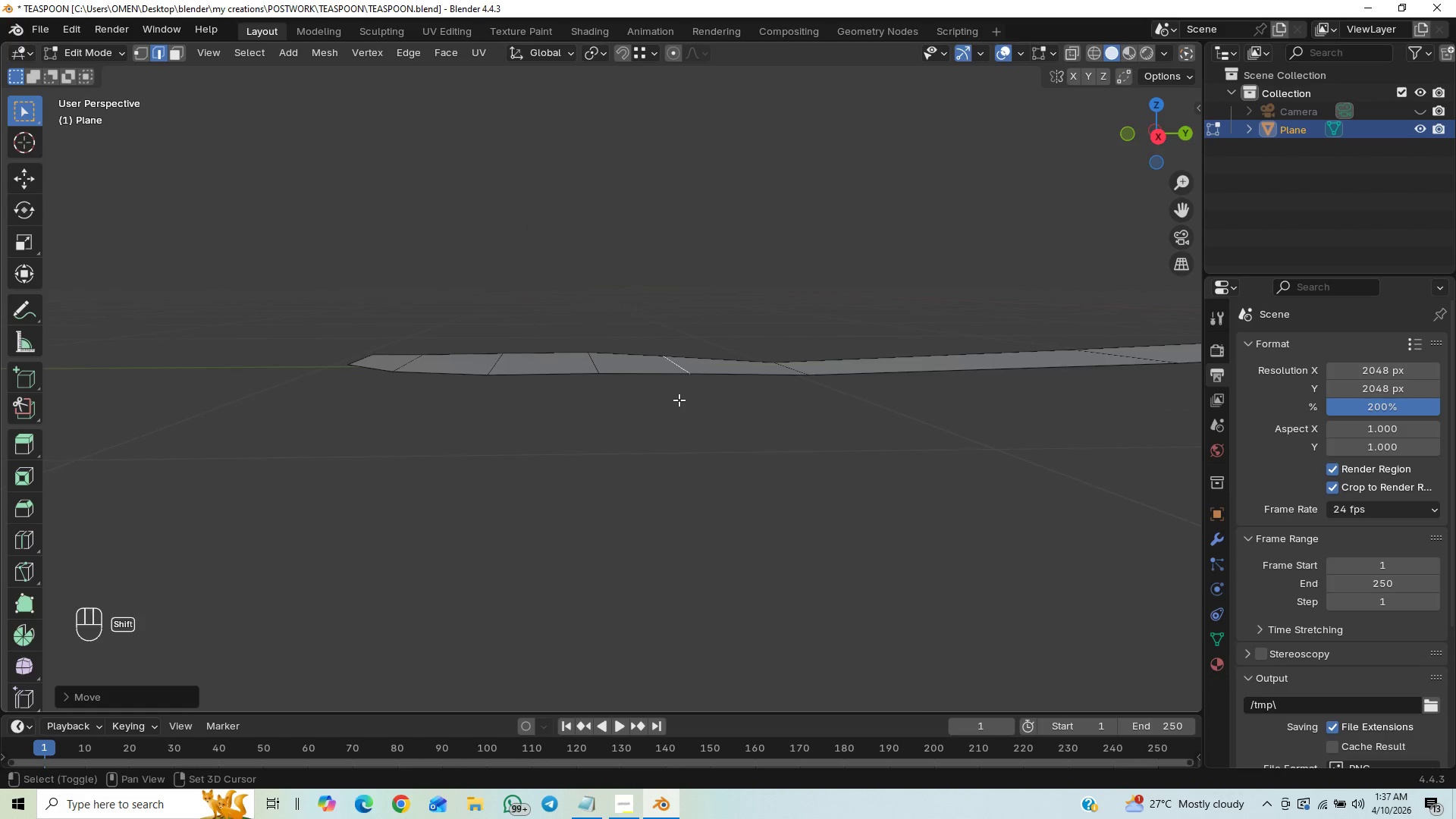 
key(Shift+ShiftLeft)
 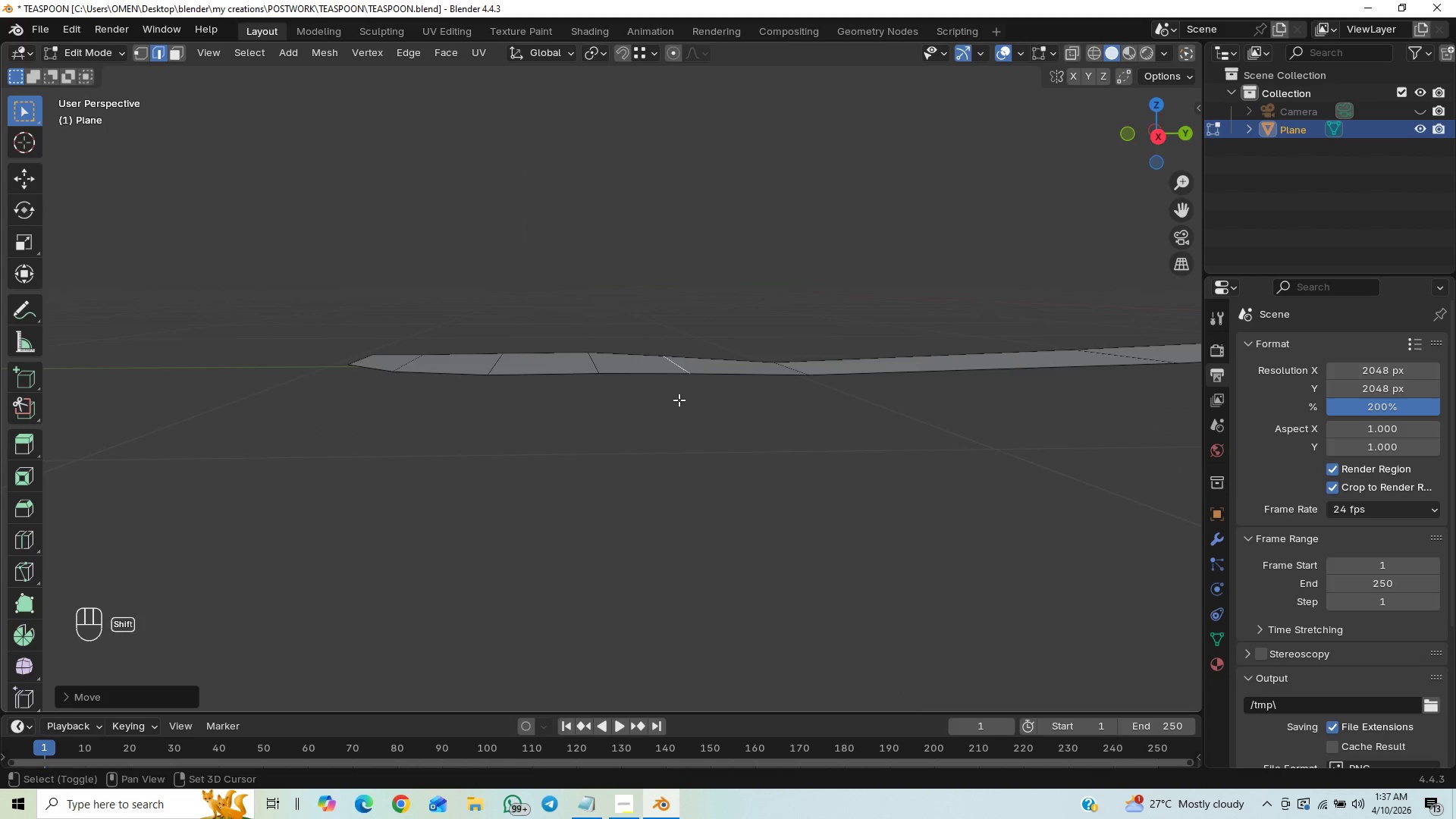 
hold_key(key=ShiftLeft, duration=4.67)
left_click([497, 361])
 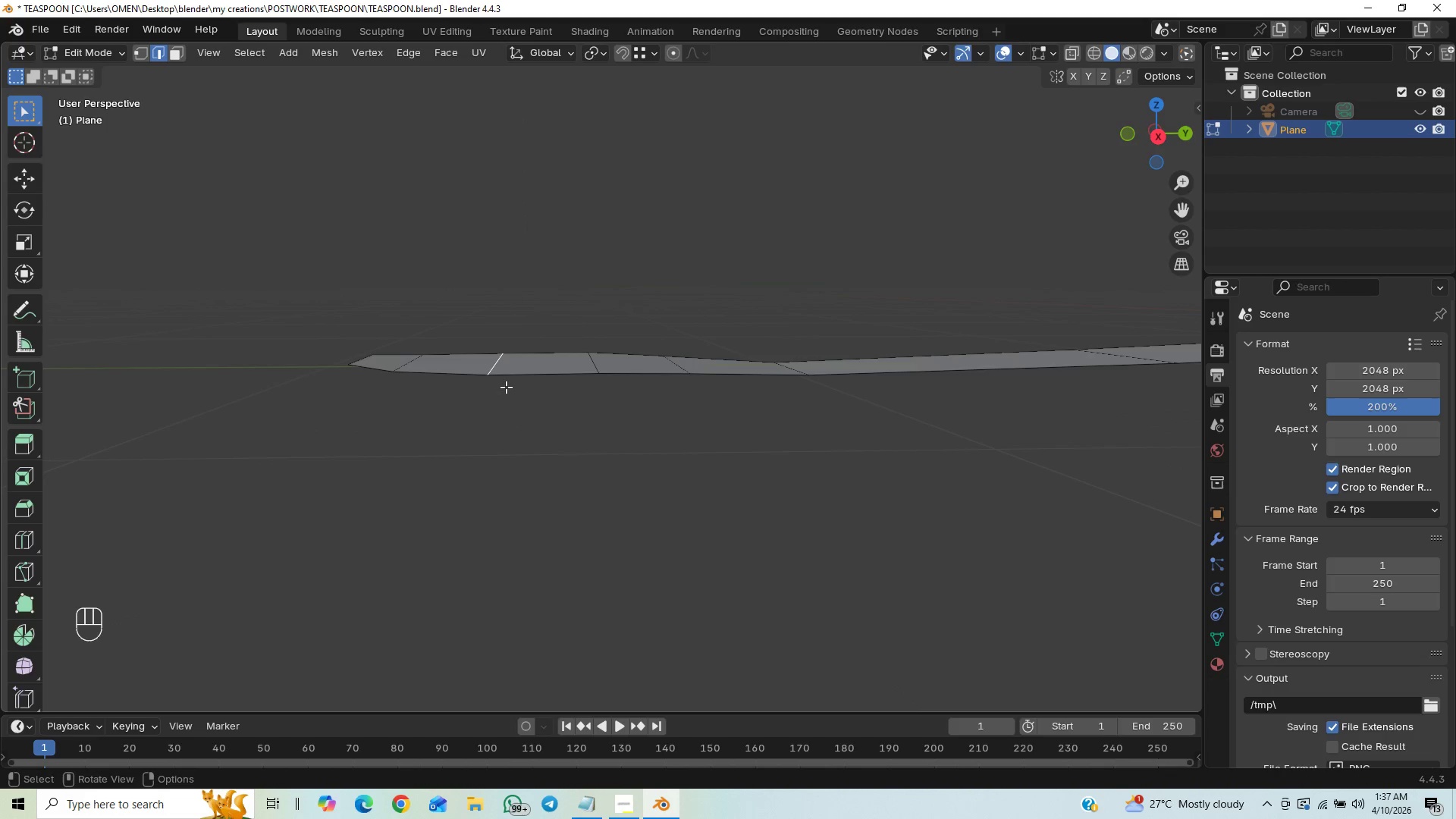 
type(GZ)
 